 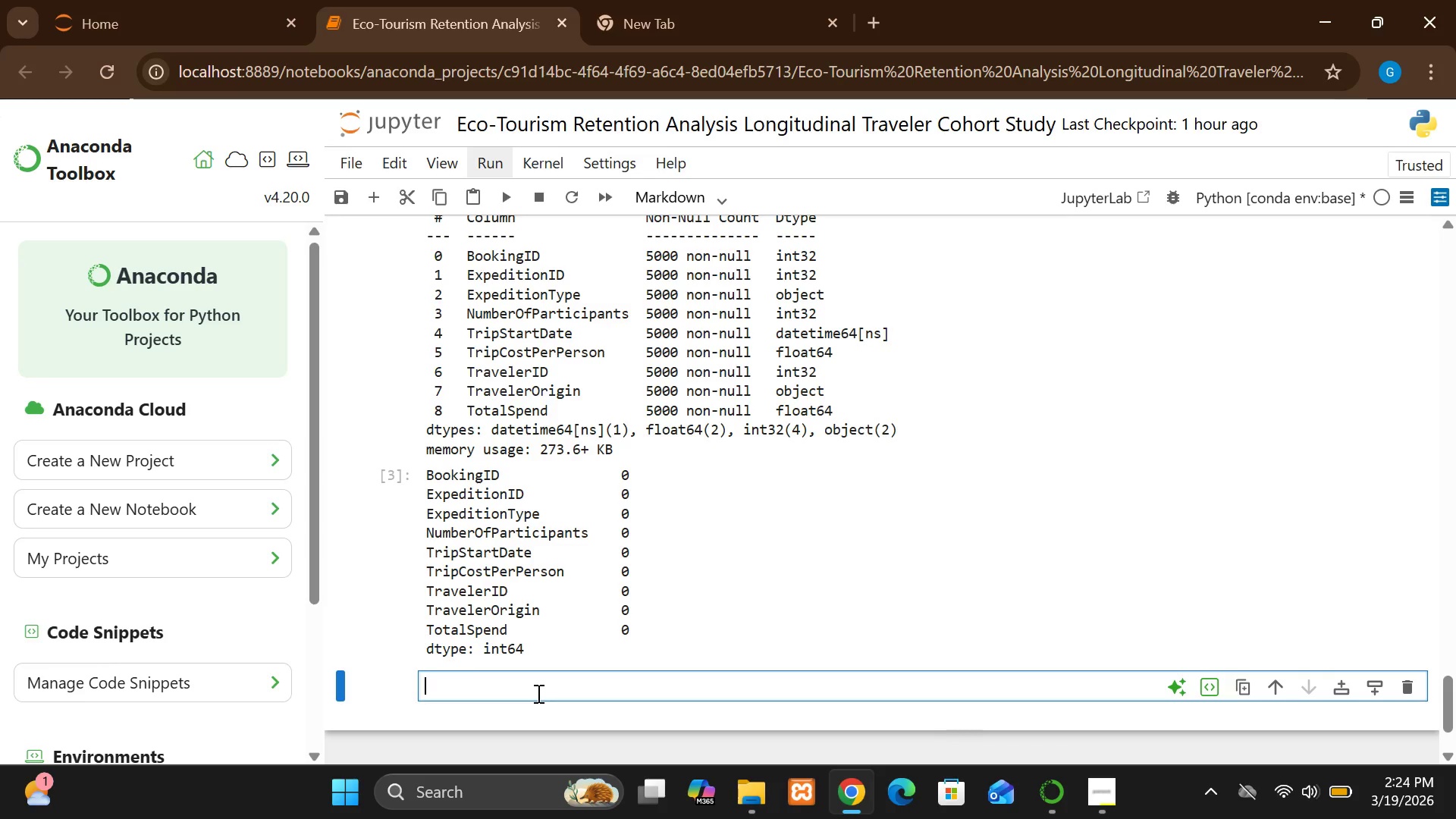 
type(# Cohort Construction)
 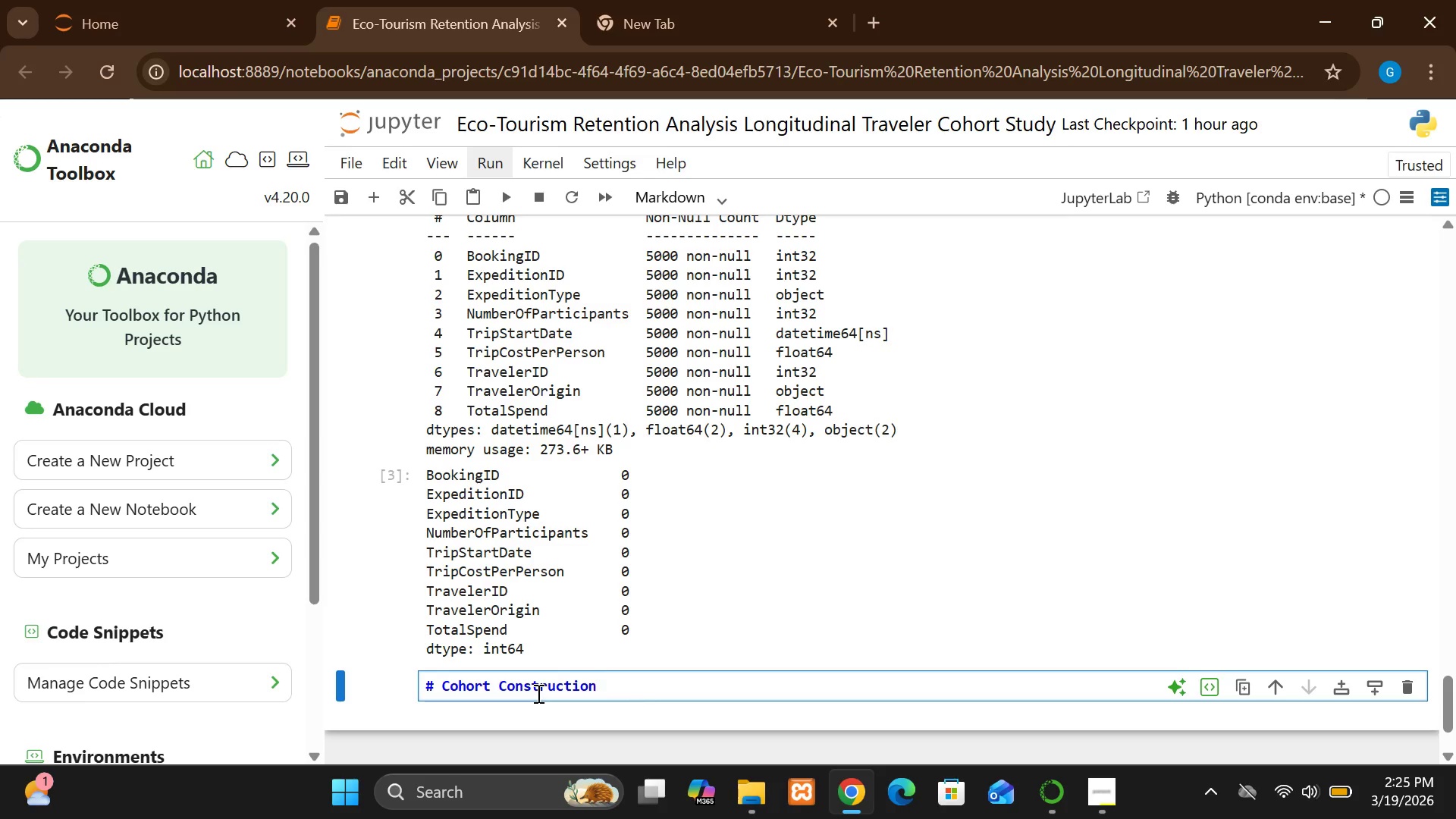 
key(Enter)
 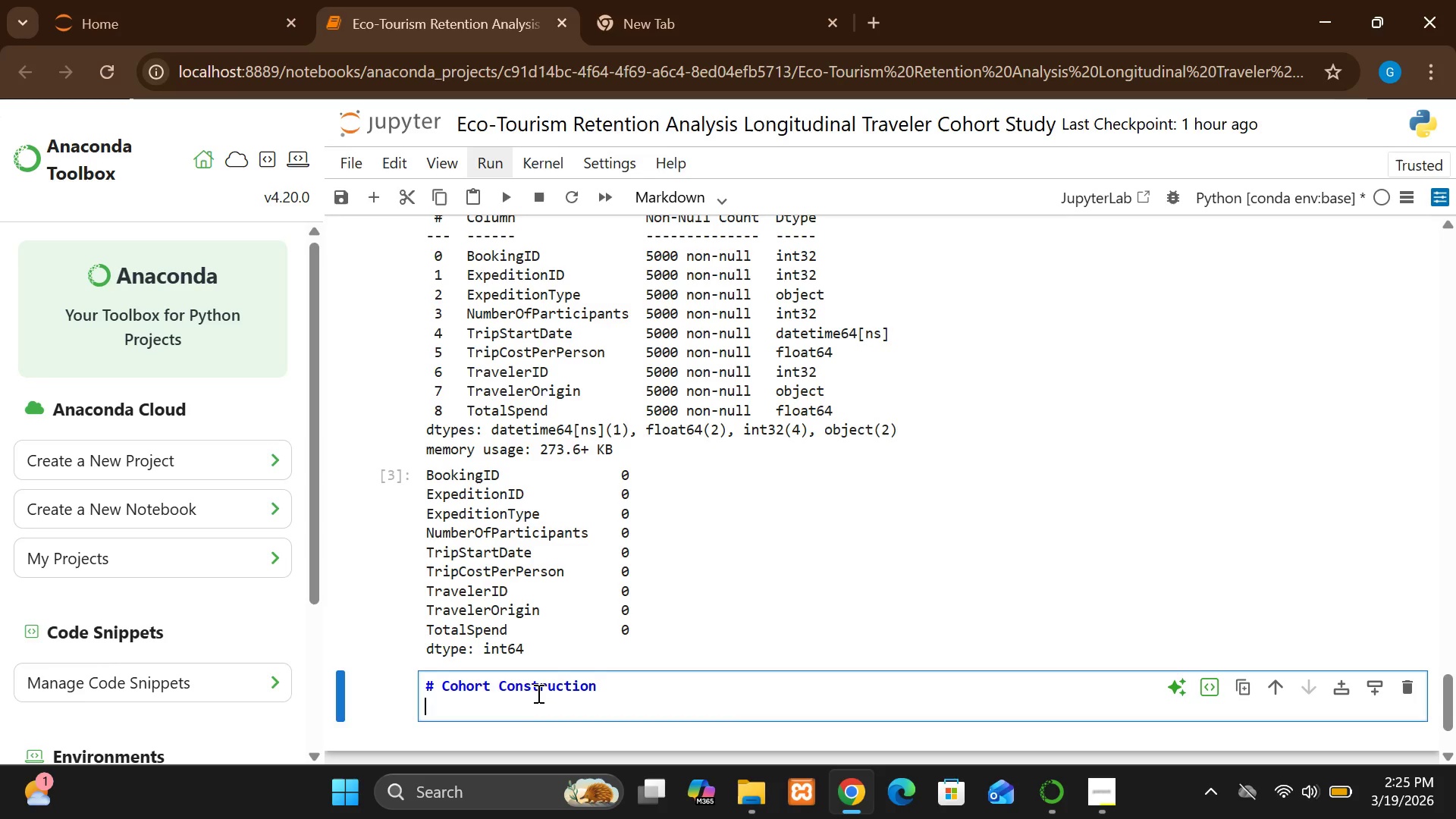 
key(Enter)
 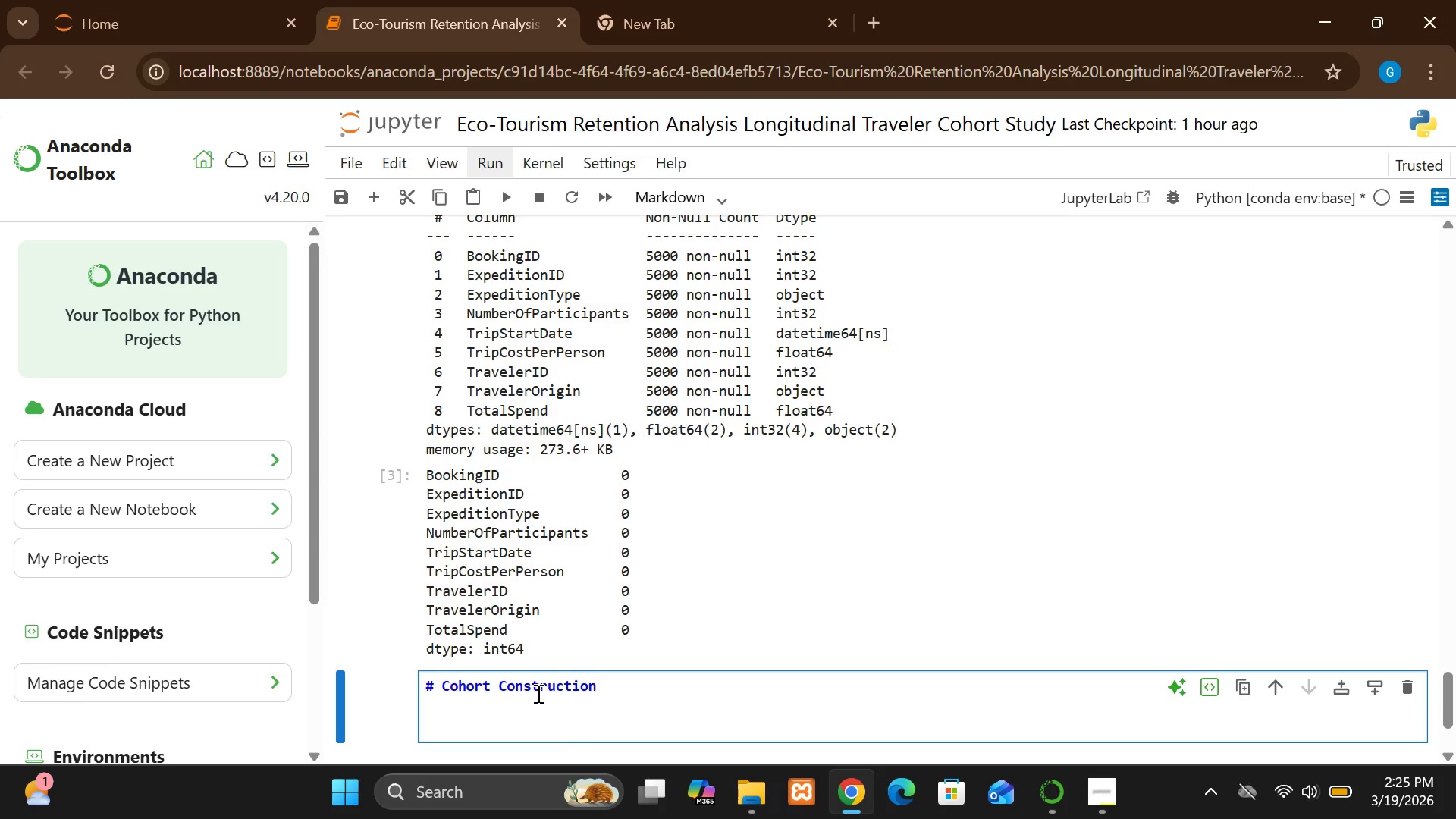 
type(We define:)
 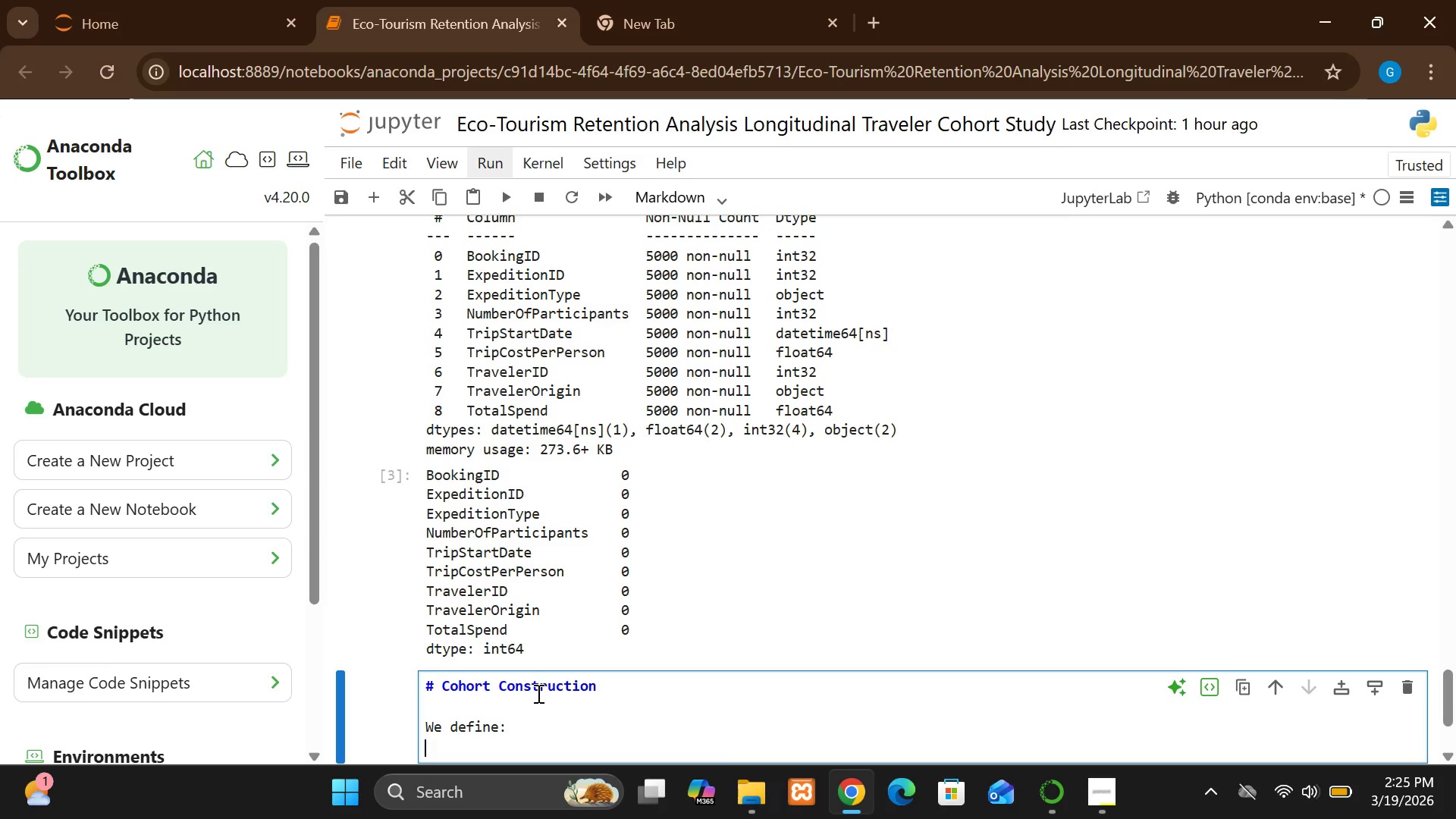 
 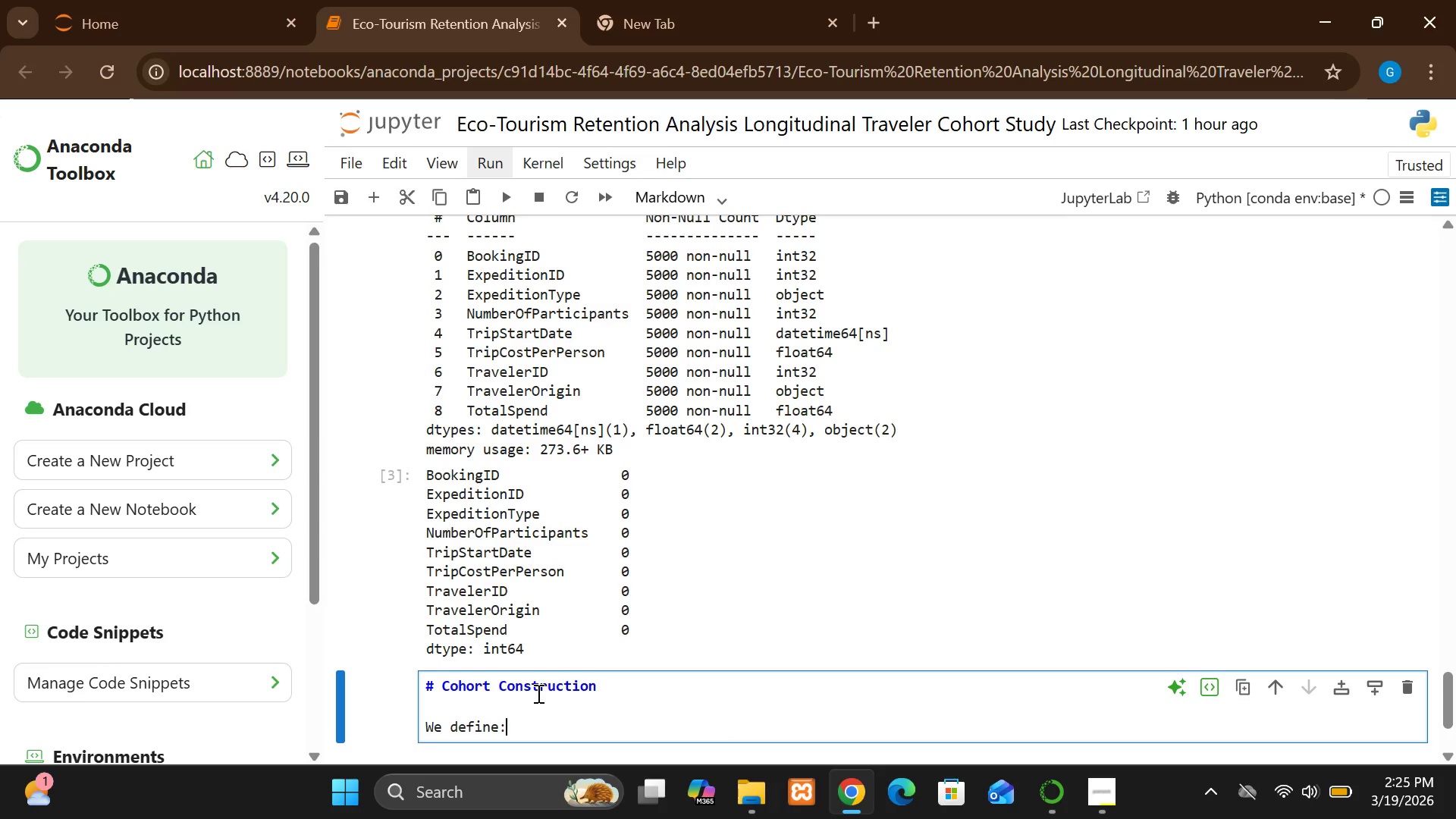 
key(Enter)
 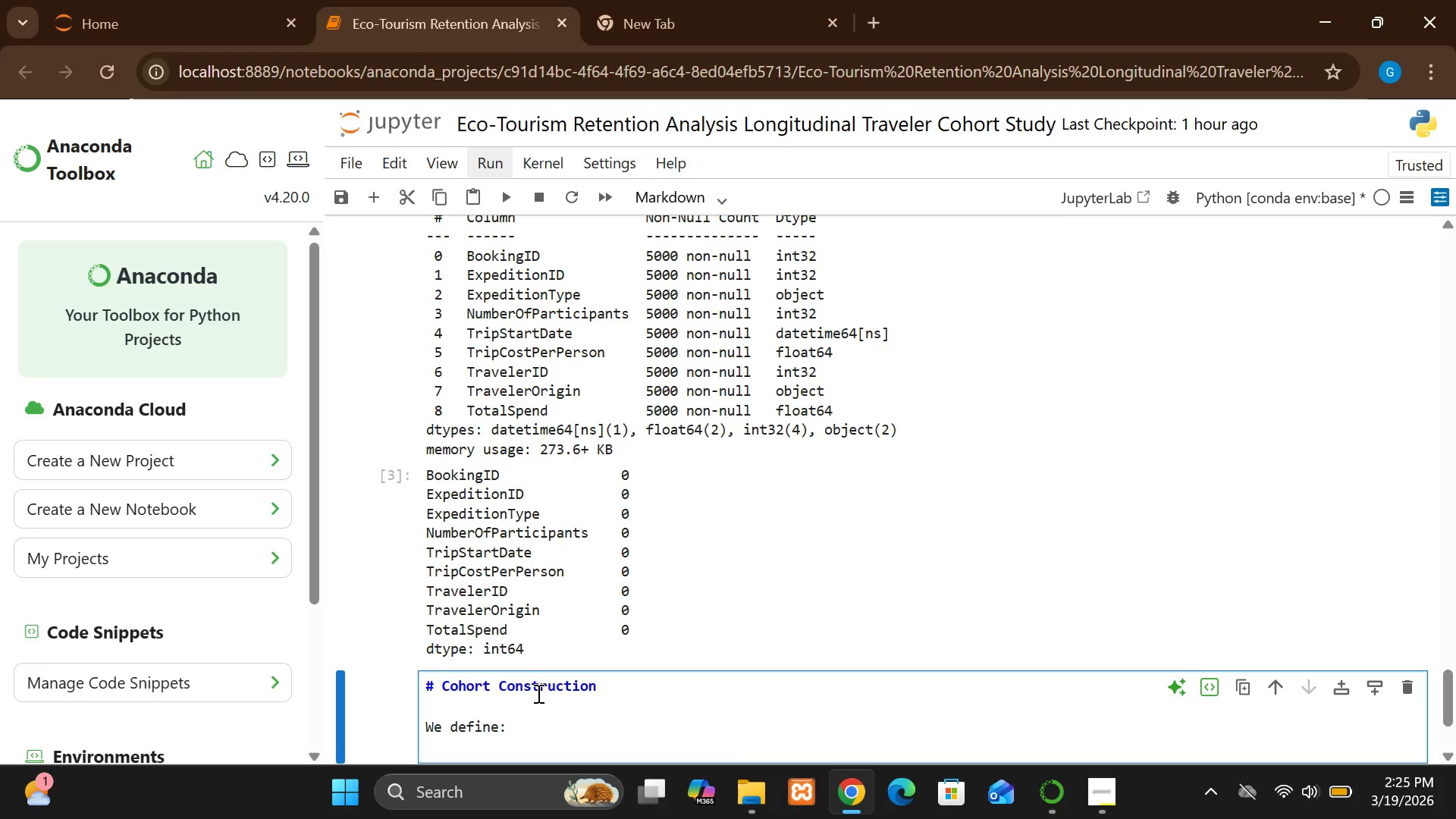 
key(Enter)
 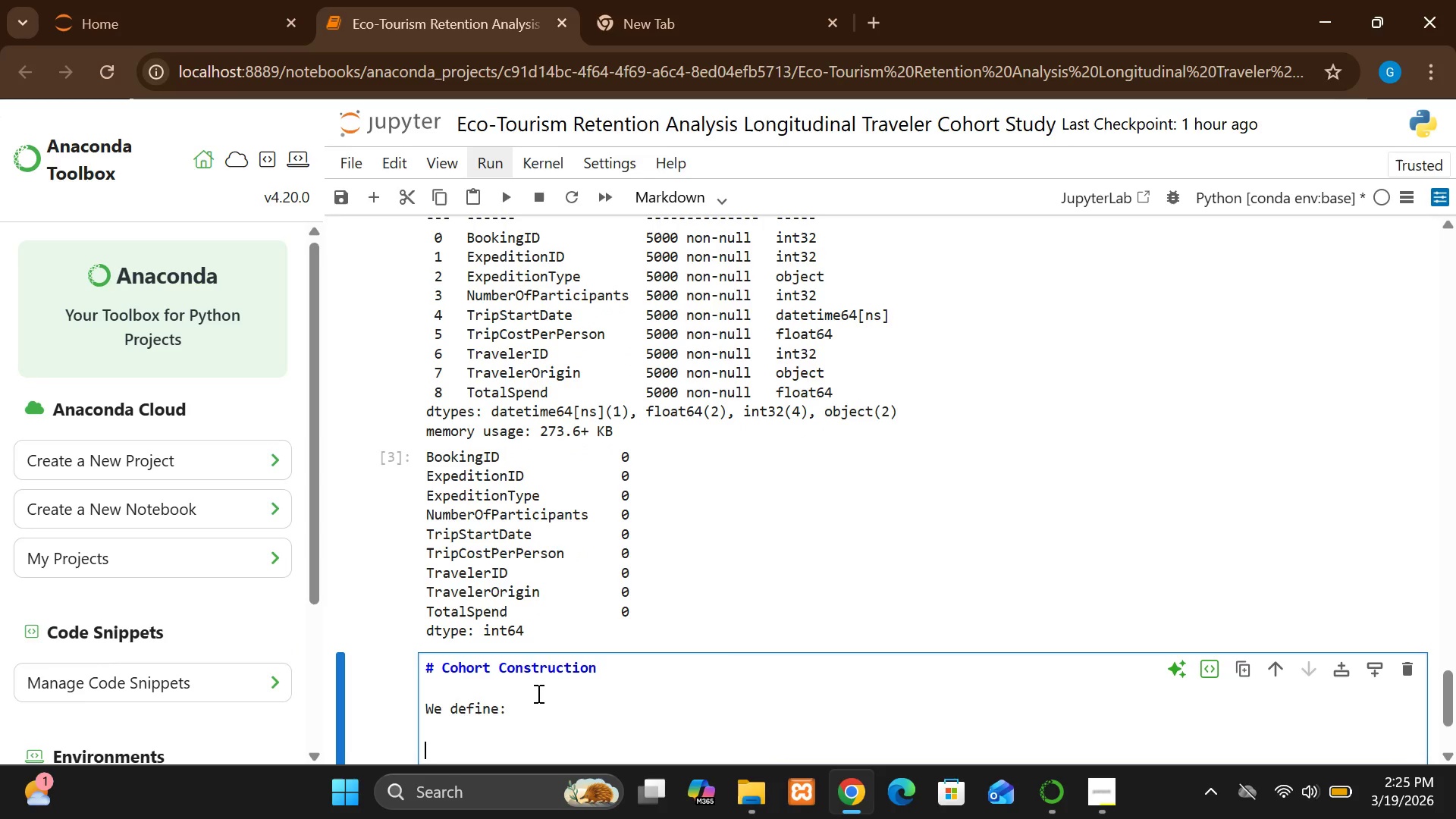 
type(##)
 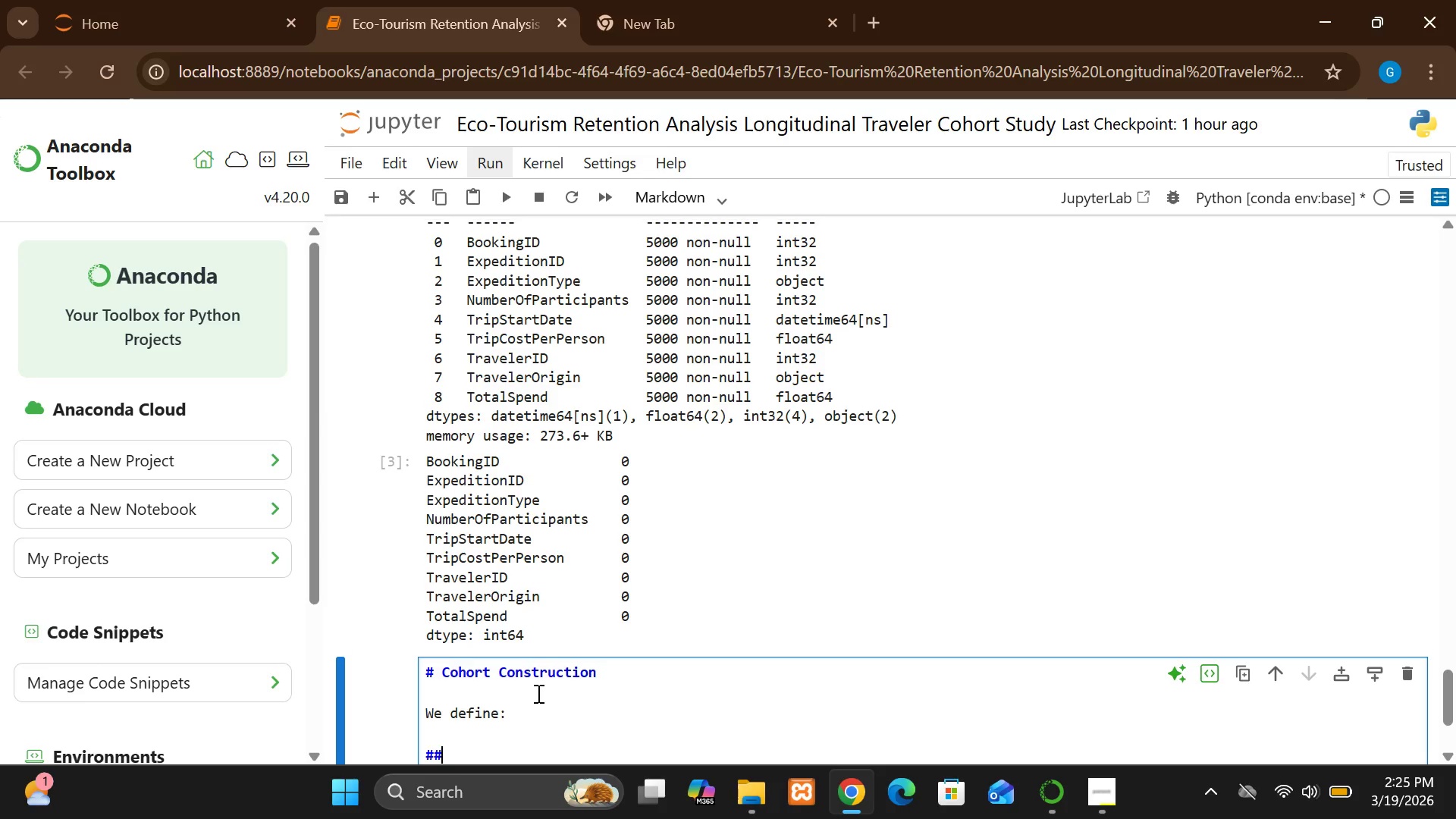 
wait(5.08)
 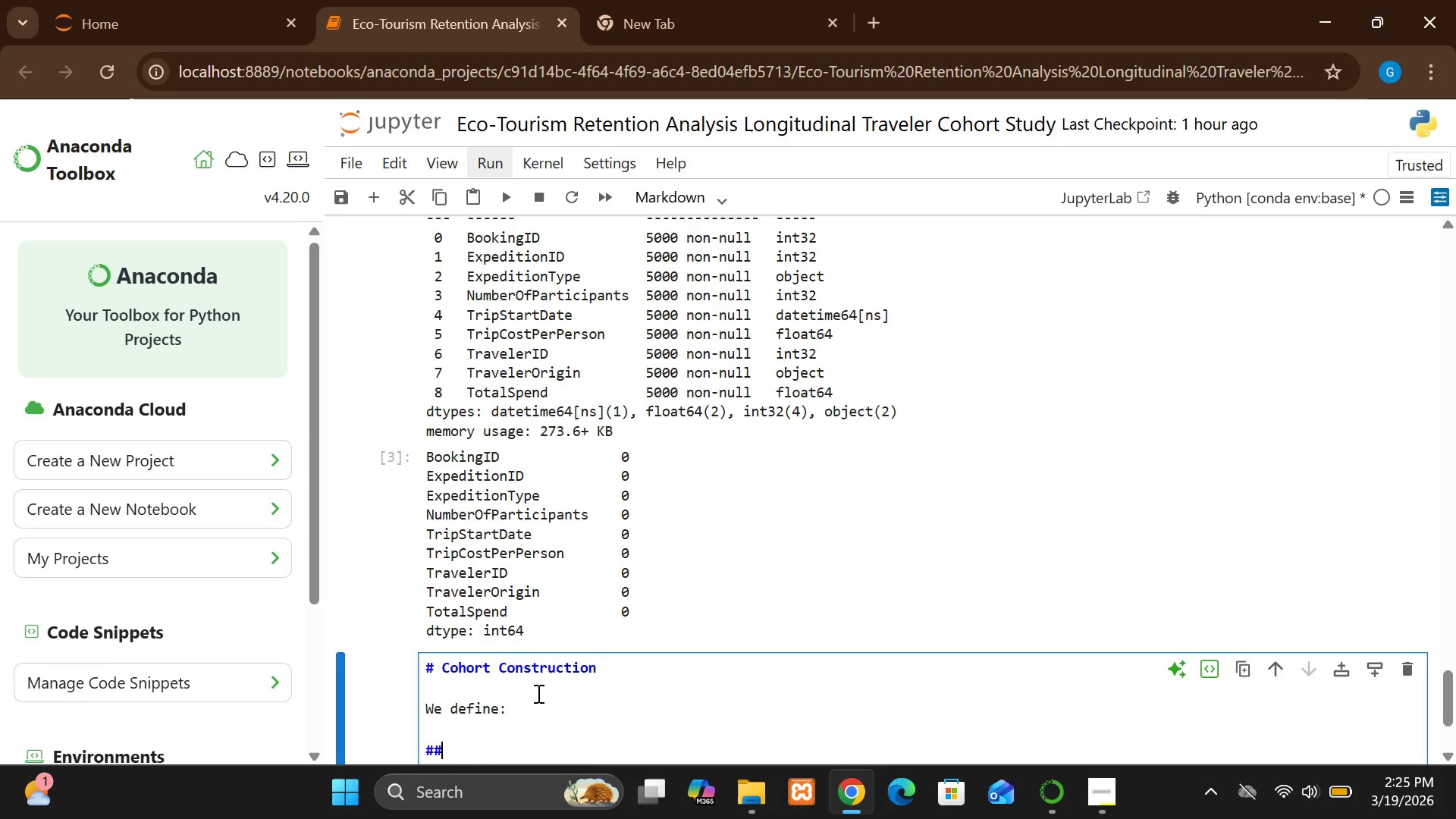 
type( CC)
key(Backspace)
type(ohort )
 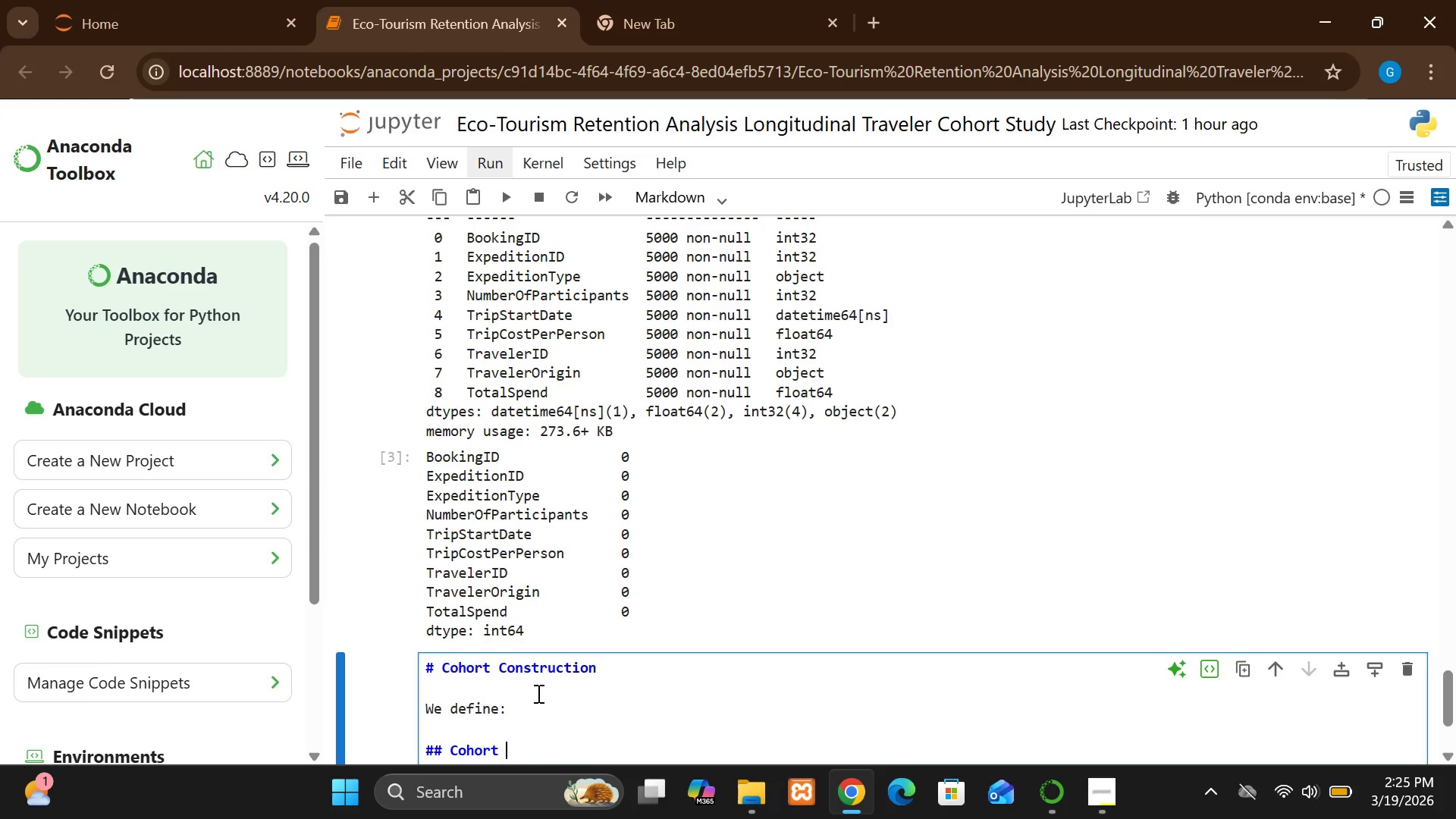 
type(Month)
 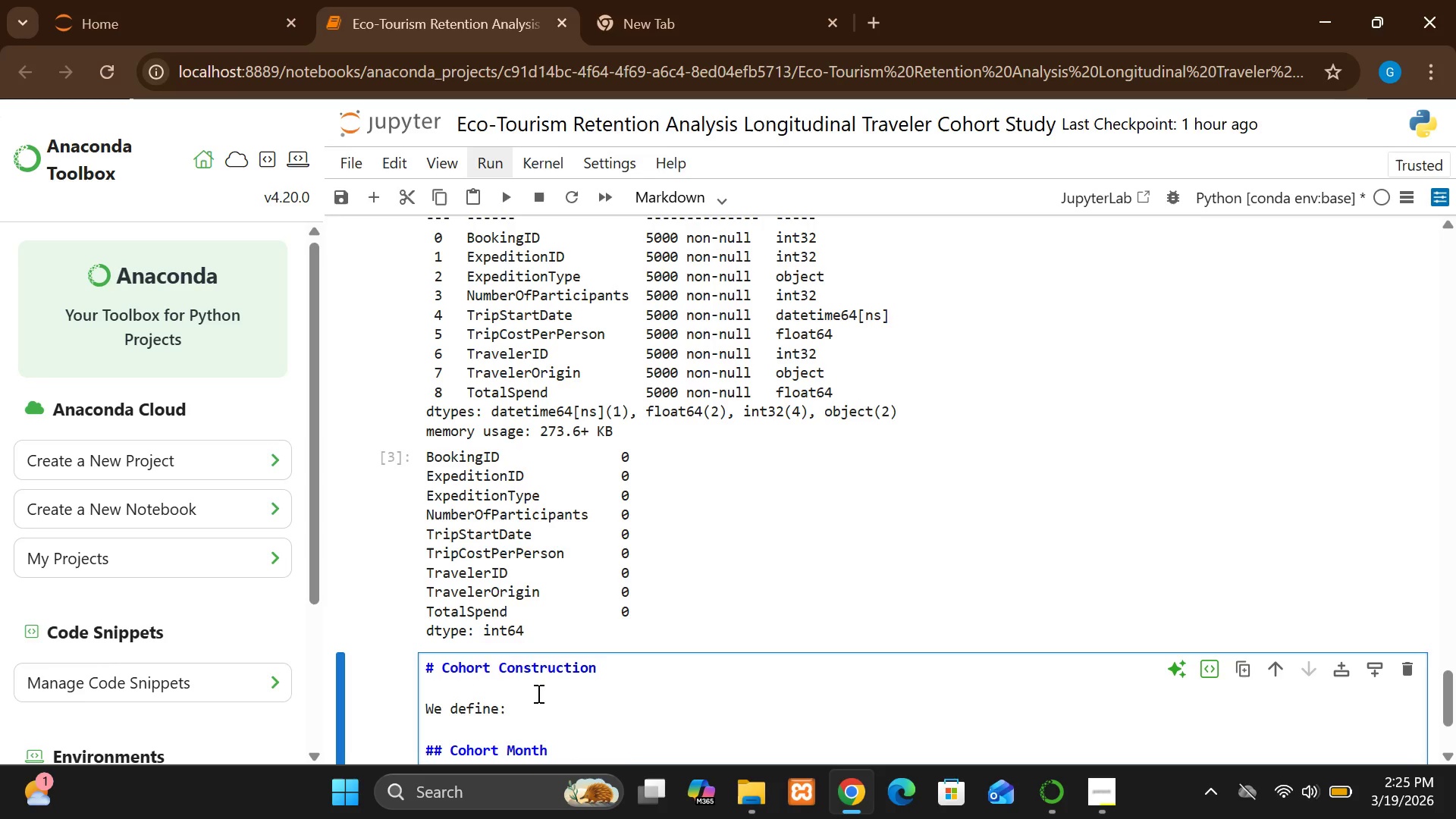 
key(Enter)
 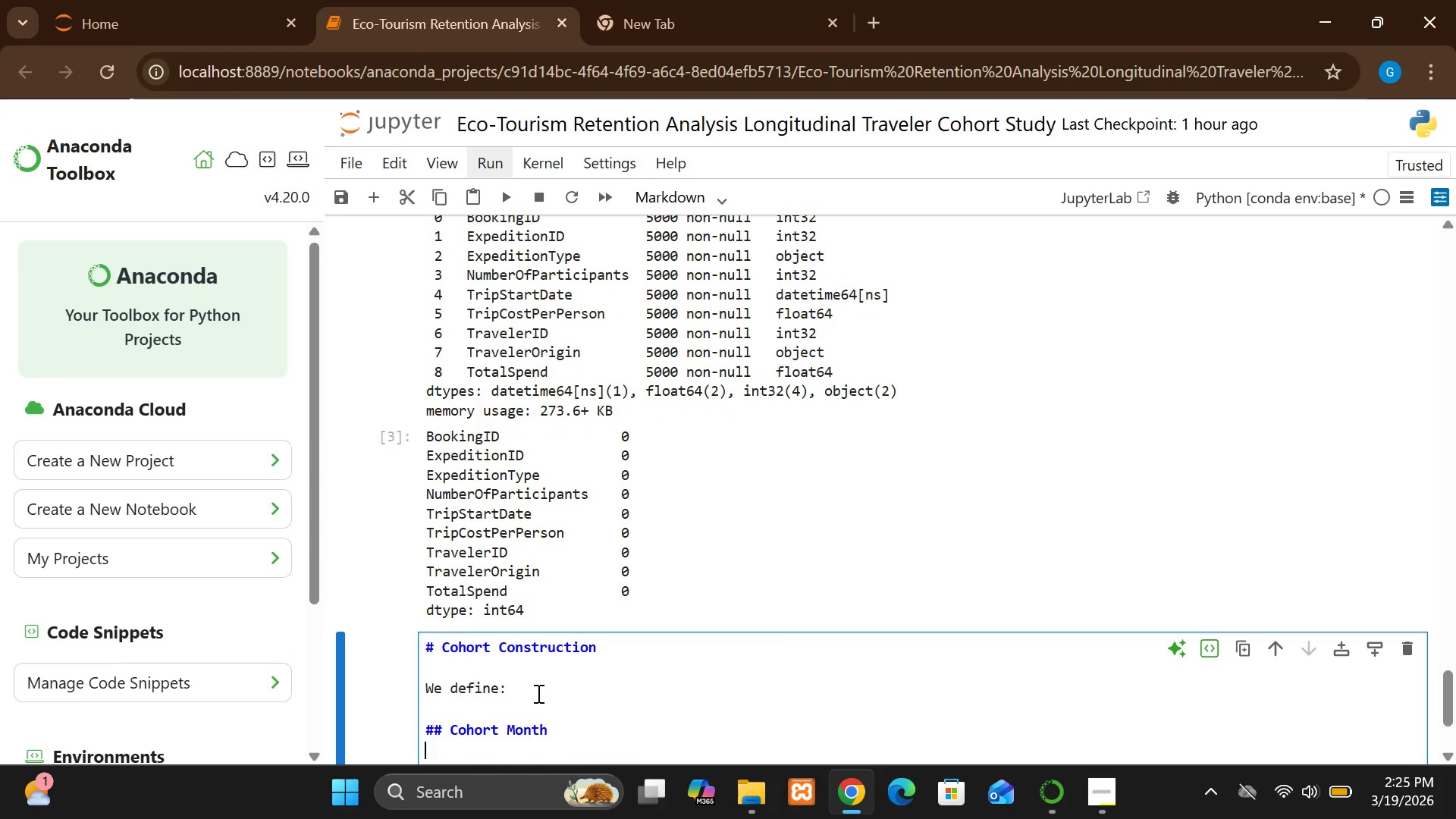 
type(The month a traveler first joinr)
key(Backspace)
type(eg)
key(Backspace)
type(d an expedition.)
 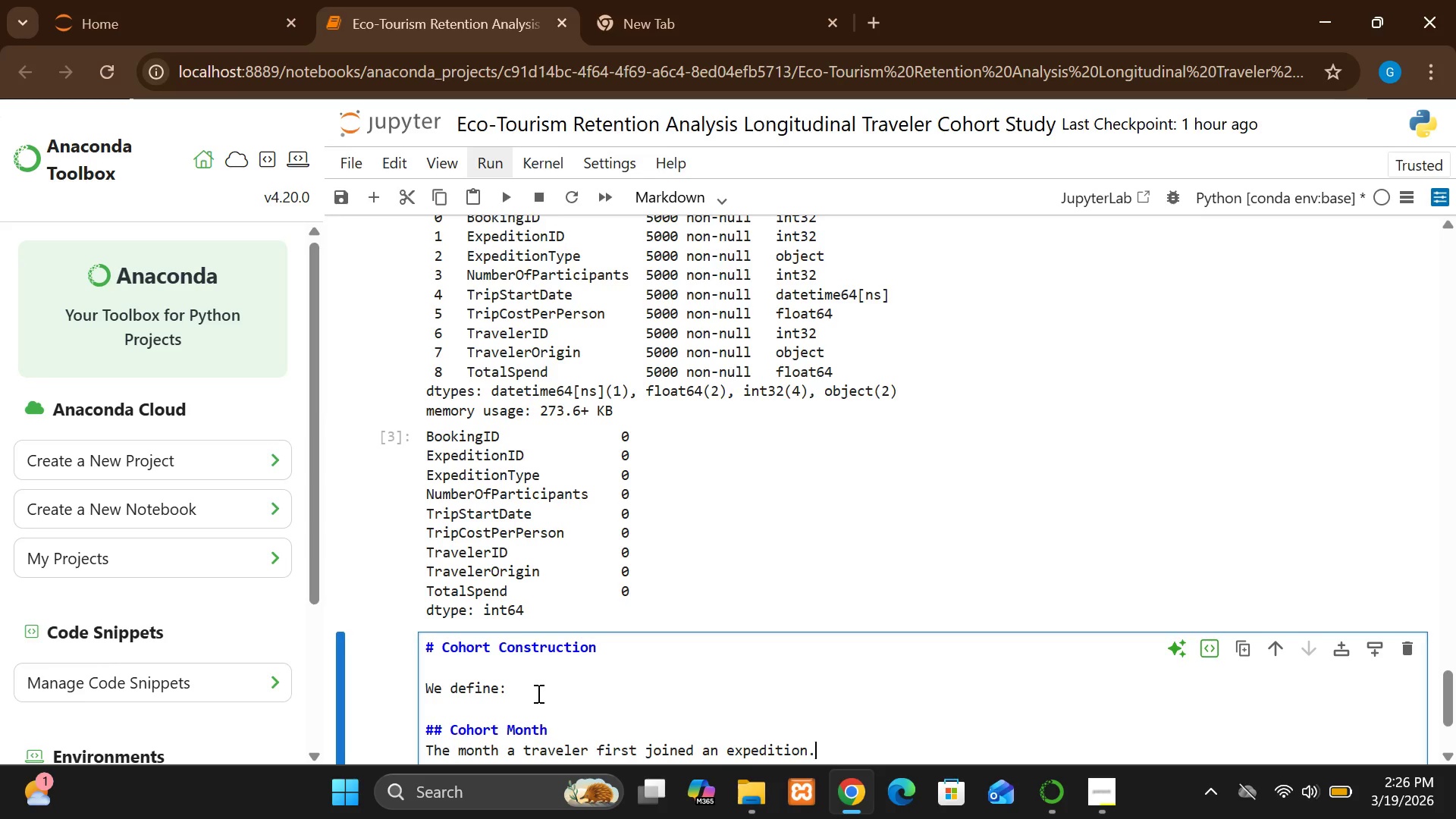 
key(Enter)
 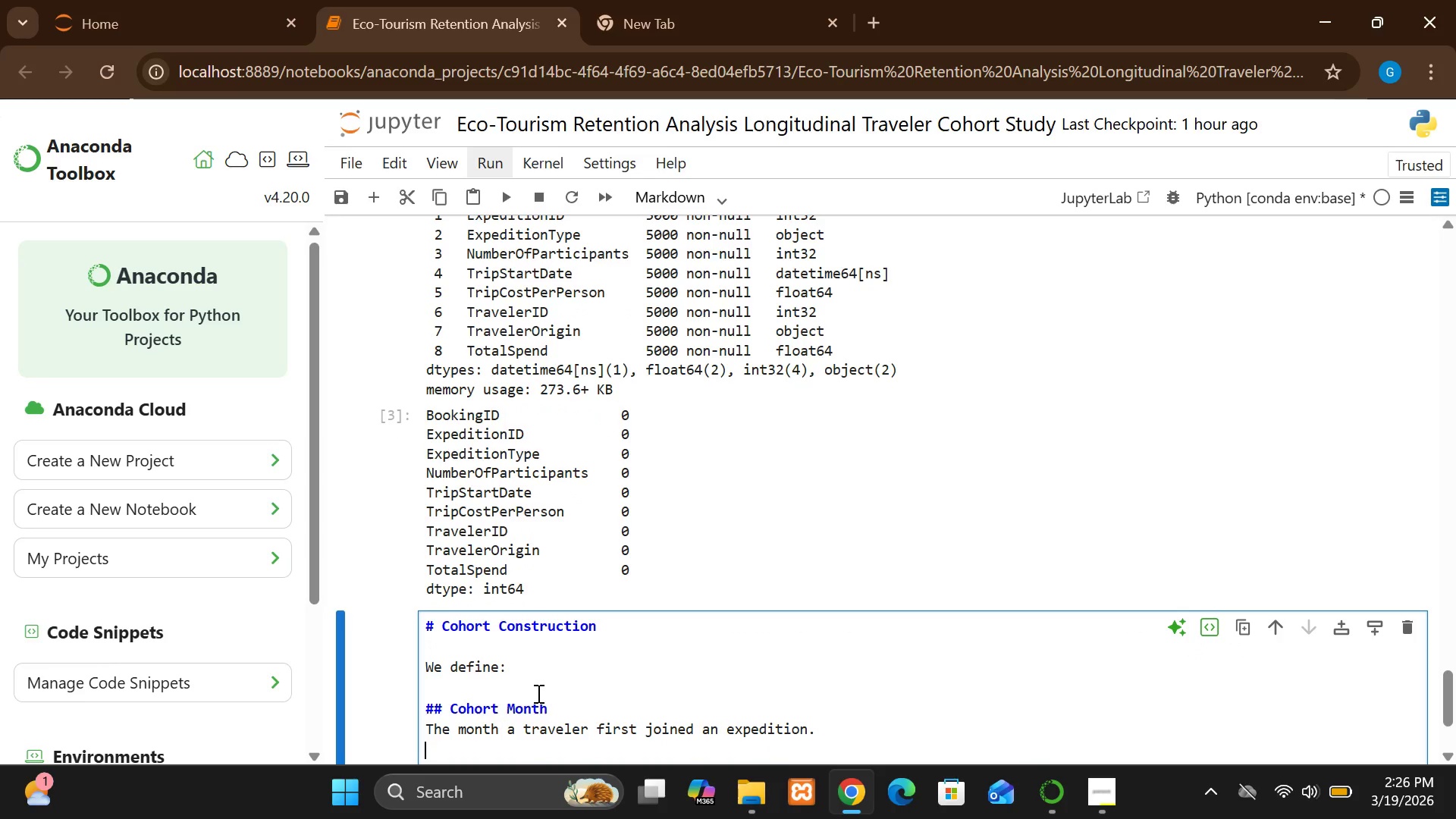 
key(Enter)
 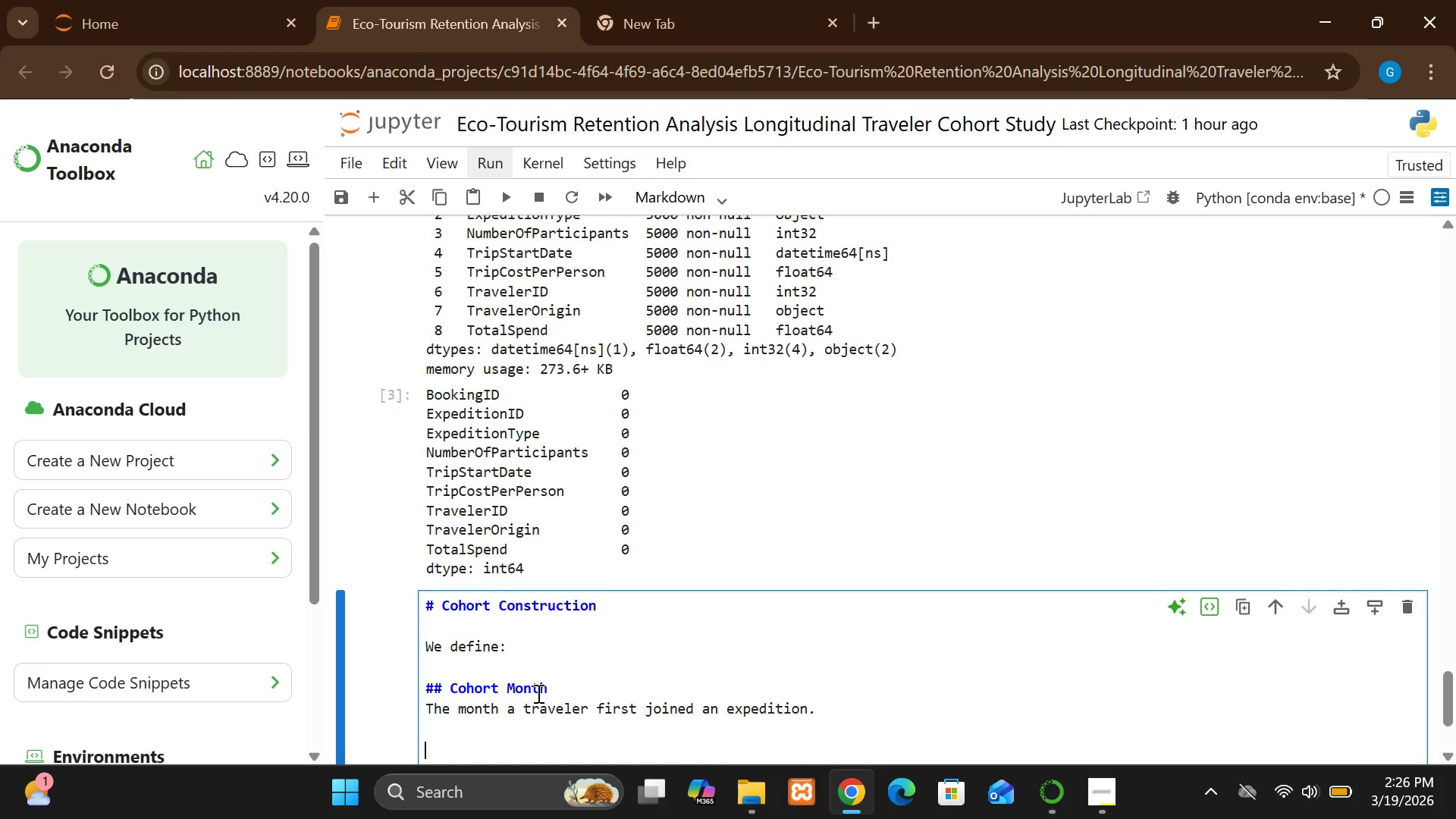 
type(## Cohort Index)
 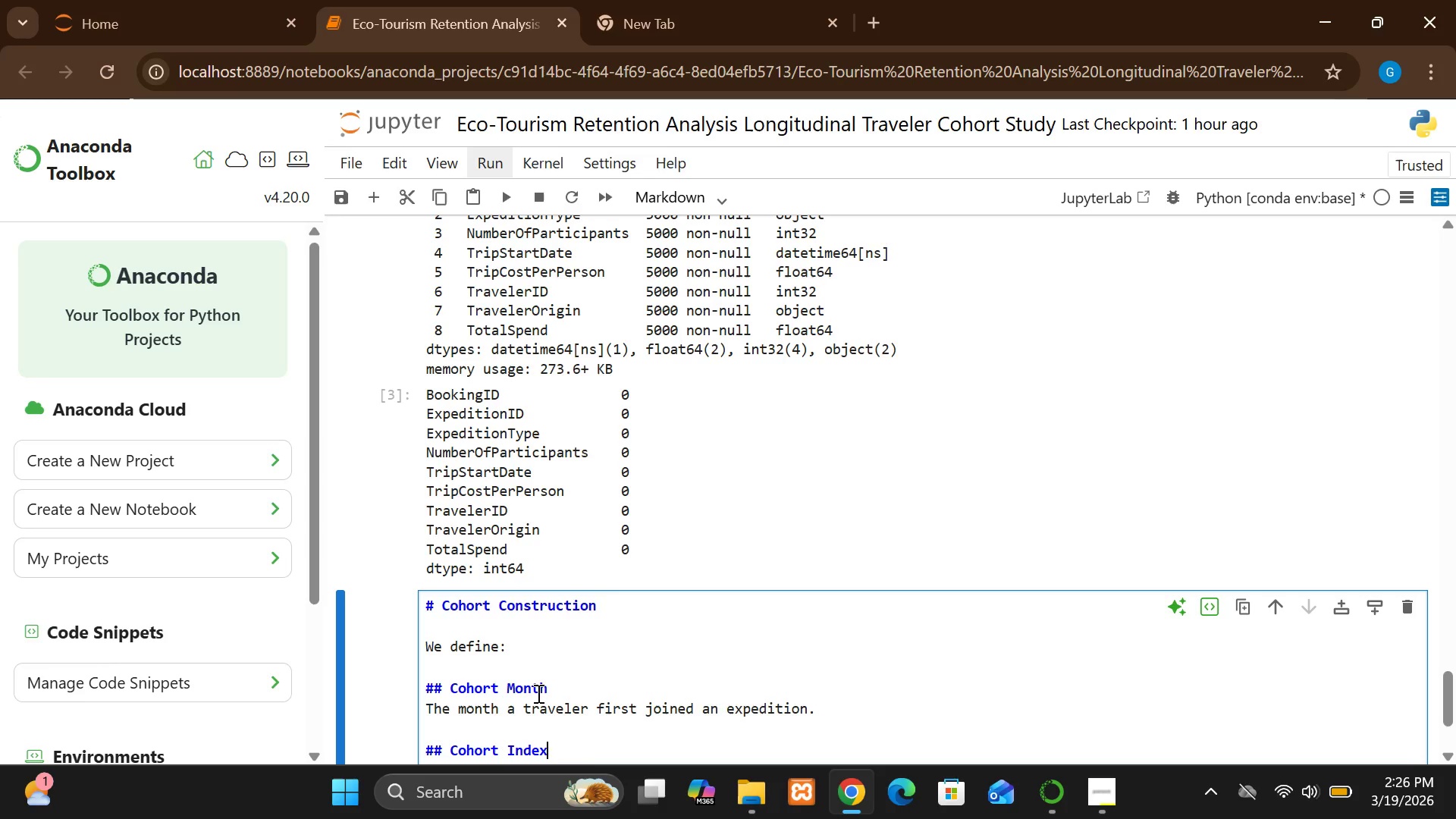 
key(Enter)
 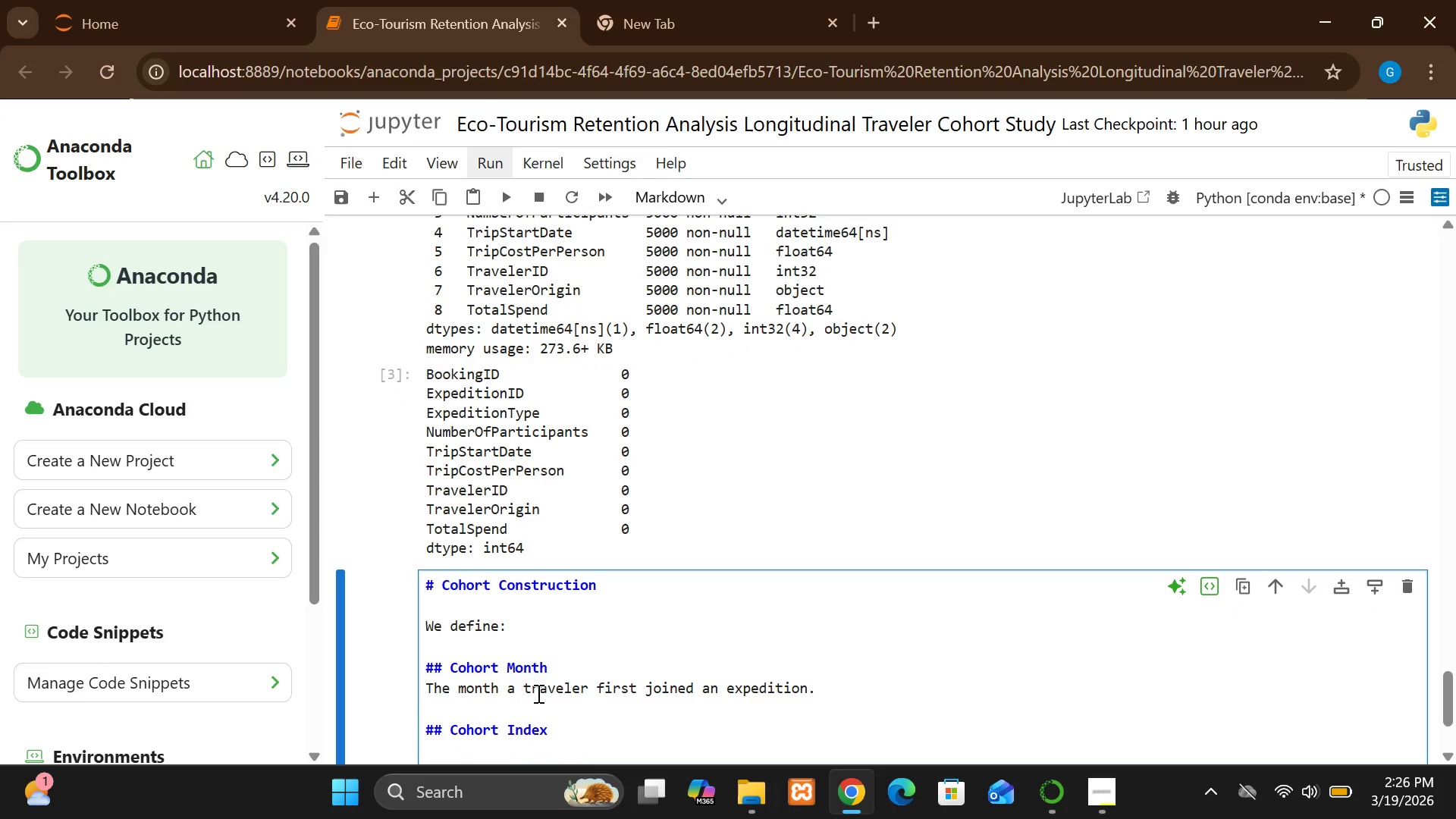 
type(Bu)
key(Backspace)
key(Backspace)
type(Number of mo)
 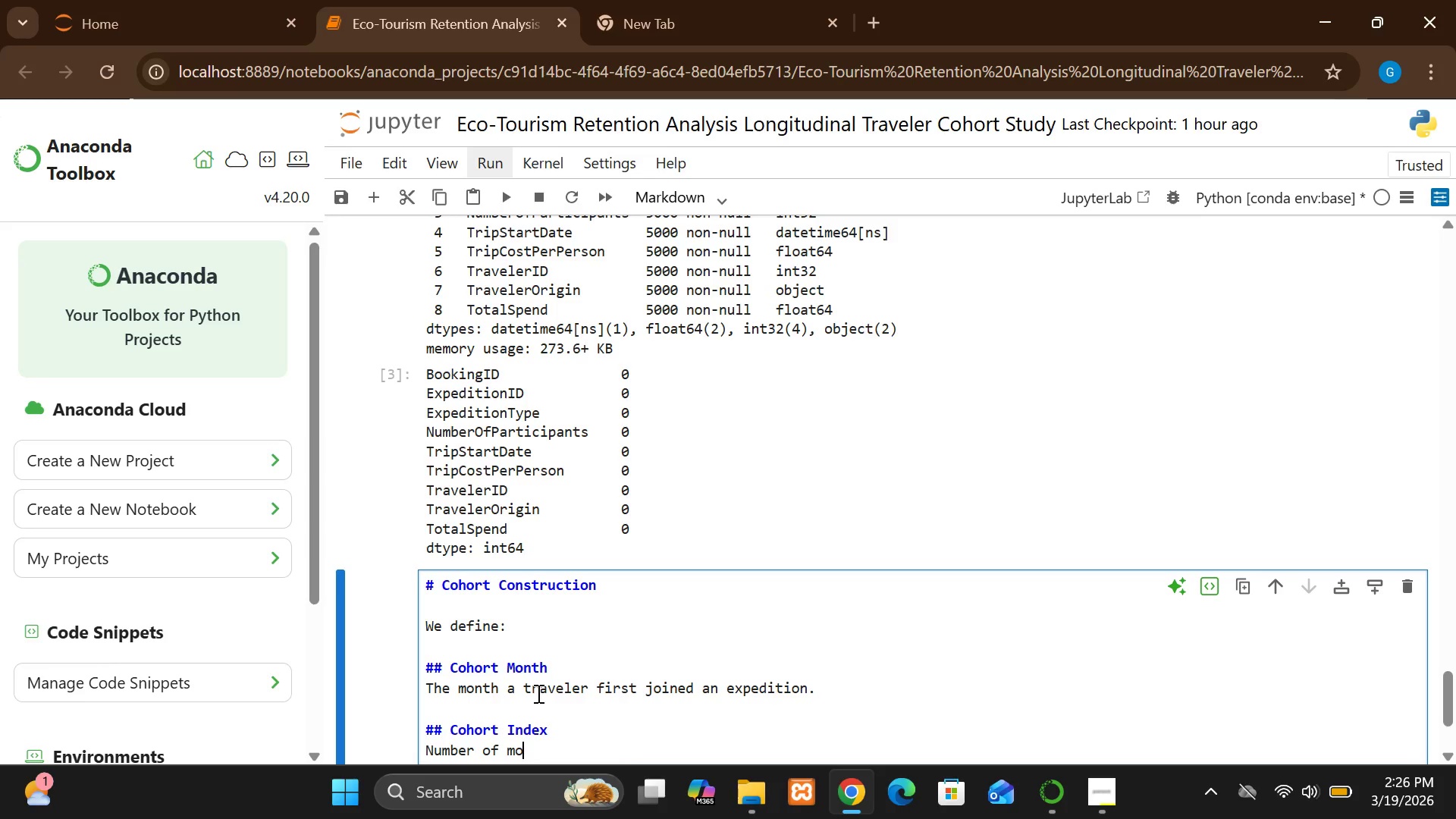 
wait(8.05)
 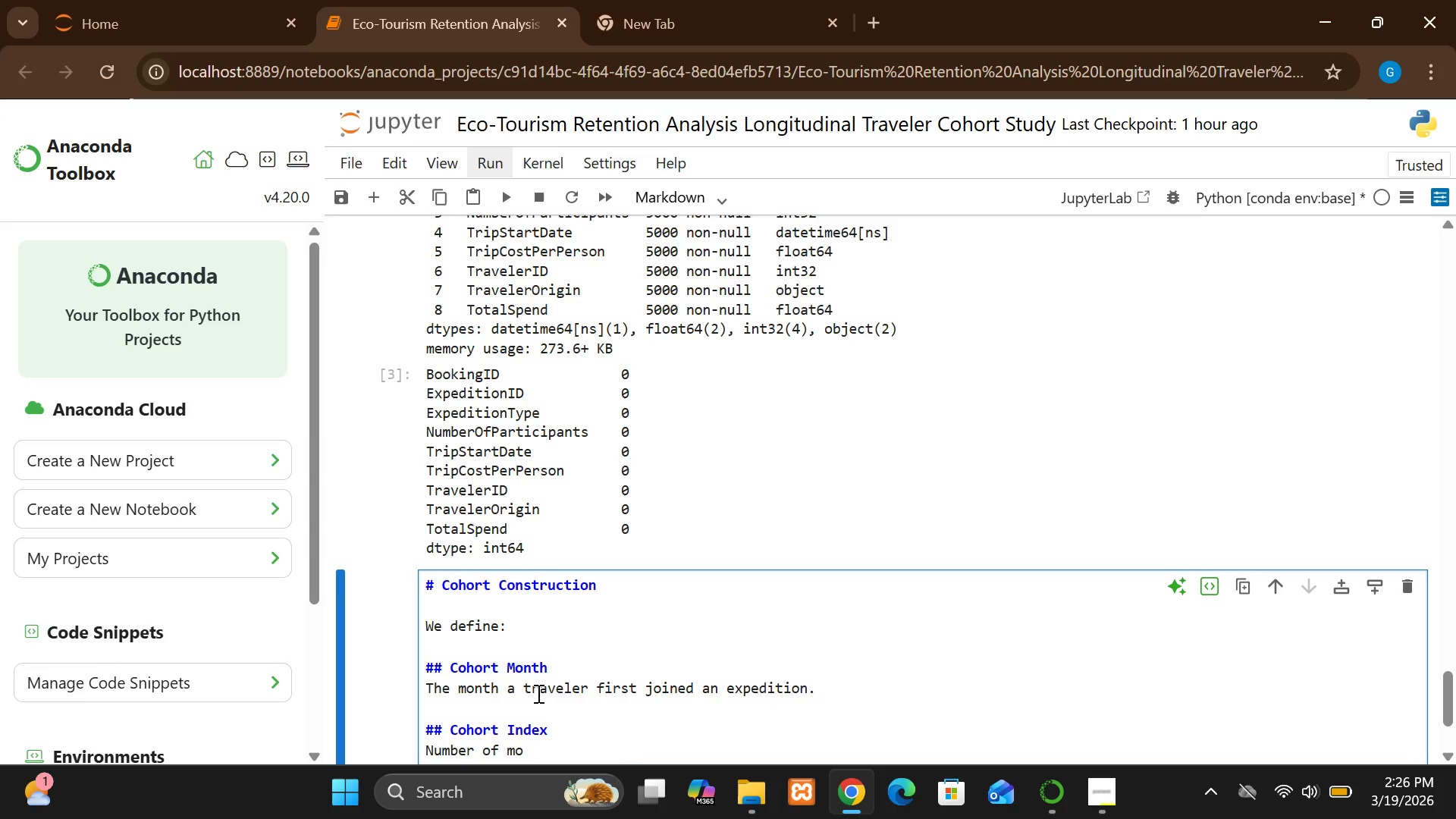 
type(nths since first r)
key(Backspace)
type(trip.)
 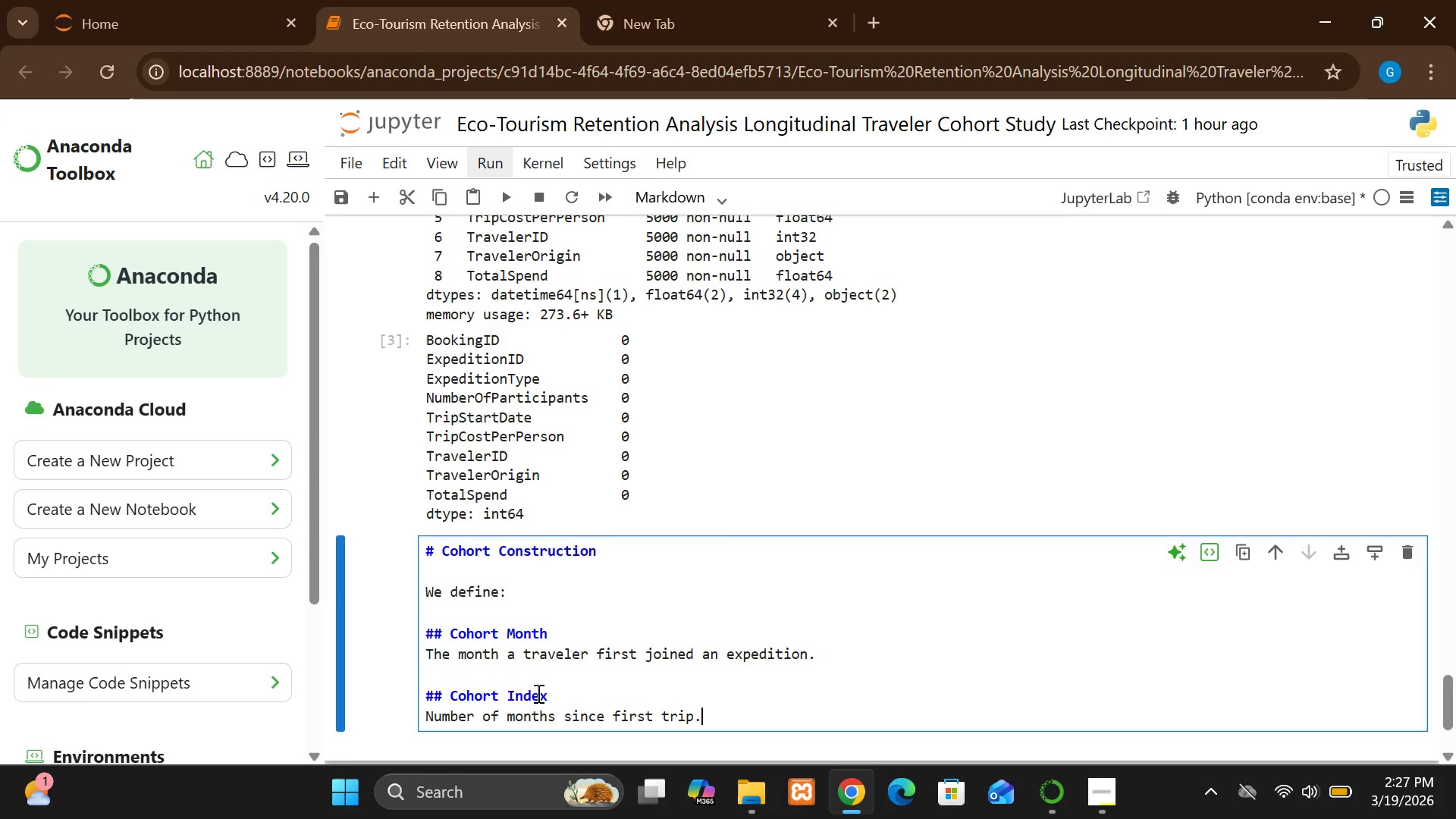 
key(Enter)
 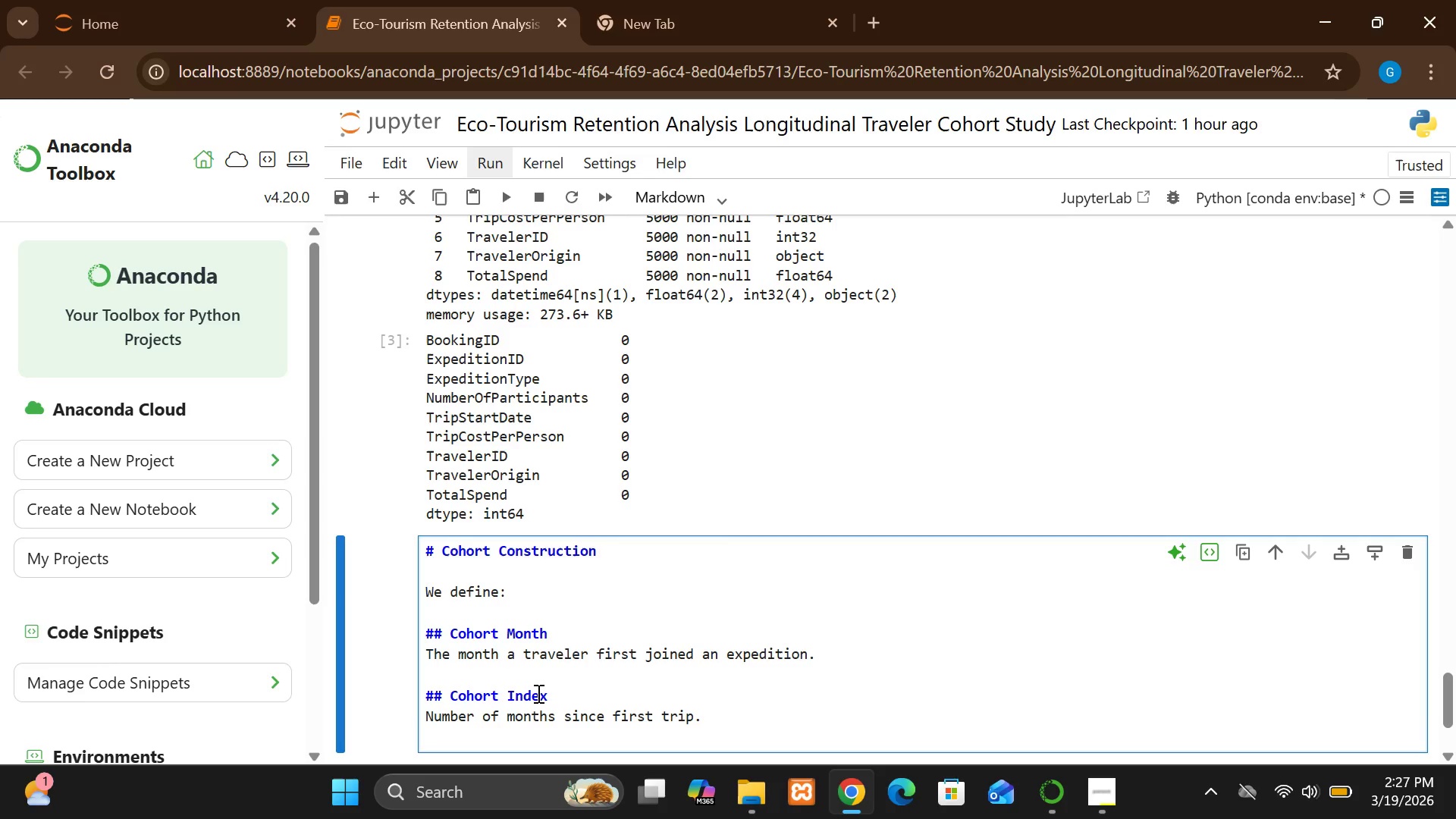 
key(Enter)
 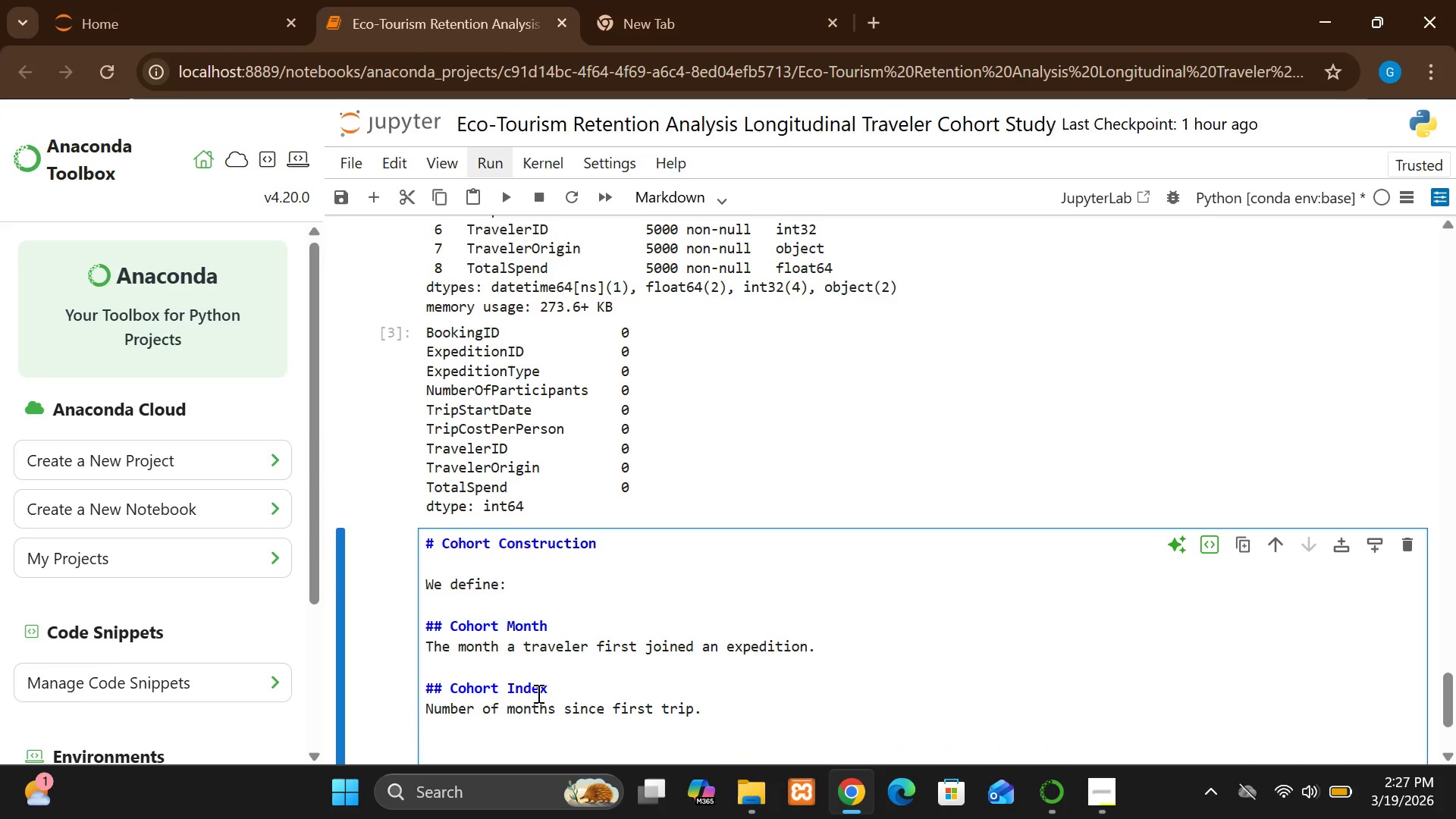 
key(Minus)
 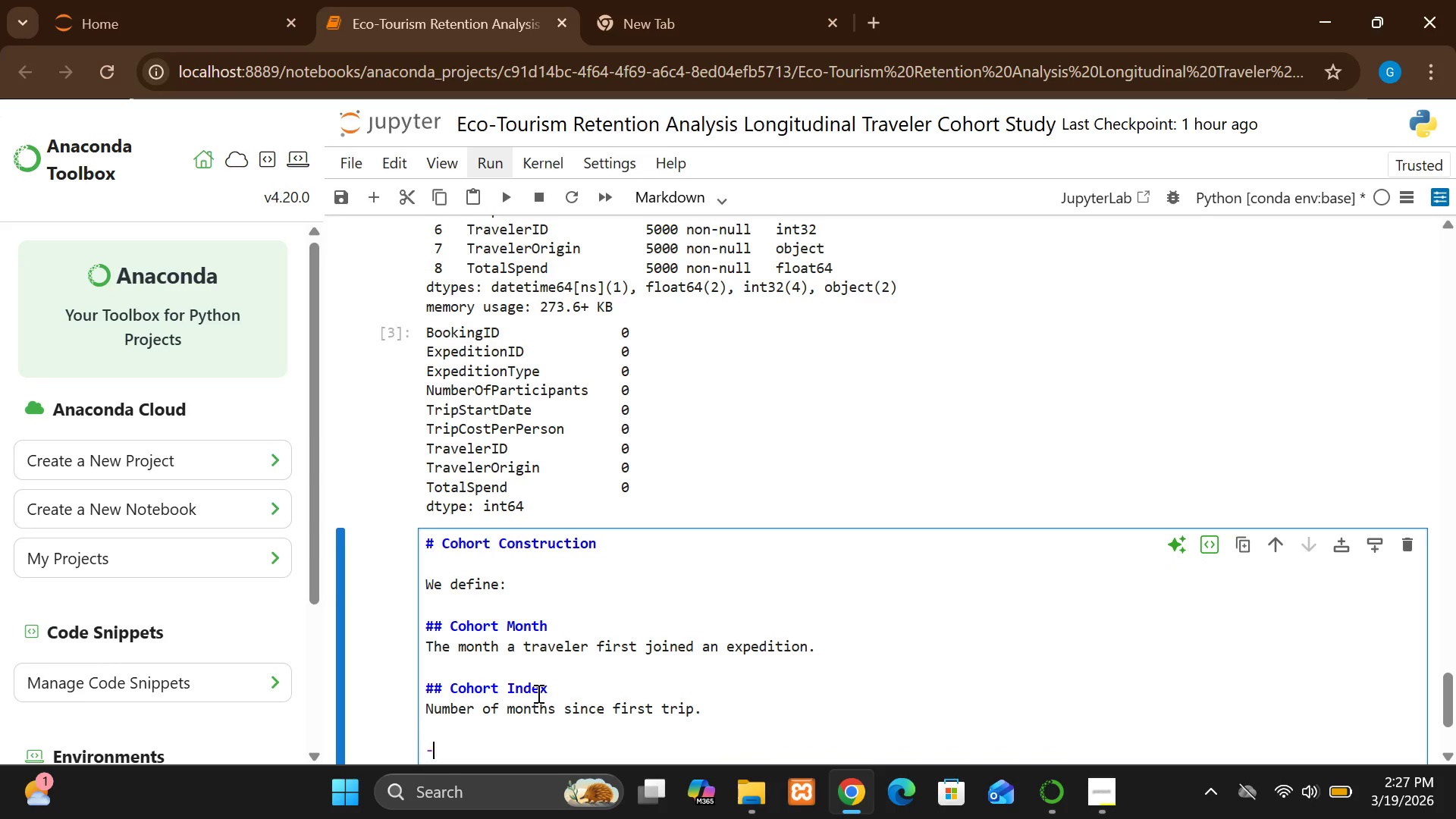 
key(Minus)
 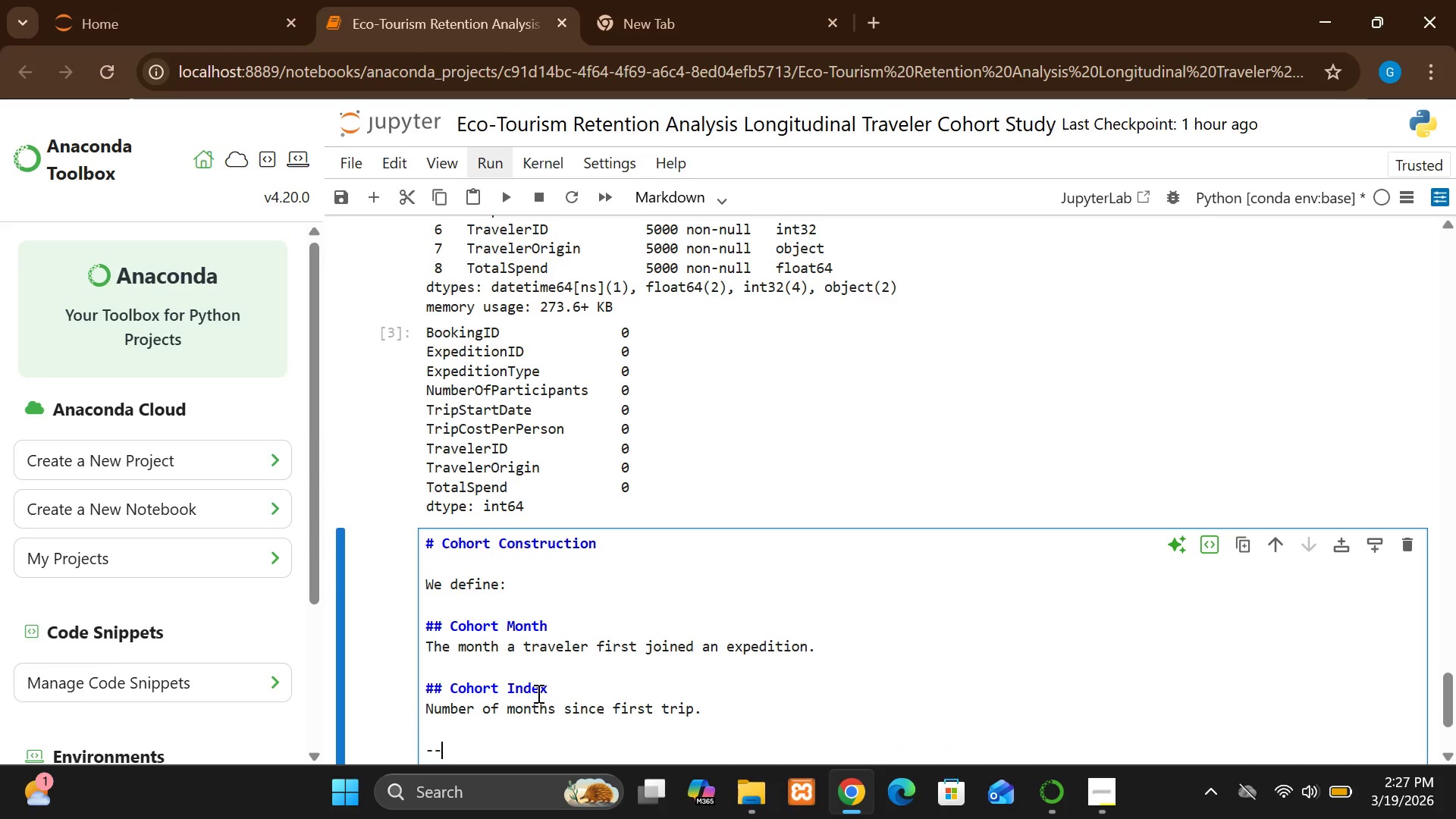 
key(Minus)
 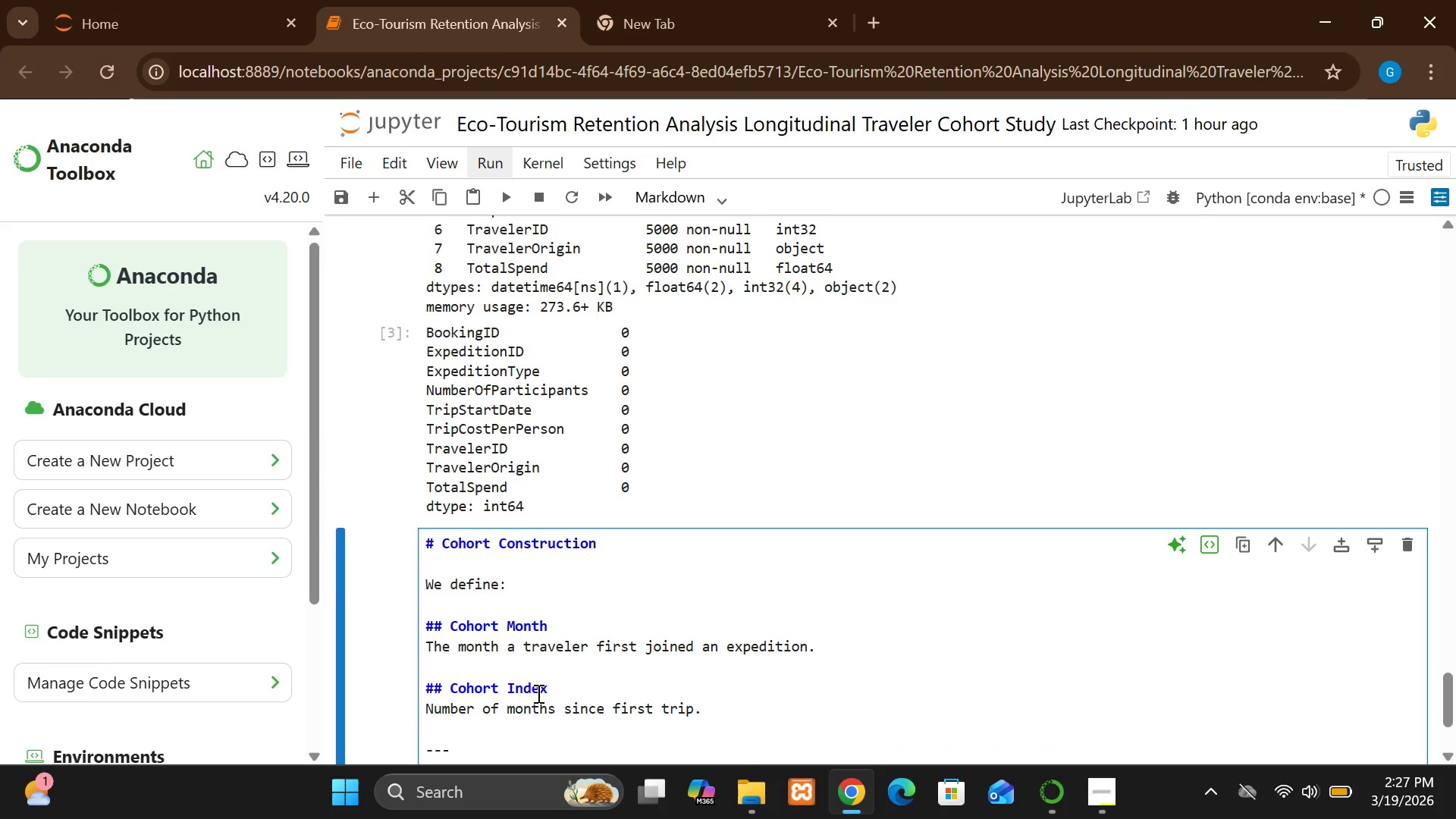 
key(Enter)
 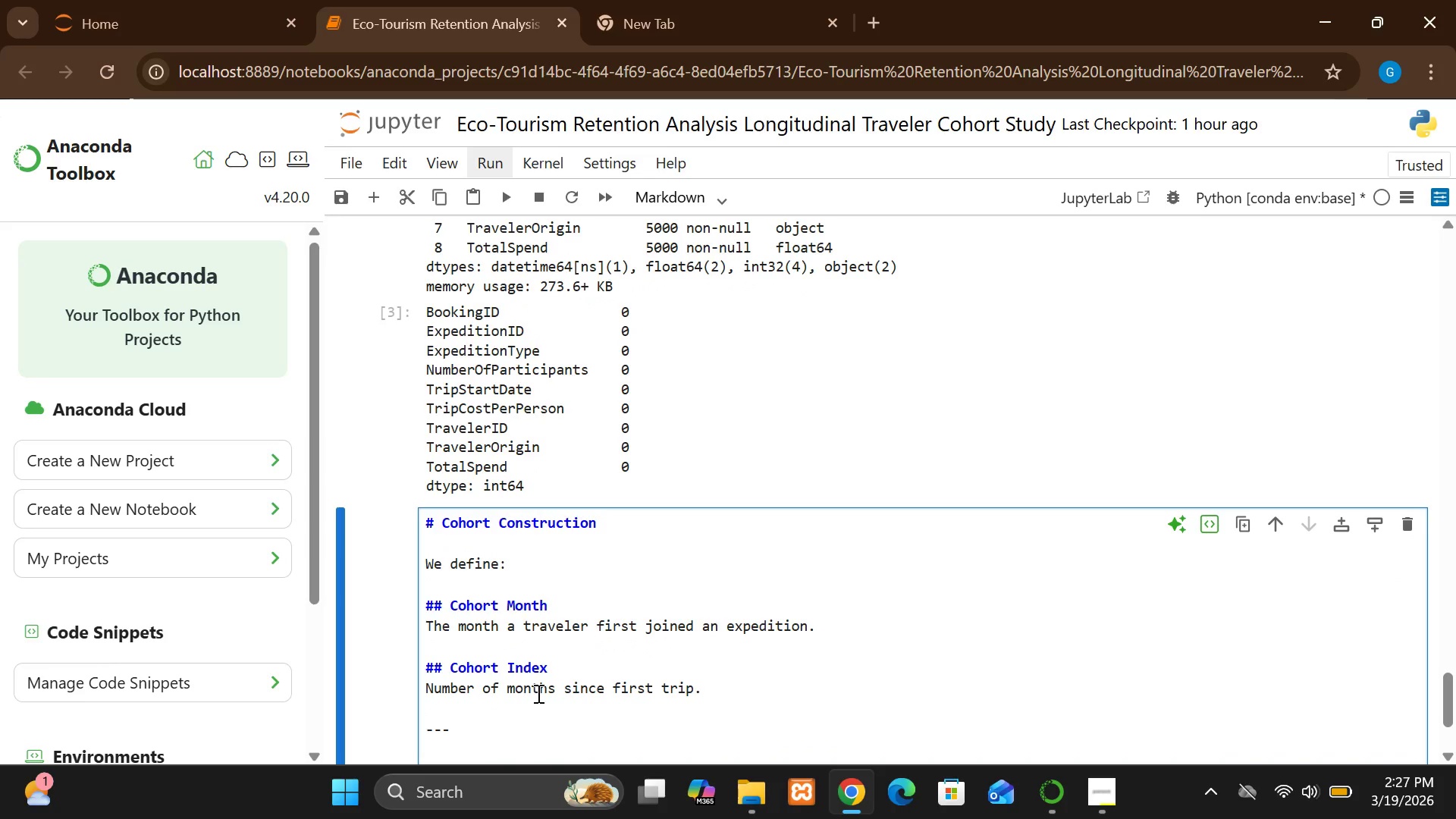 
key(Enter)
 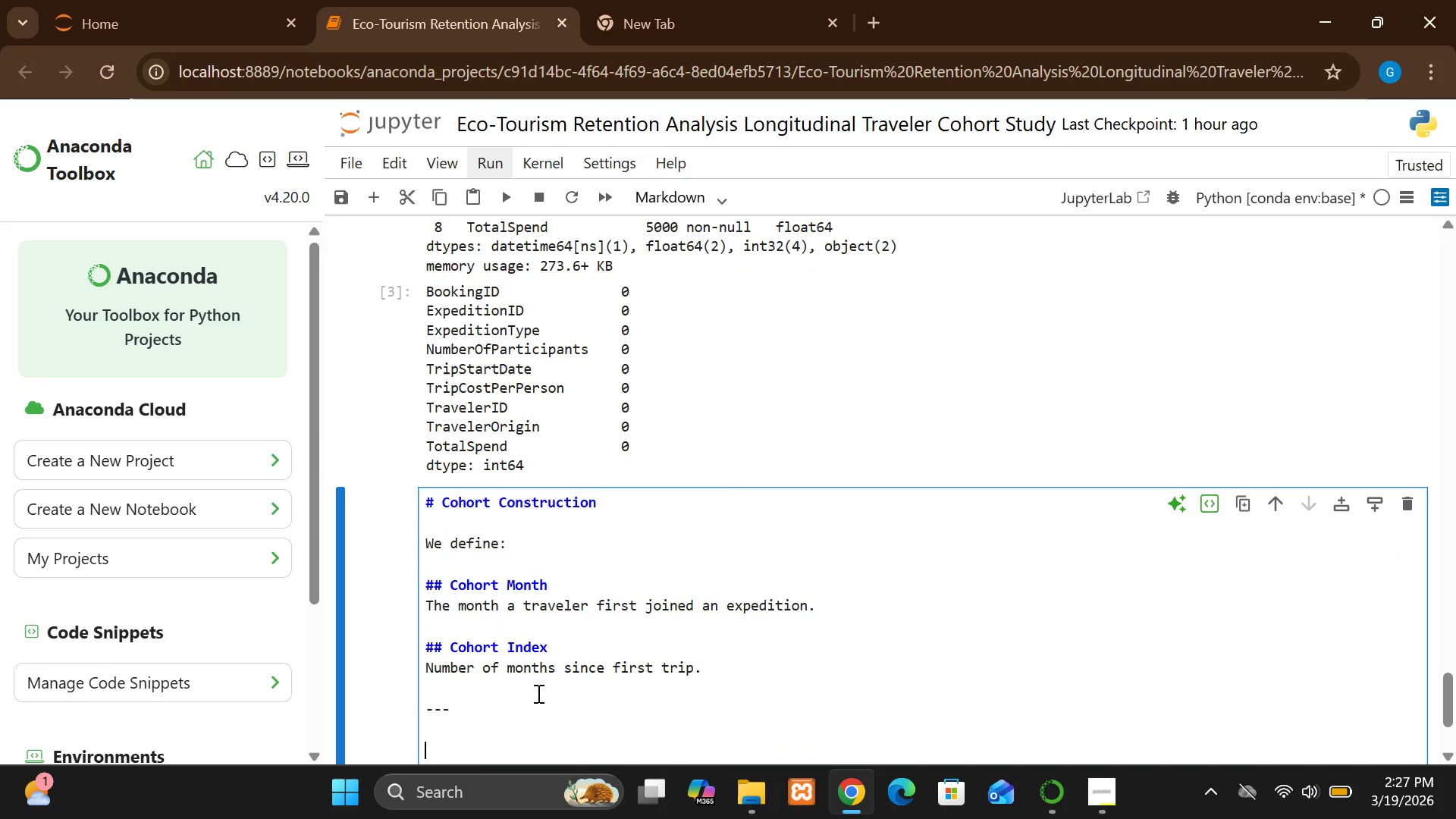 
hold_key(key=ShiftLeft, duration=1.53)
 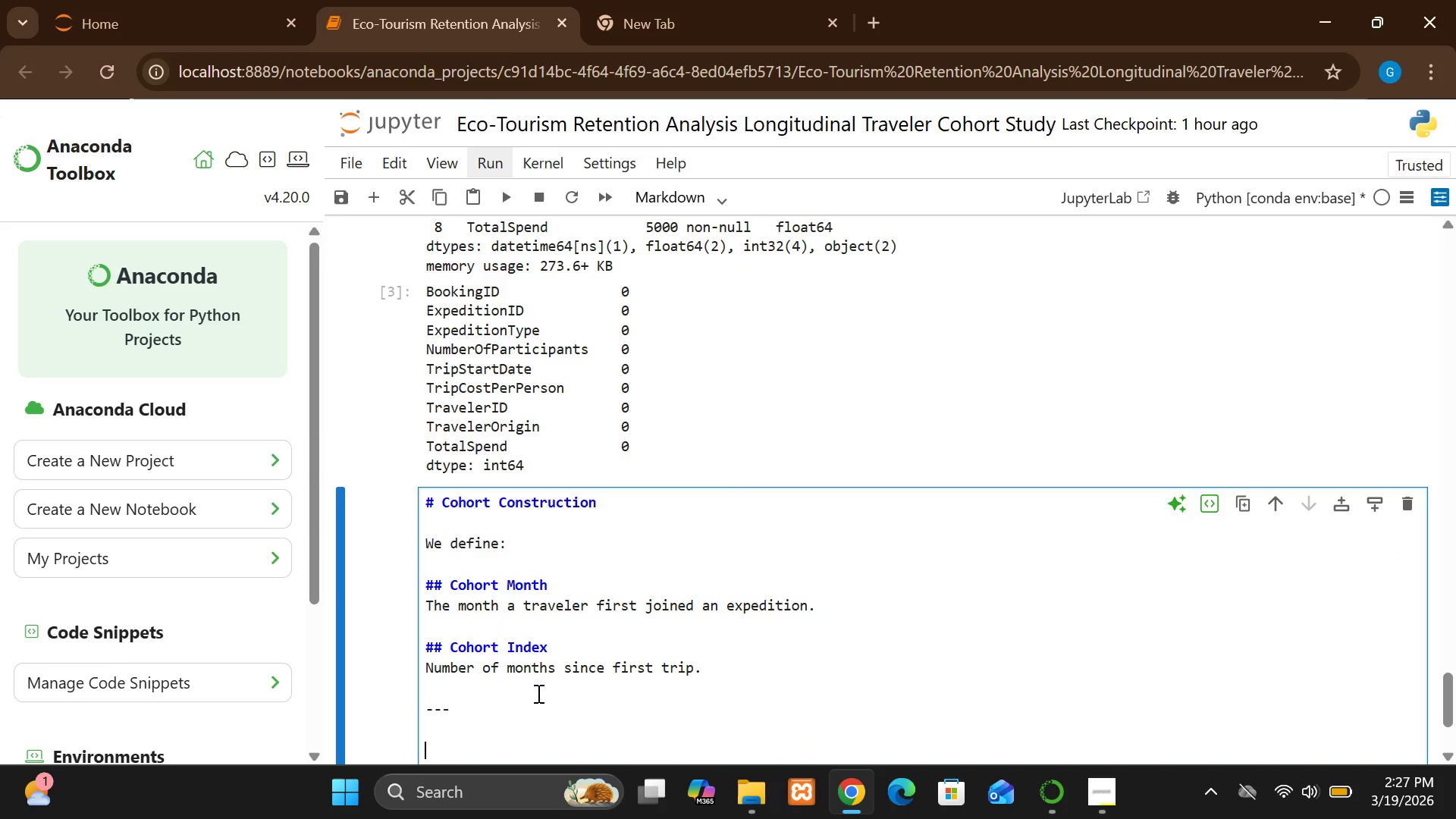 
hold_key(key=ShiftLeft, duration=1.53)
 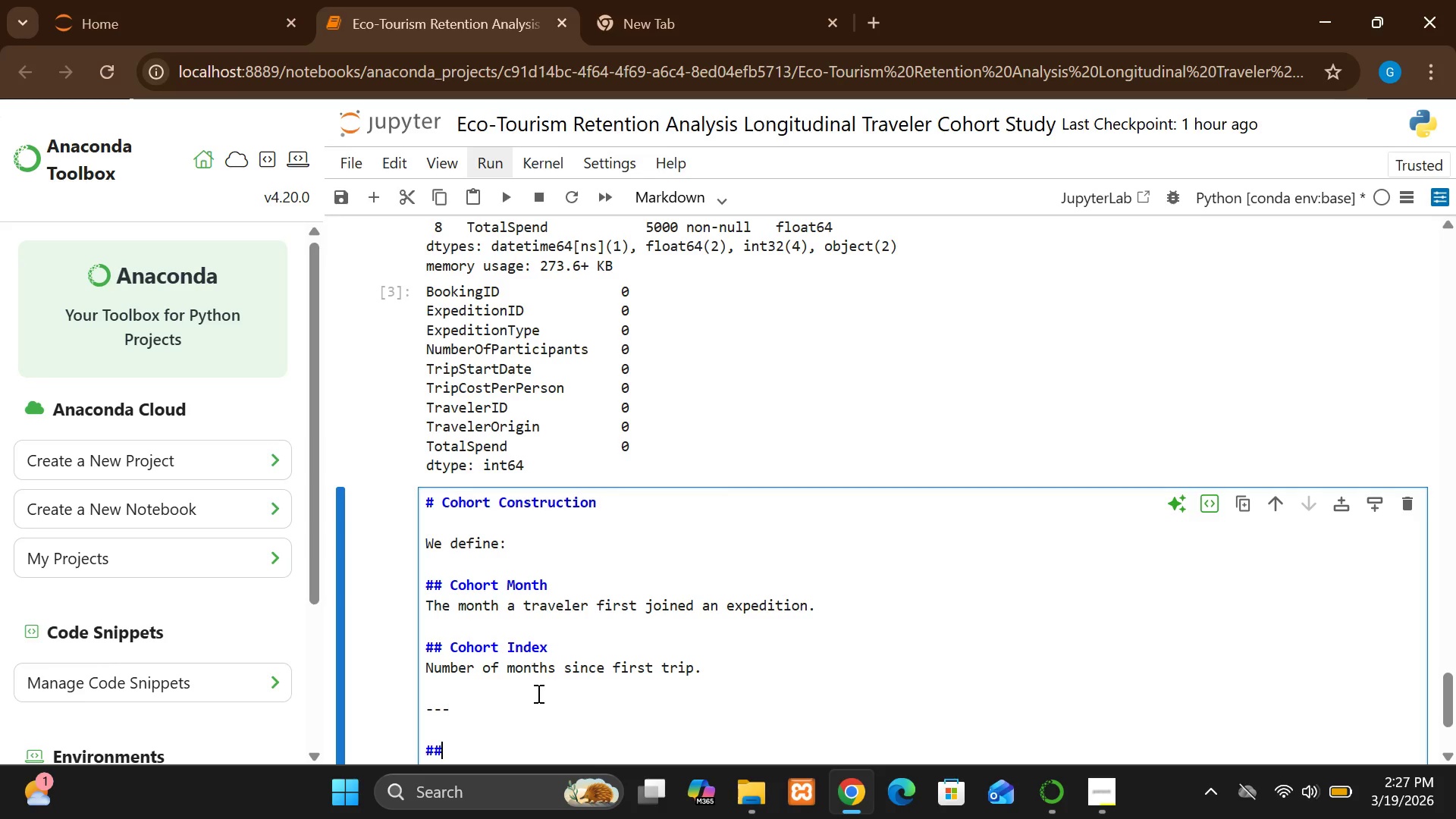 
type(## Goal)
 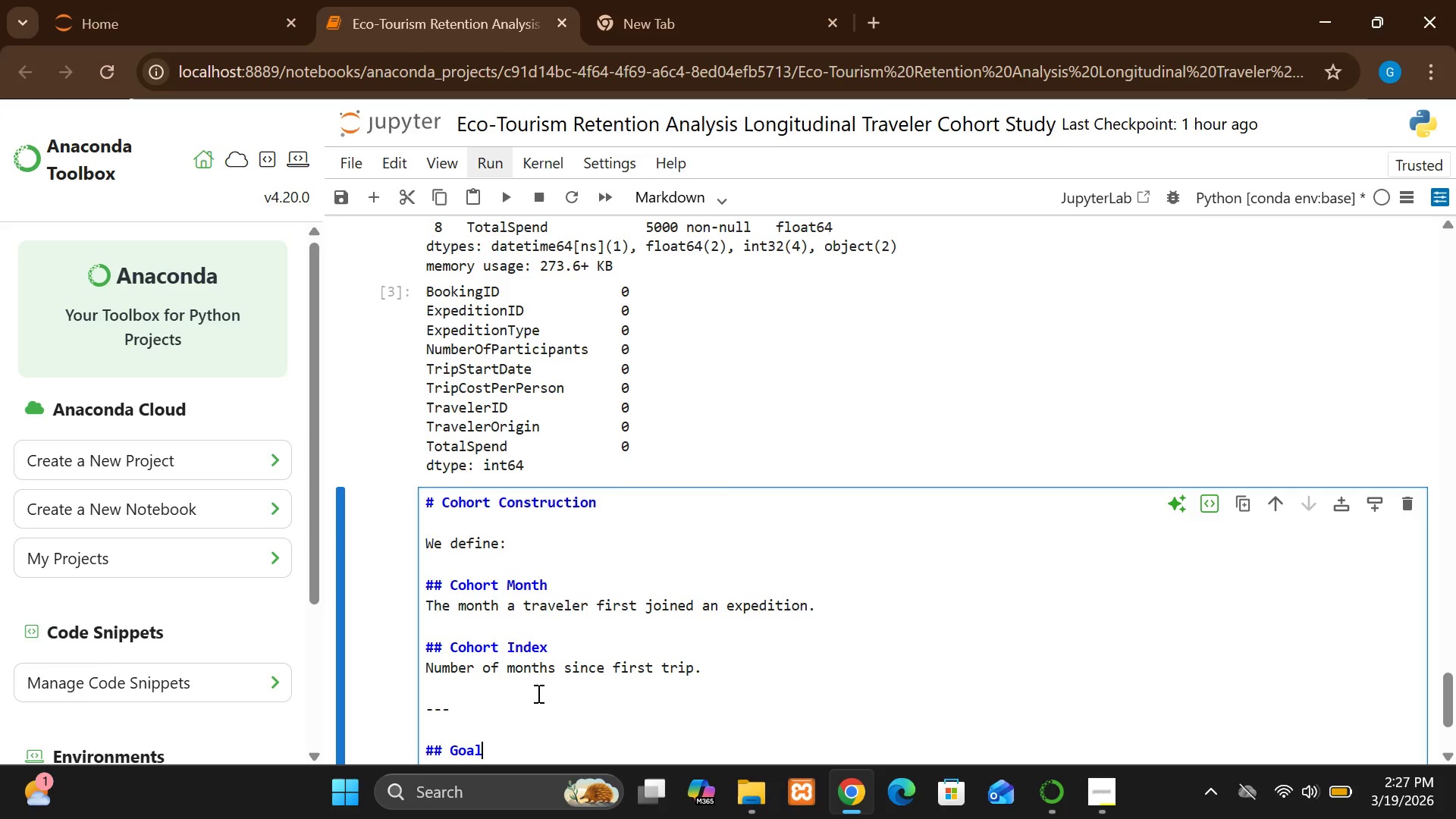 
wait(6.7)
 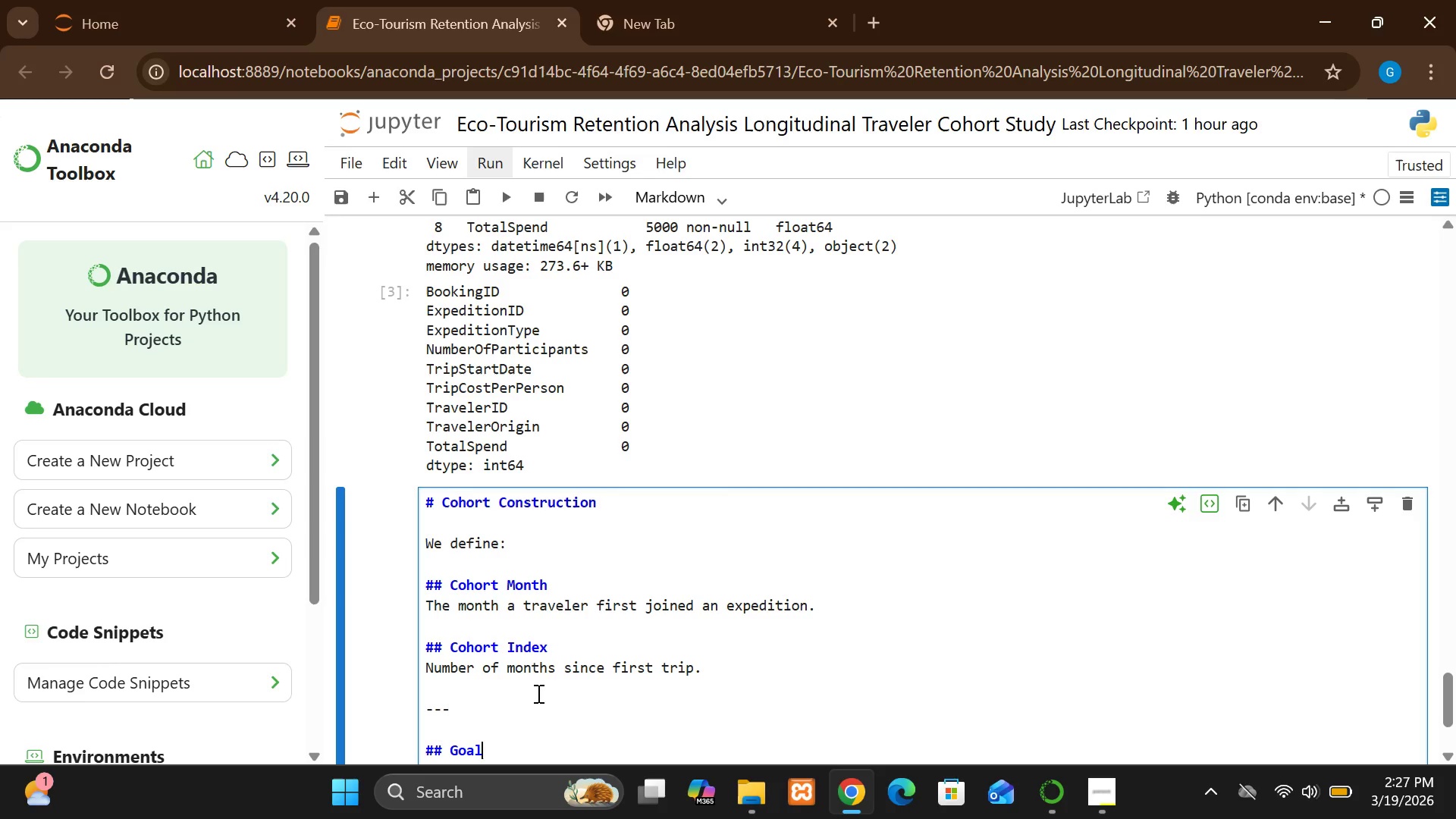 
key(Enter)
 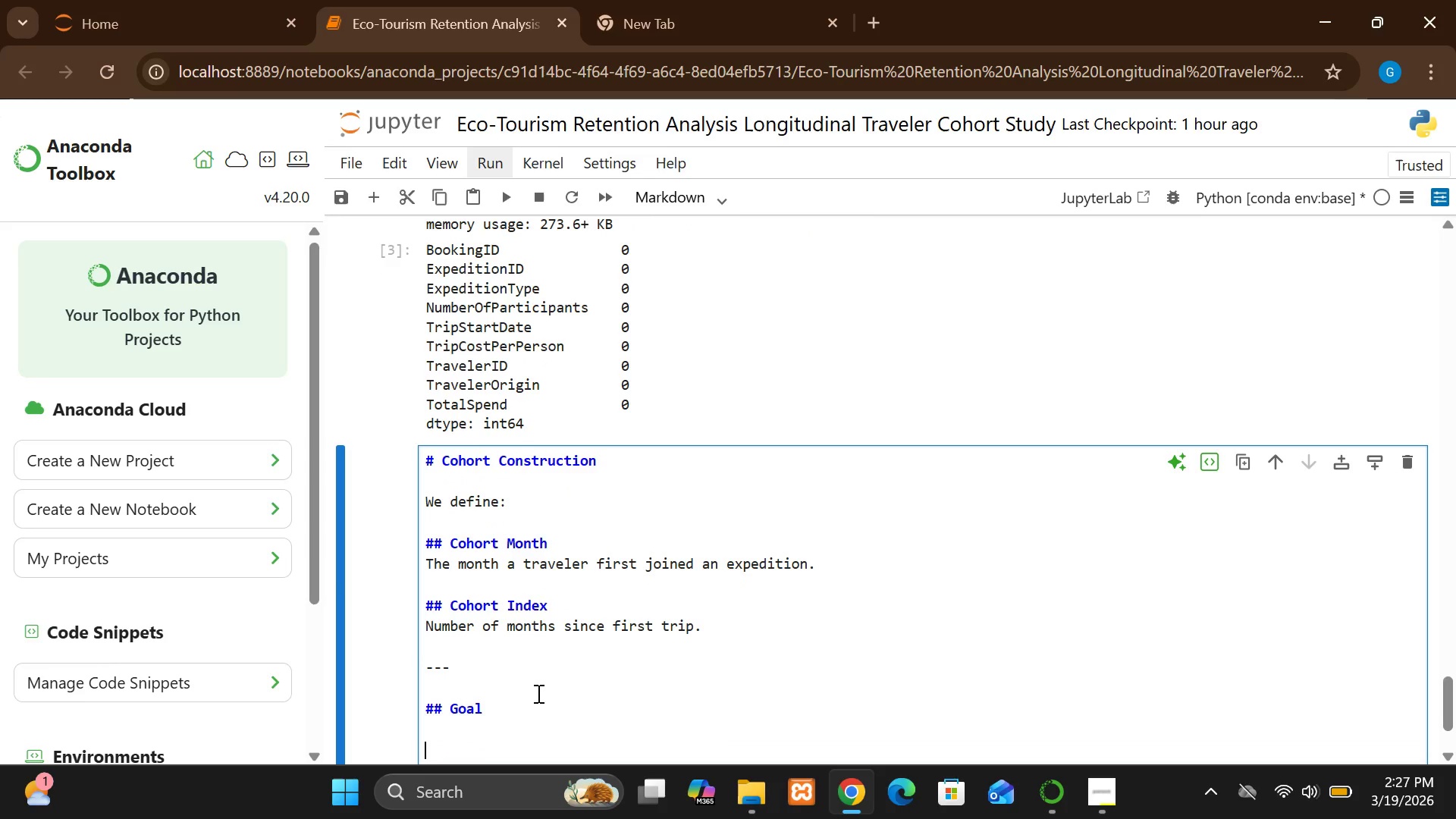 
key(Enter)
 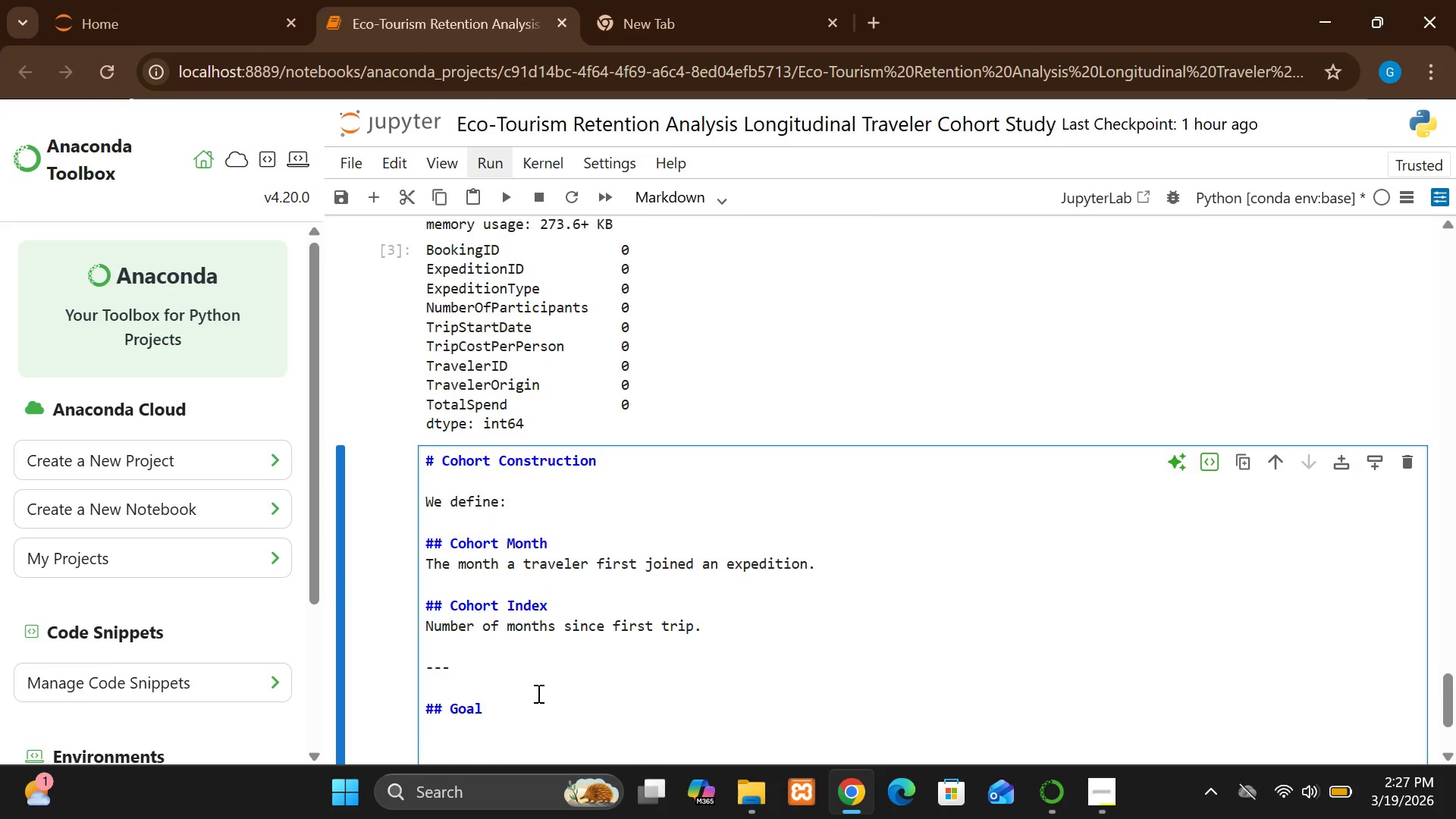 
key(Enter)
 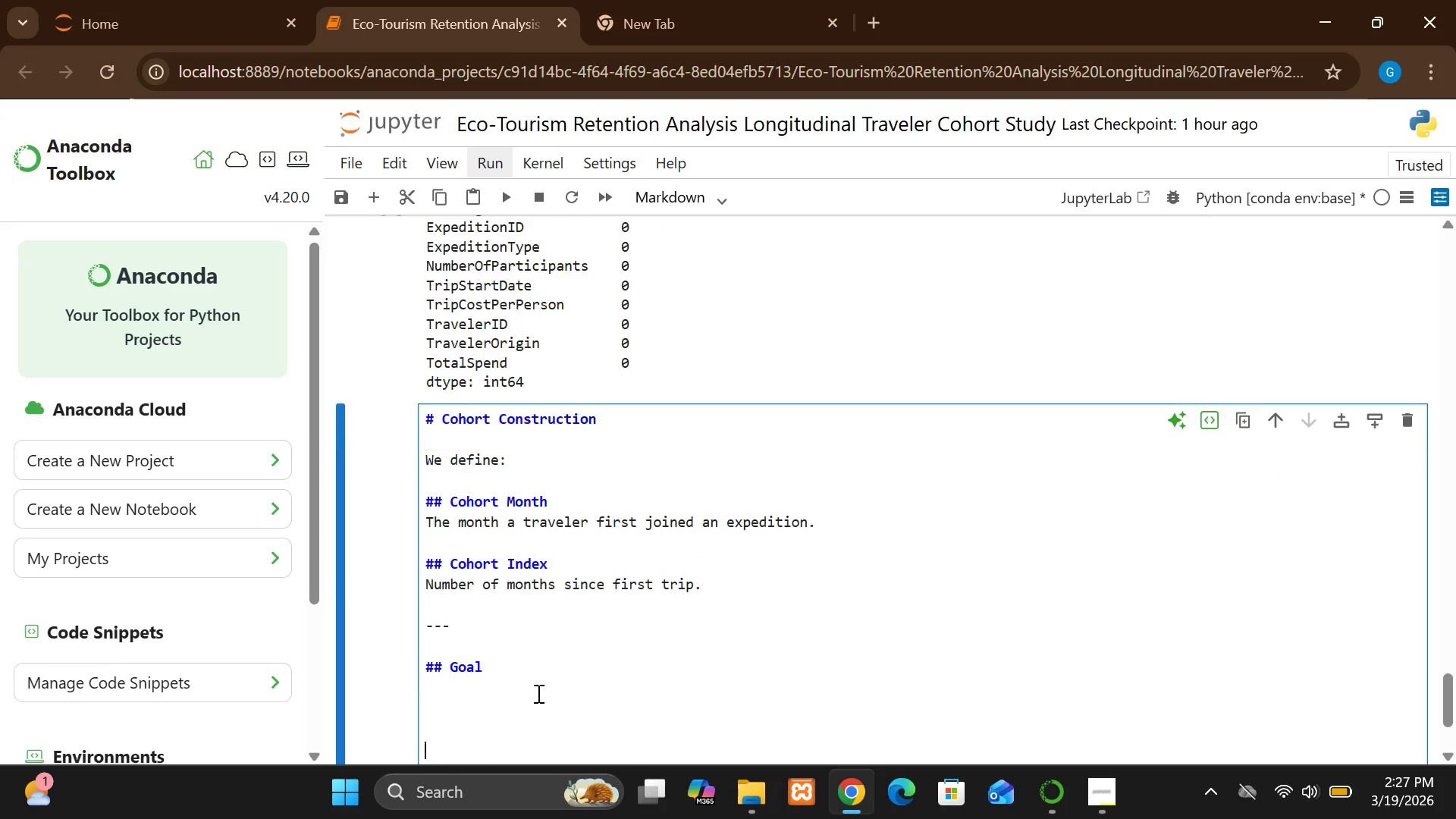 
key(Enter)
 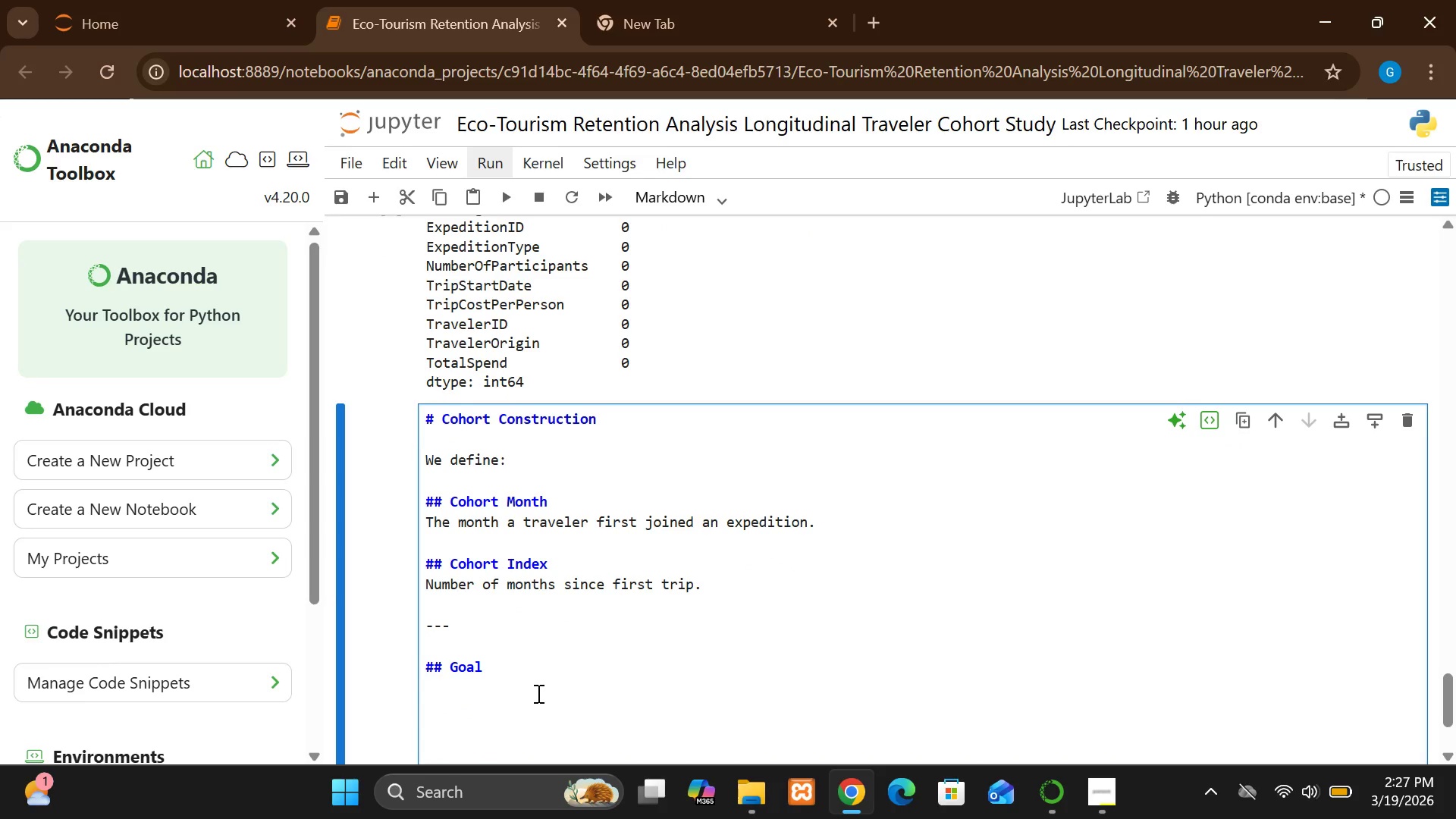 
key(Backspace)
 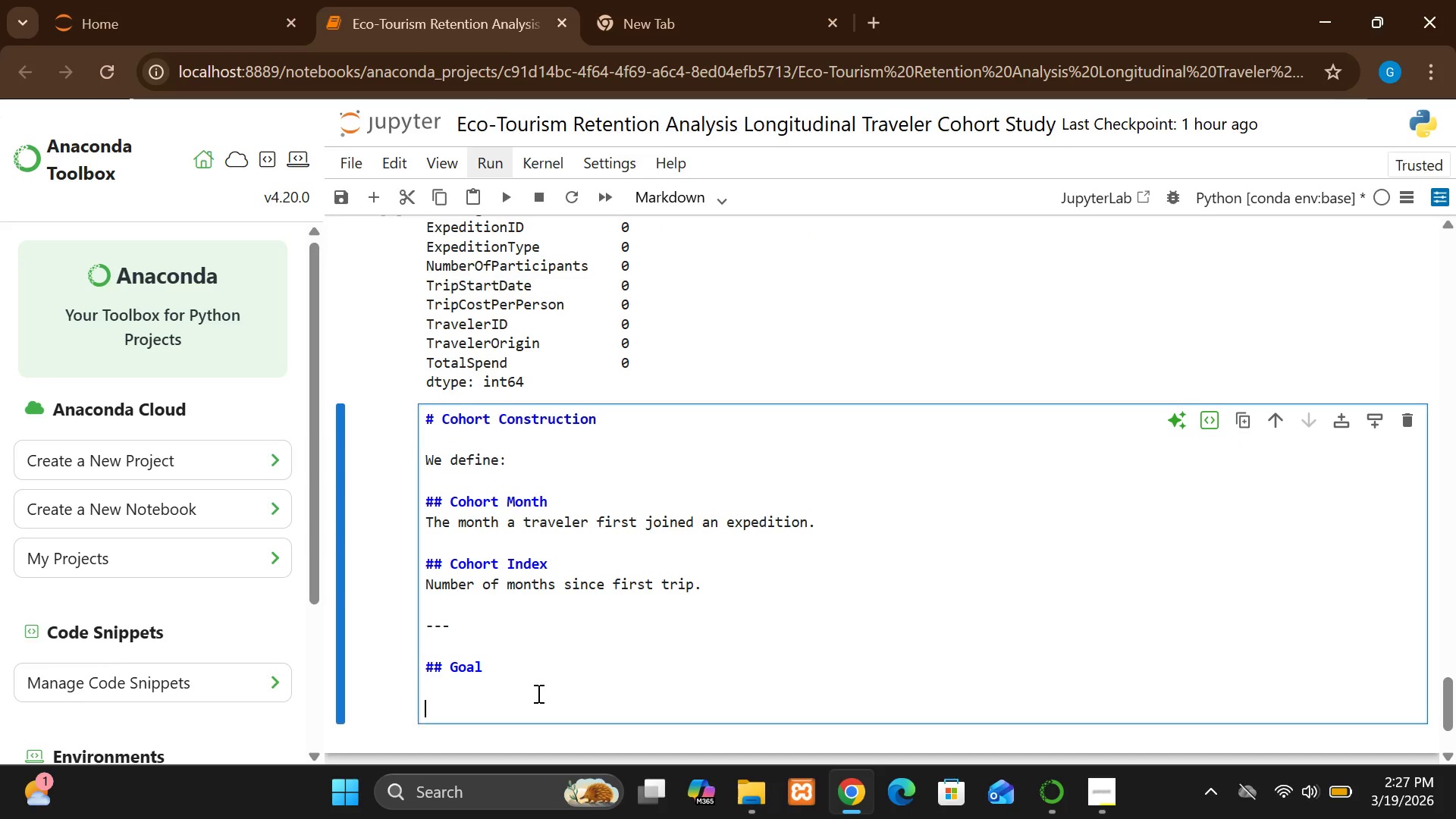 
key(Backspace)
 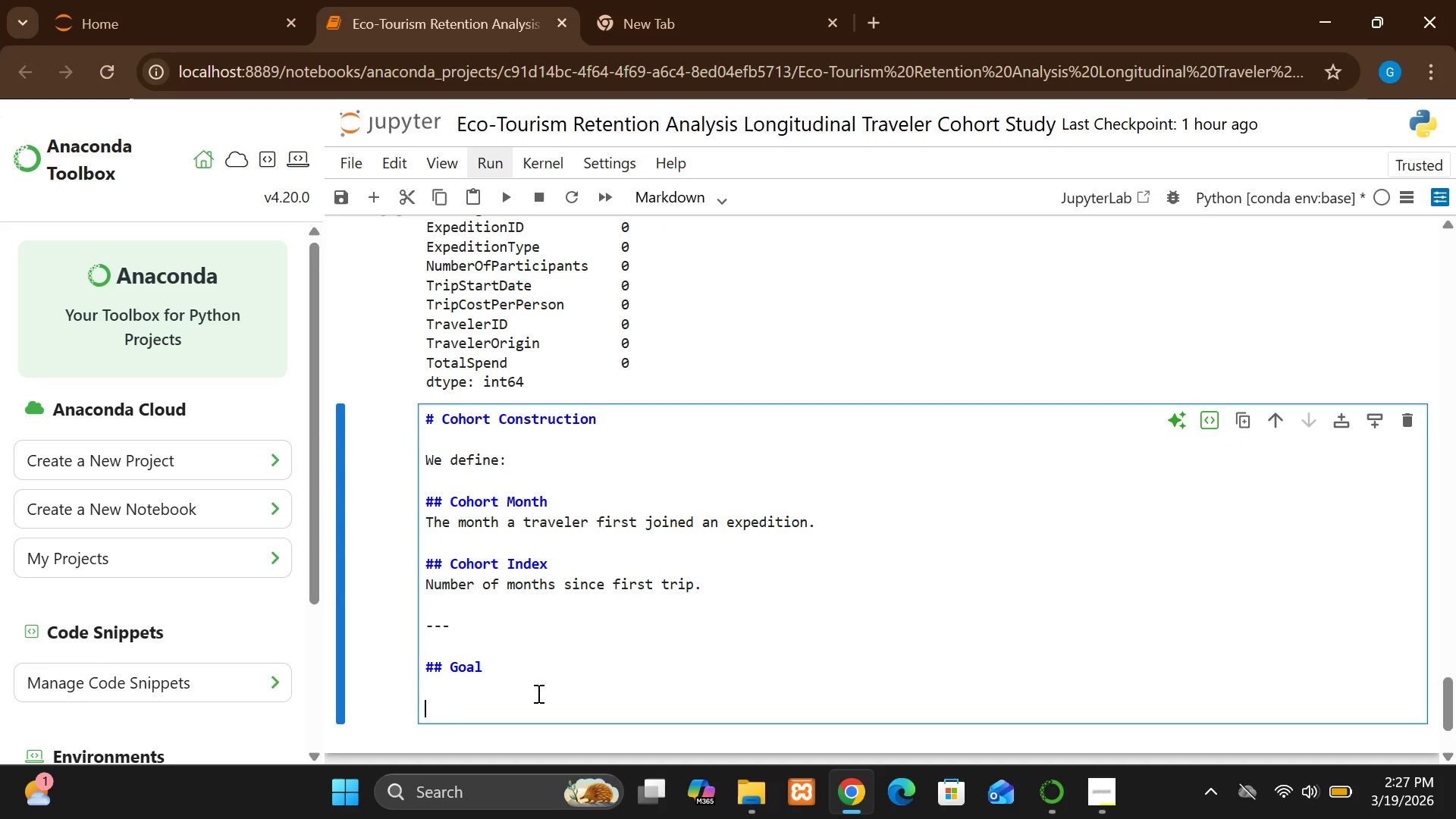 
type(Track how m)
 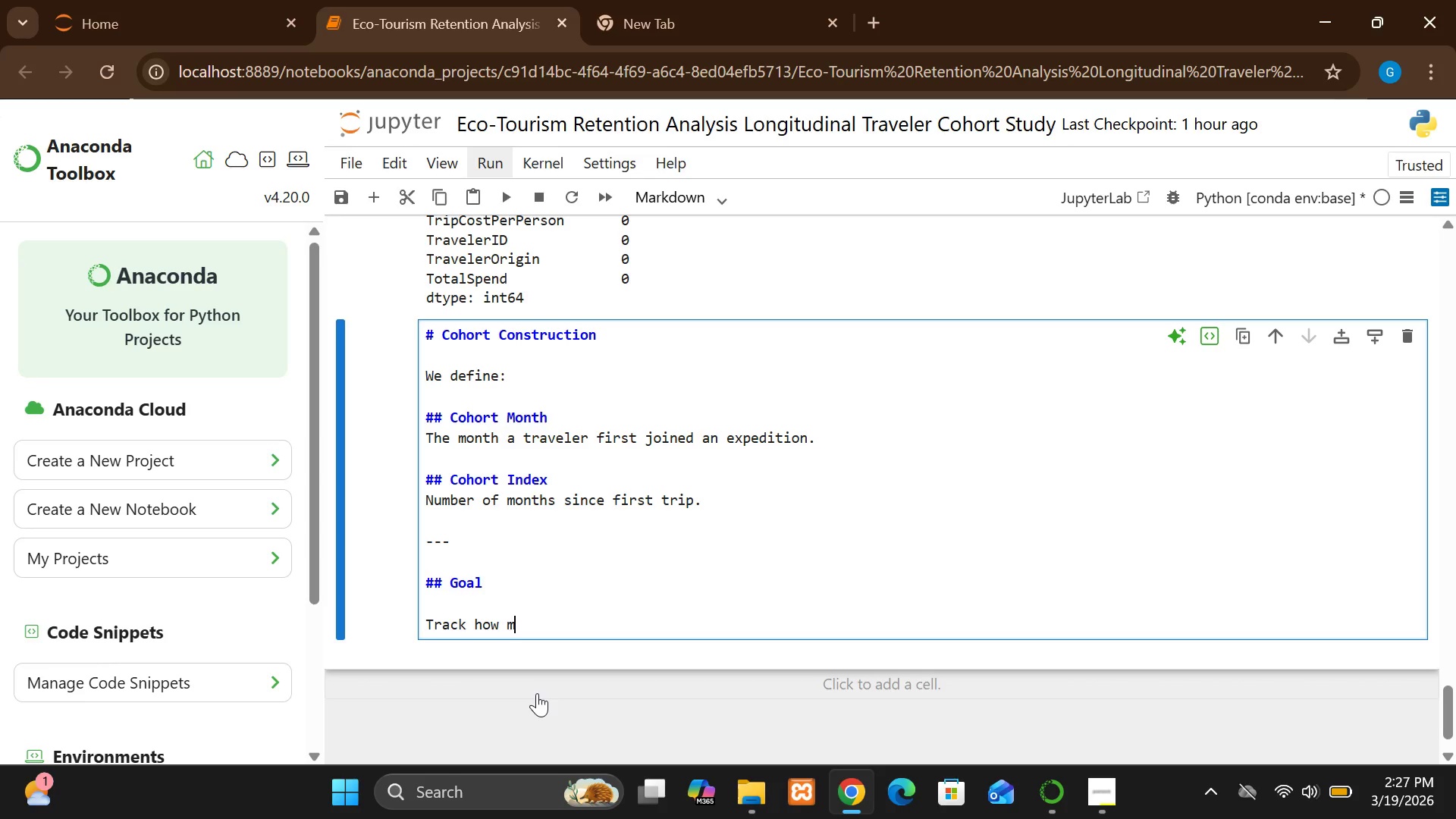 
wait(6.33)
 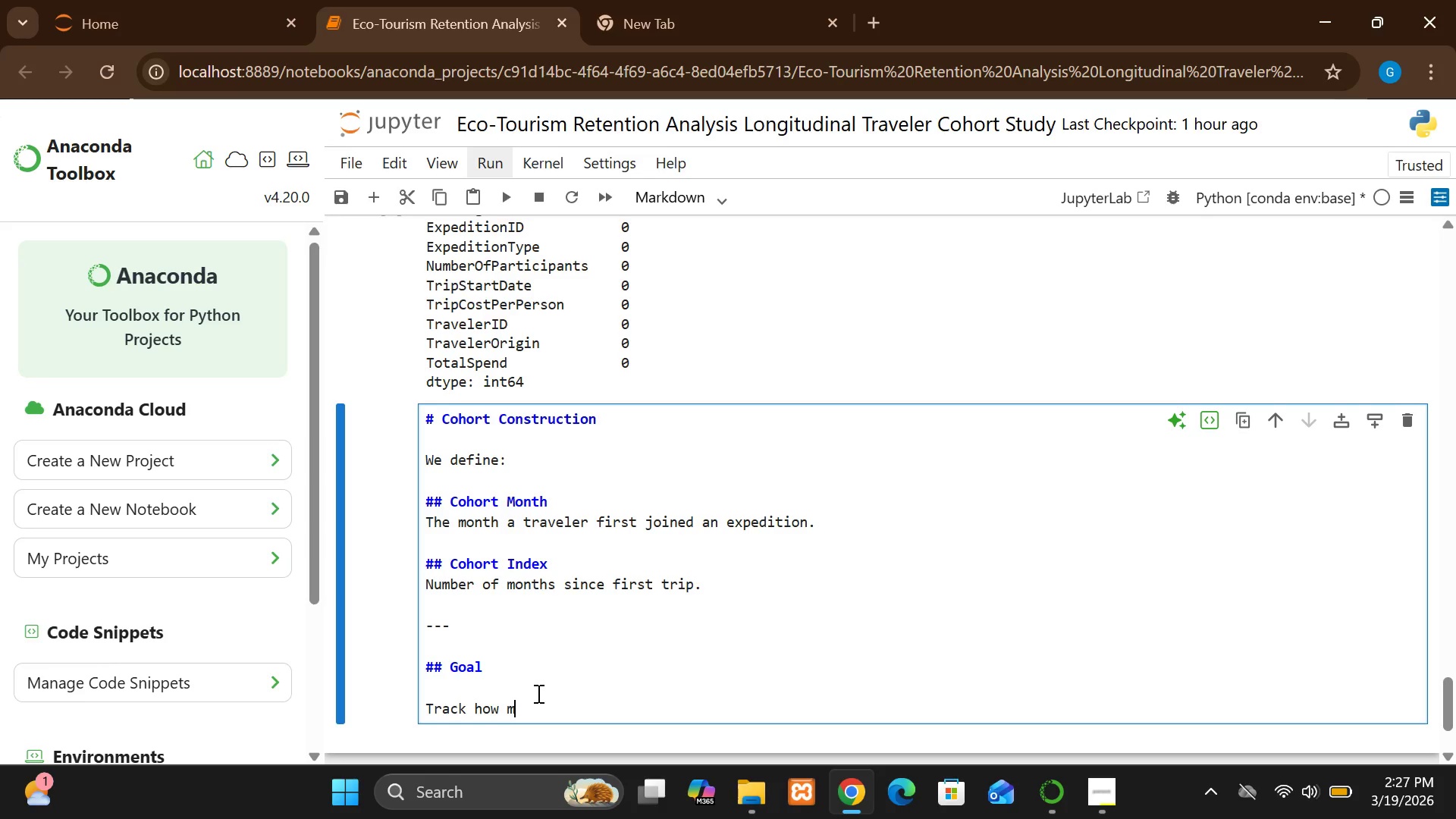 
type(any t)
 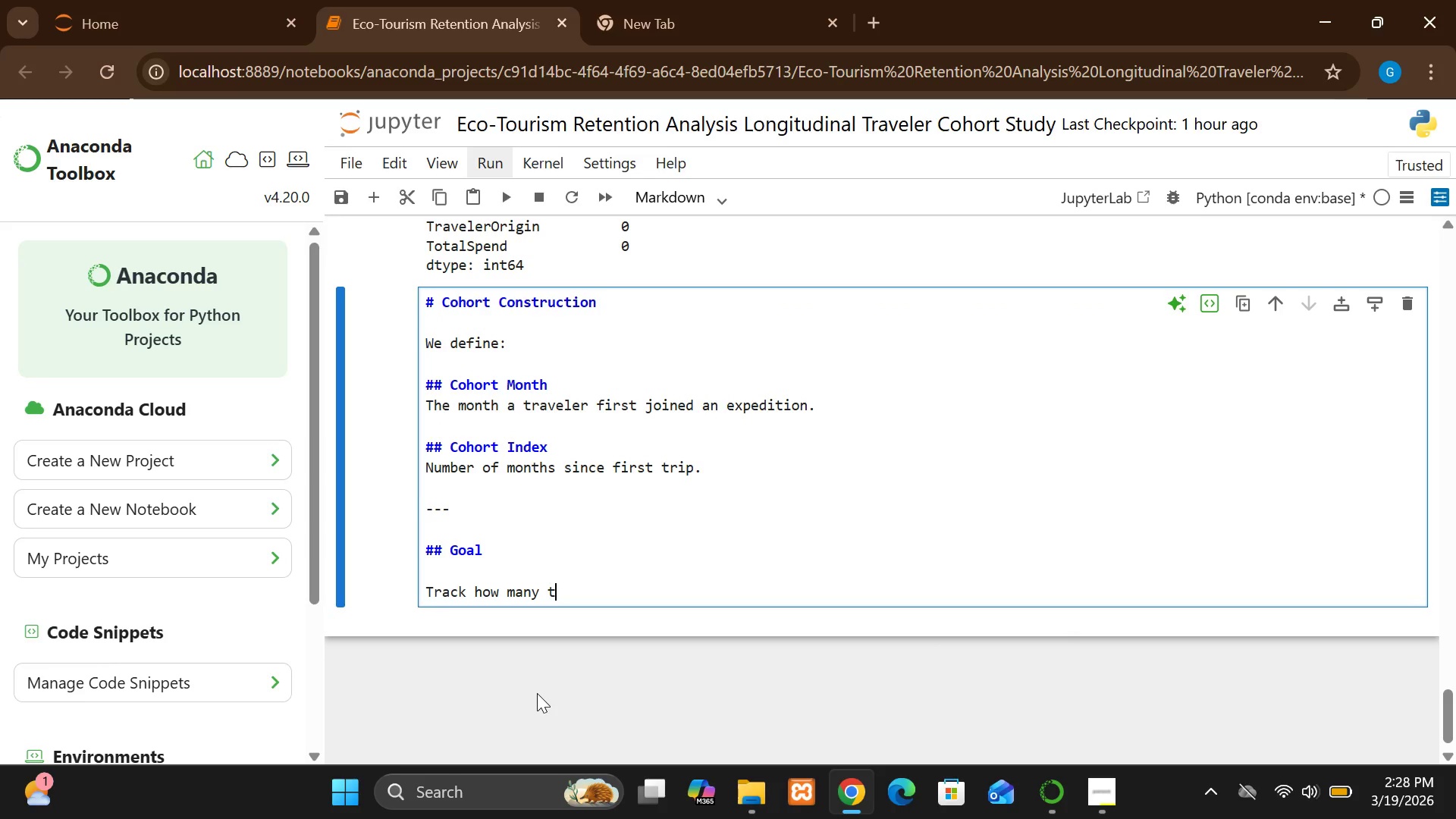 
wait(9.03)
 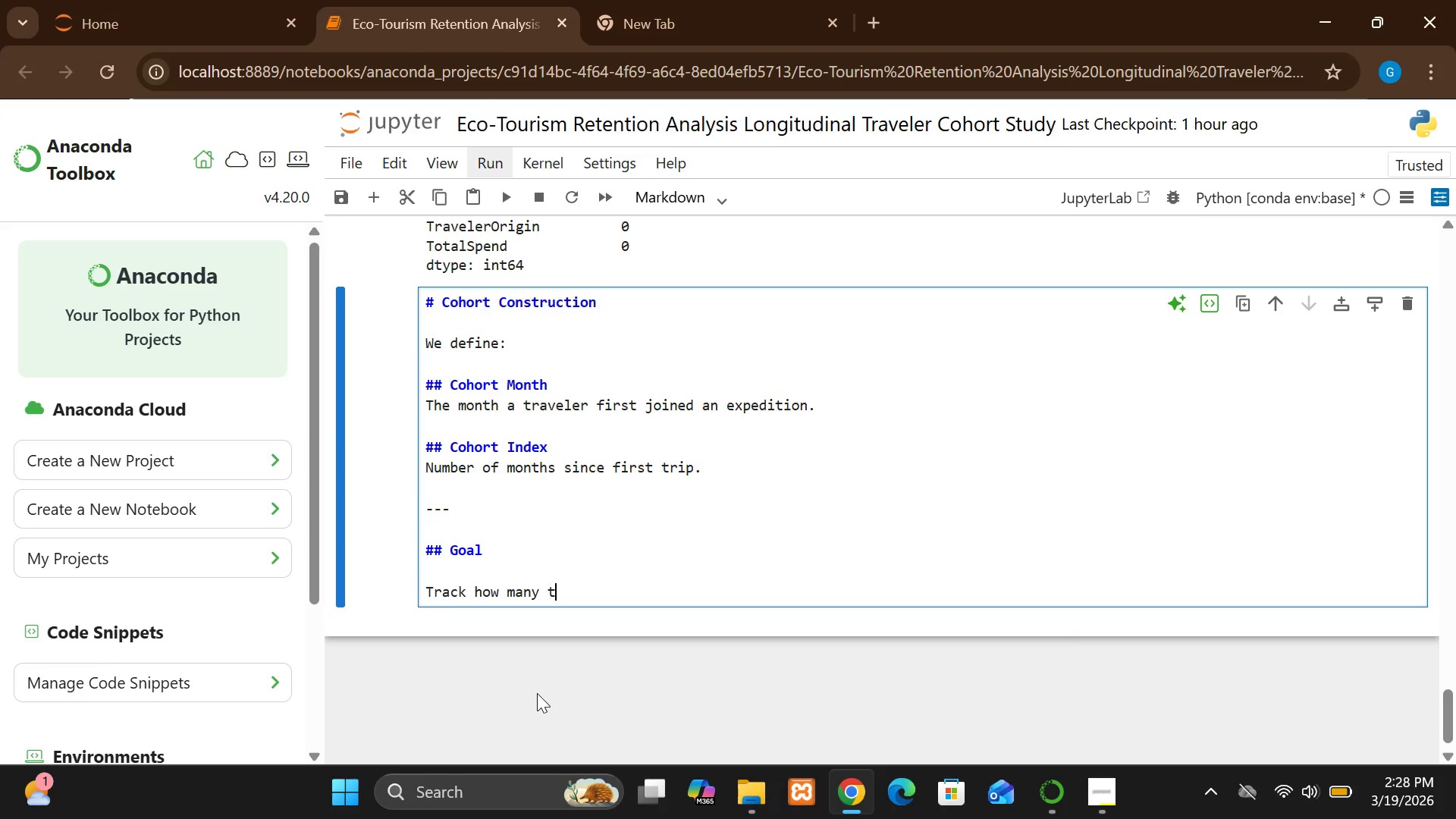 
type(raveler)
 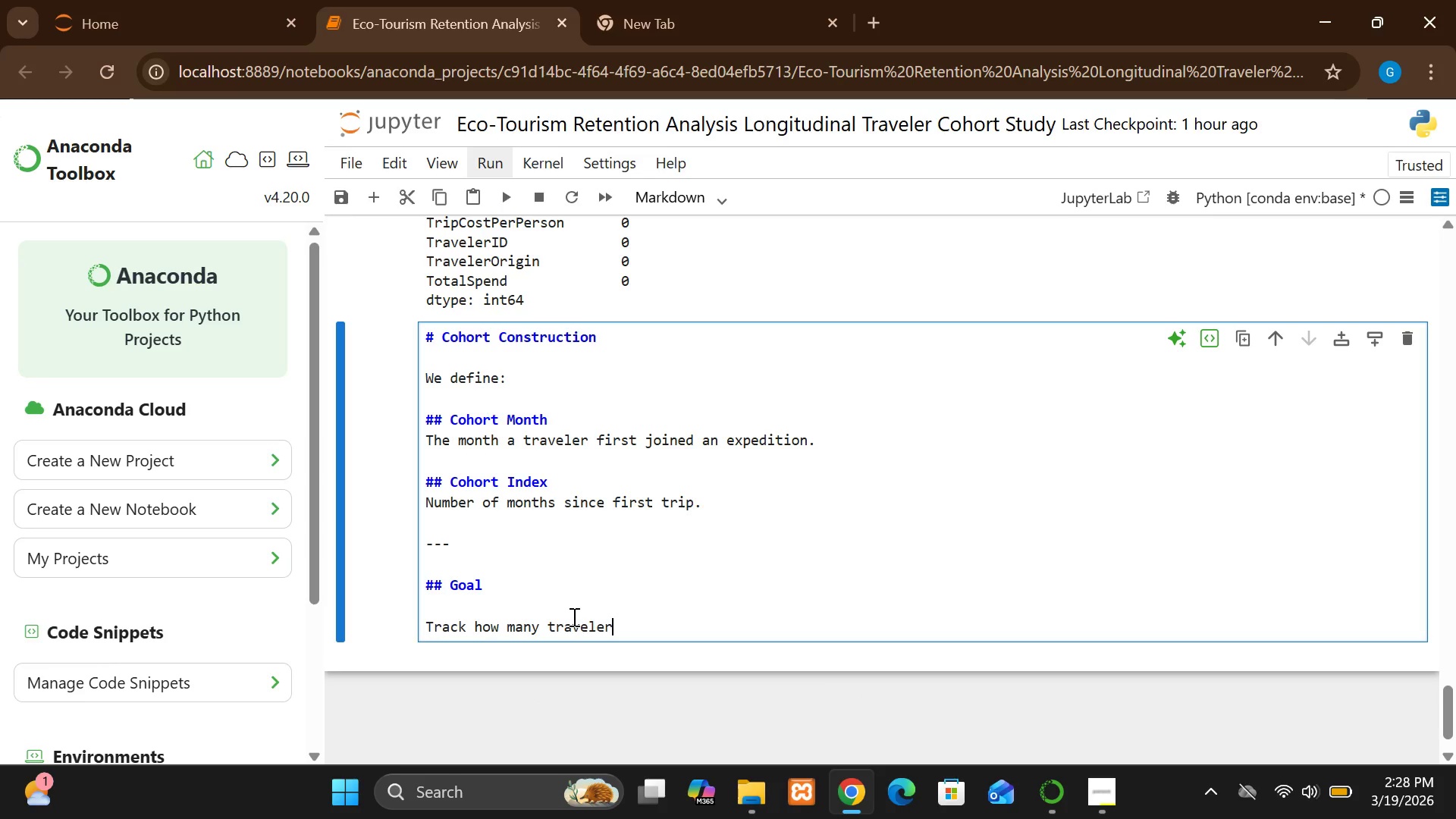 
type(s return)
key(Backspace)
key(Backspace)
type(rn)
 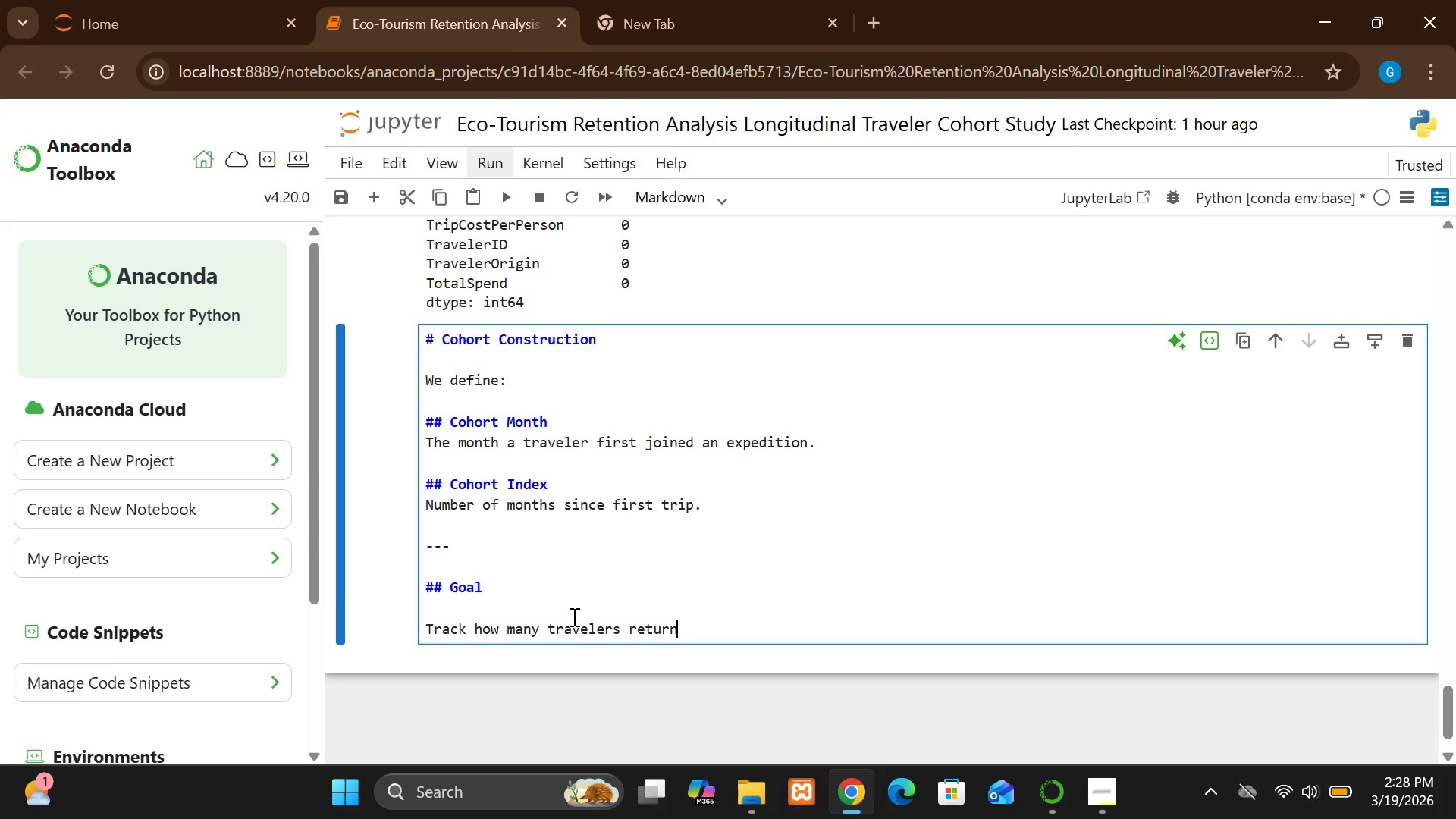 
type( in subse)
 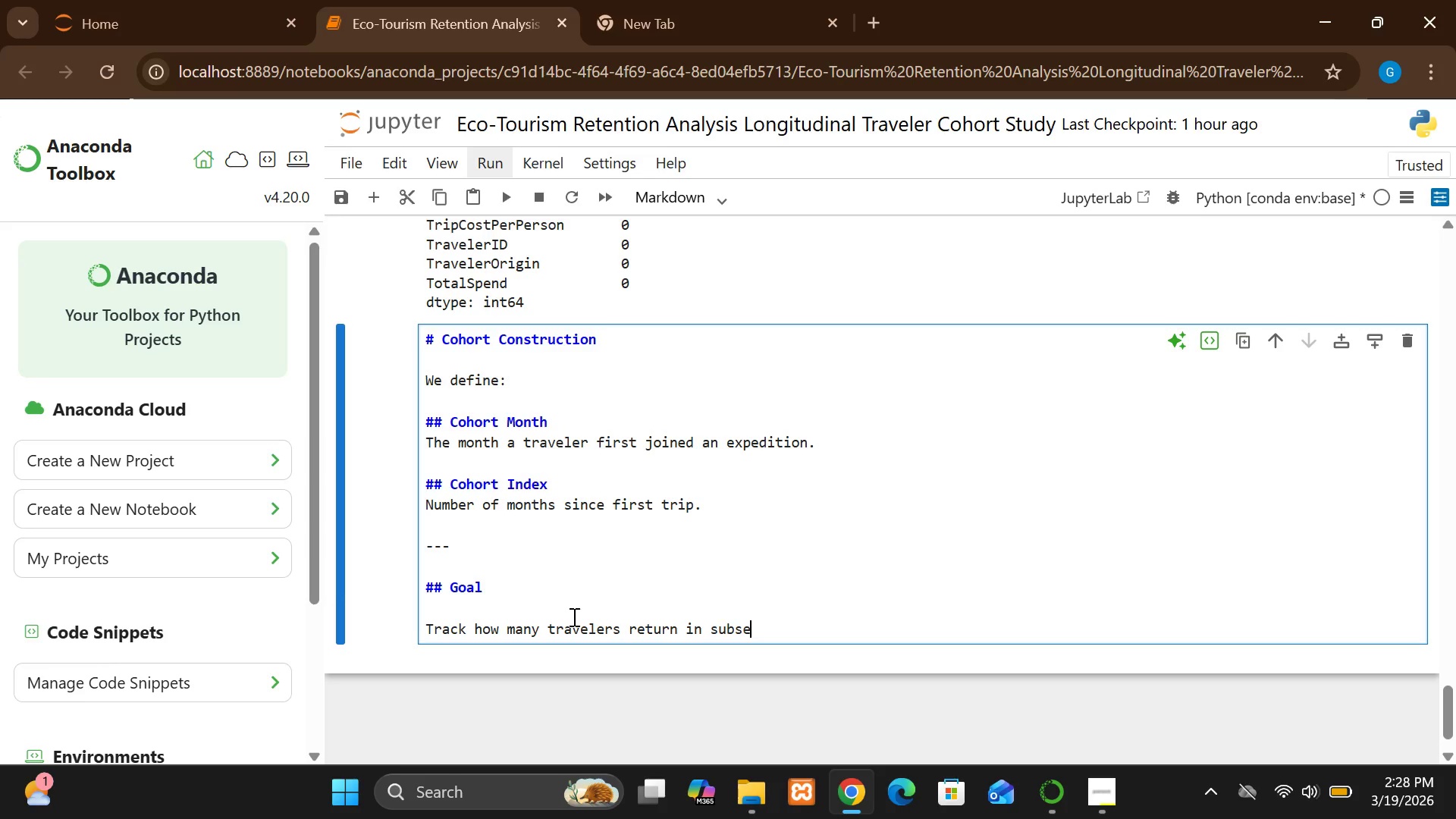 
key(Q)
 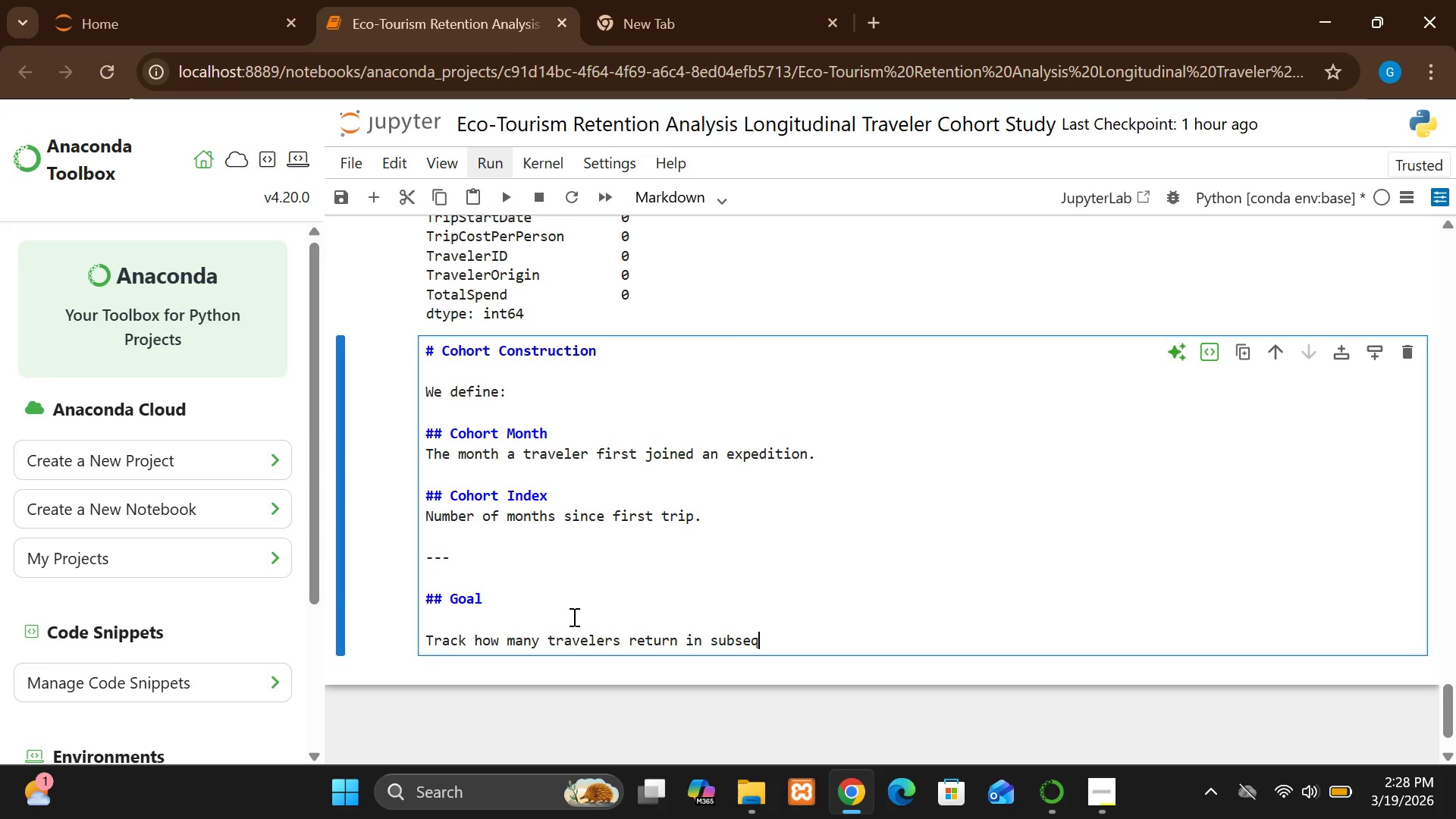 
type(uent months.)
 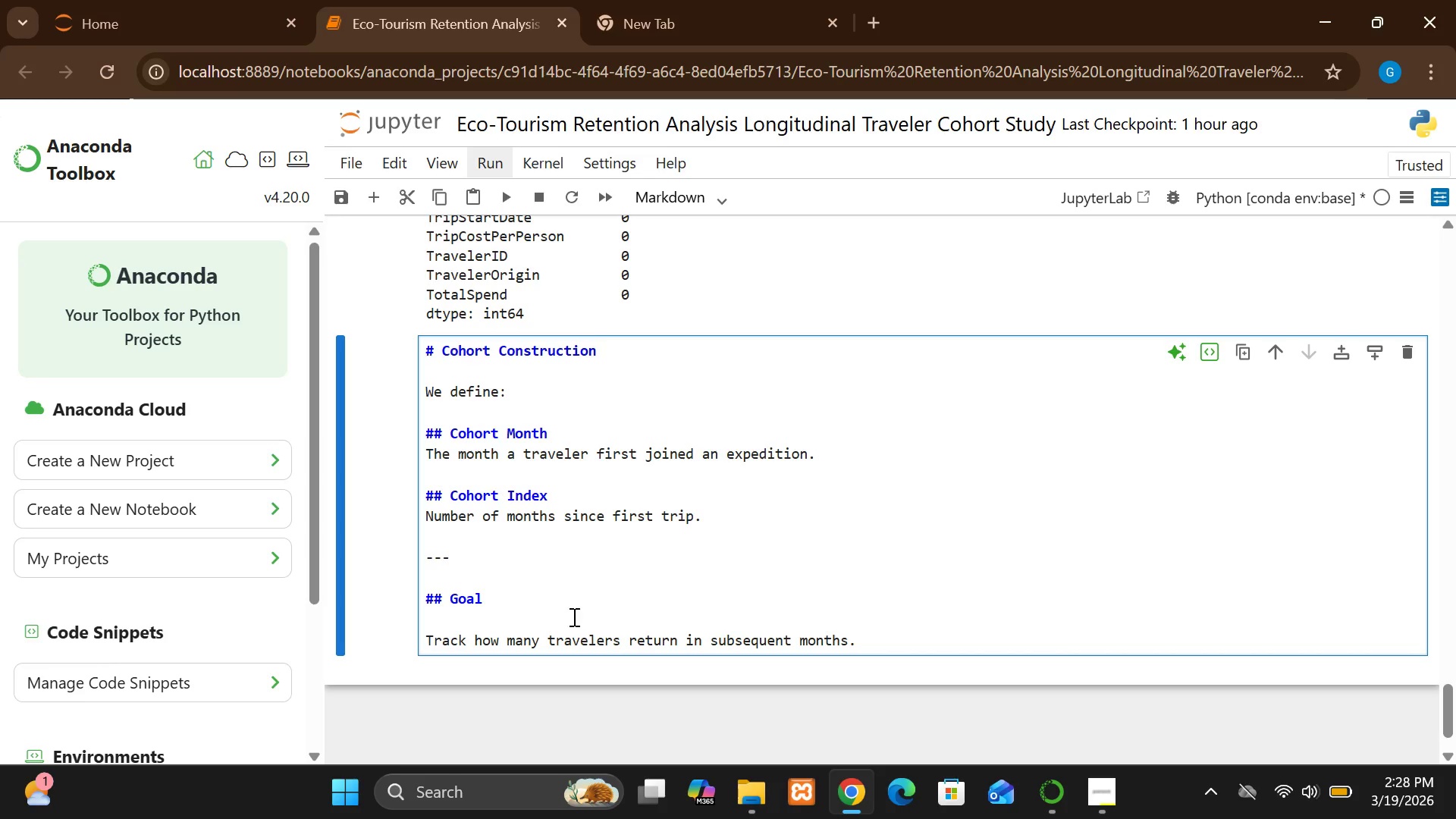 
key(Shift+Enter)
 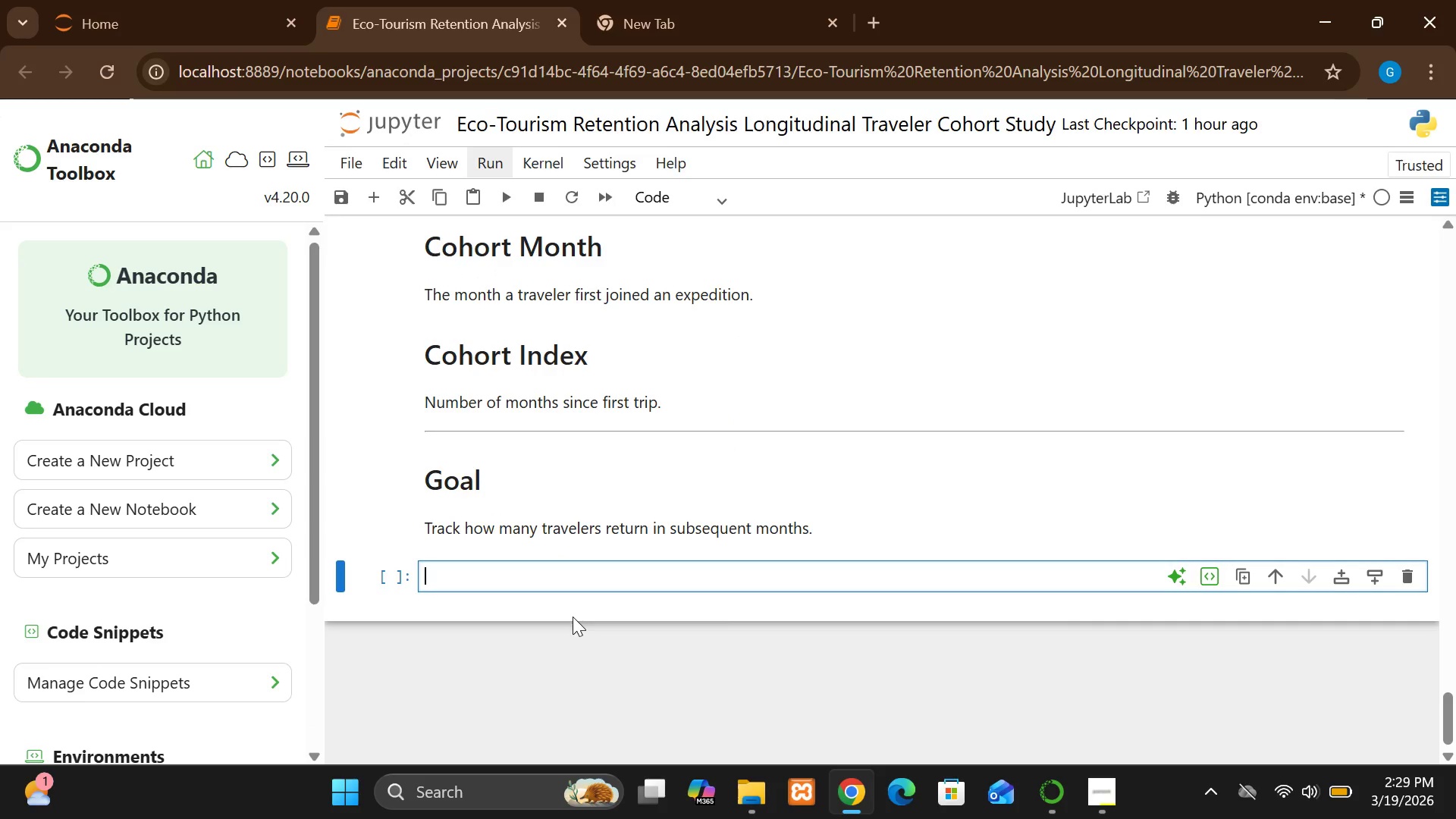 
wait(12.44)
 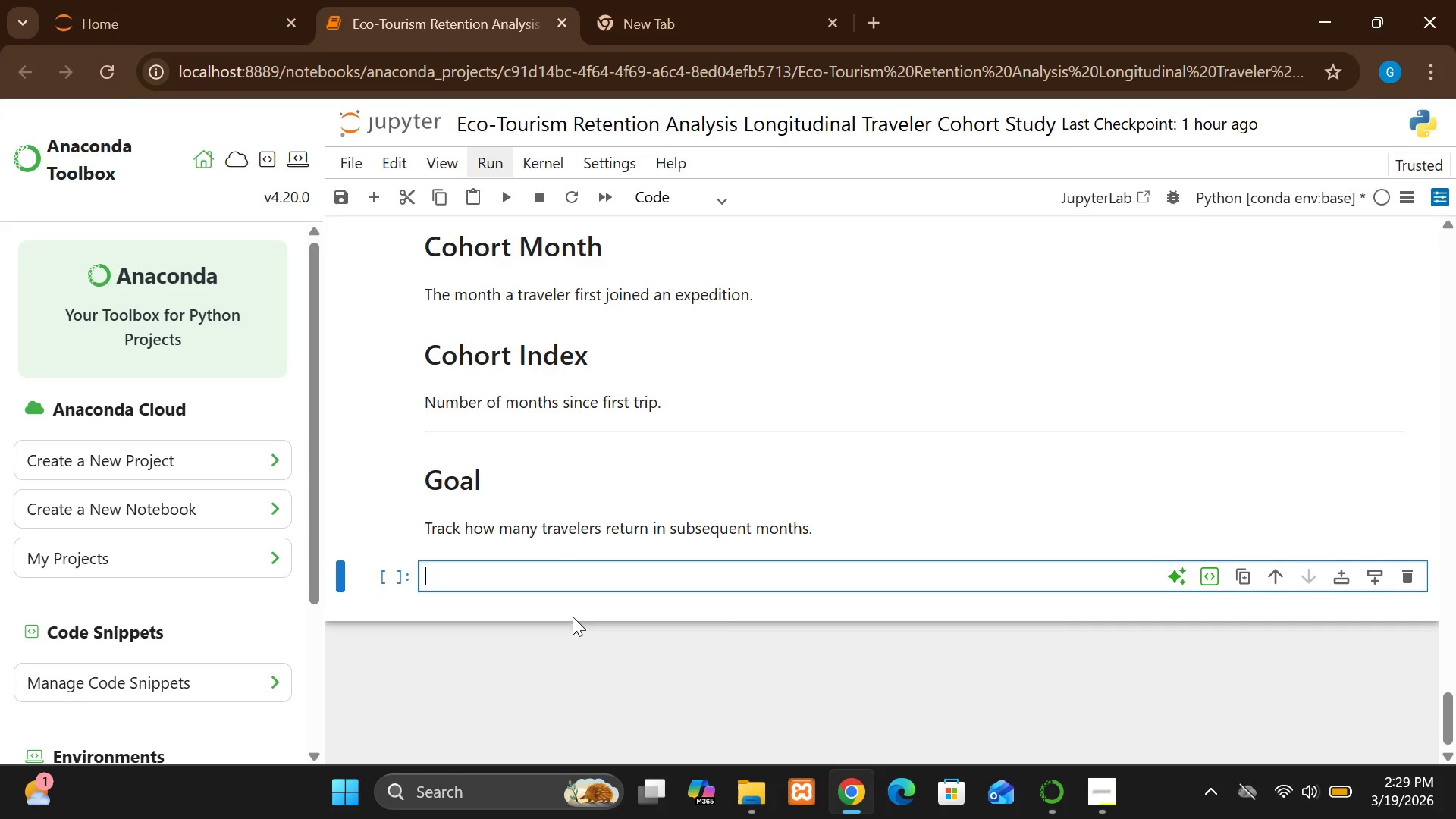 
left_click([574, 589])
 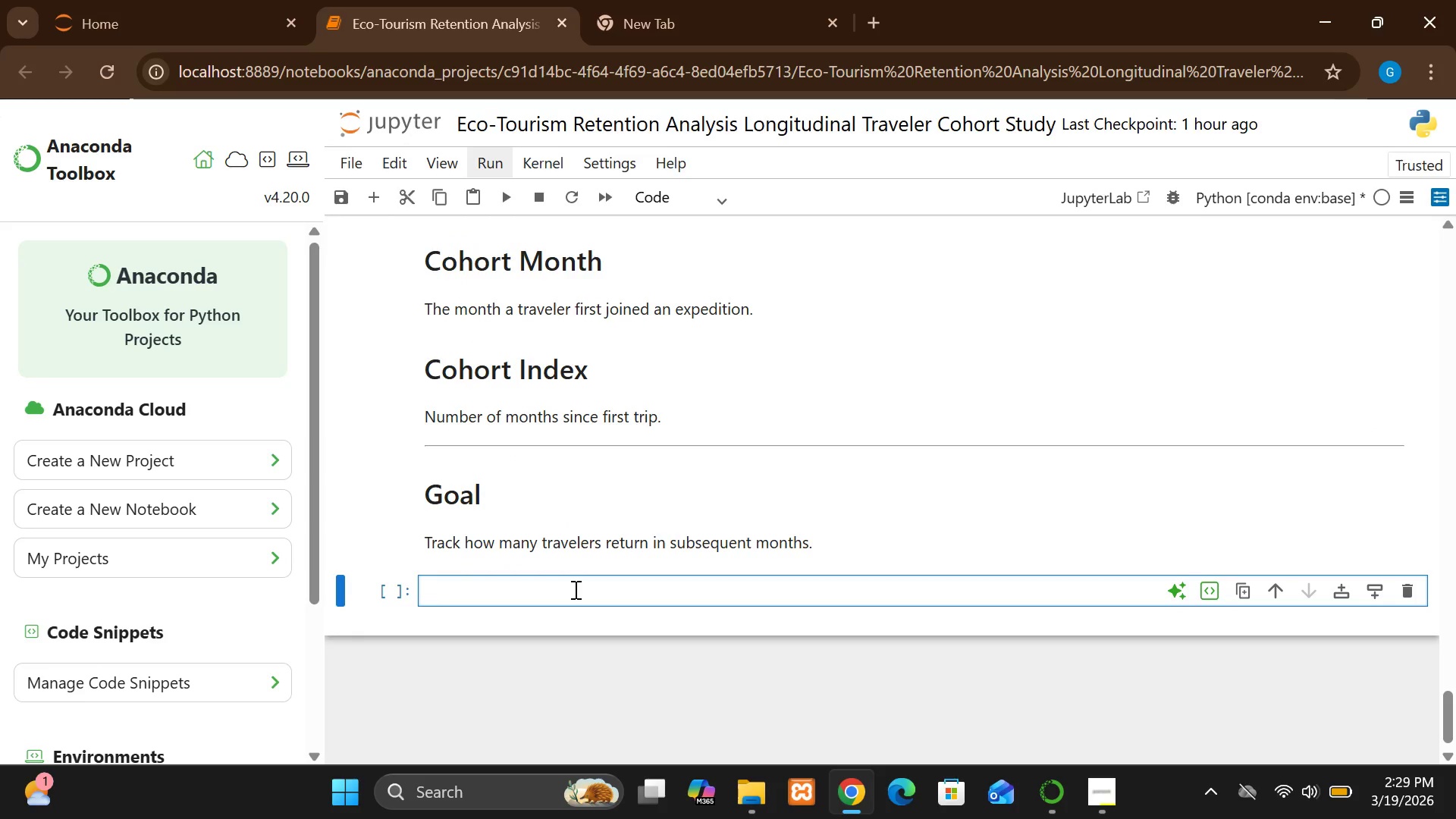 
type(data['Tip)
key(Backspace)
key(Backspace)
type(rr)
key(Backspace)
type(ipMonth'] = data[')
 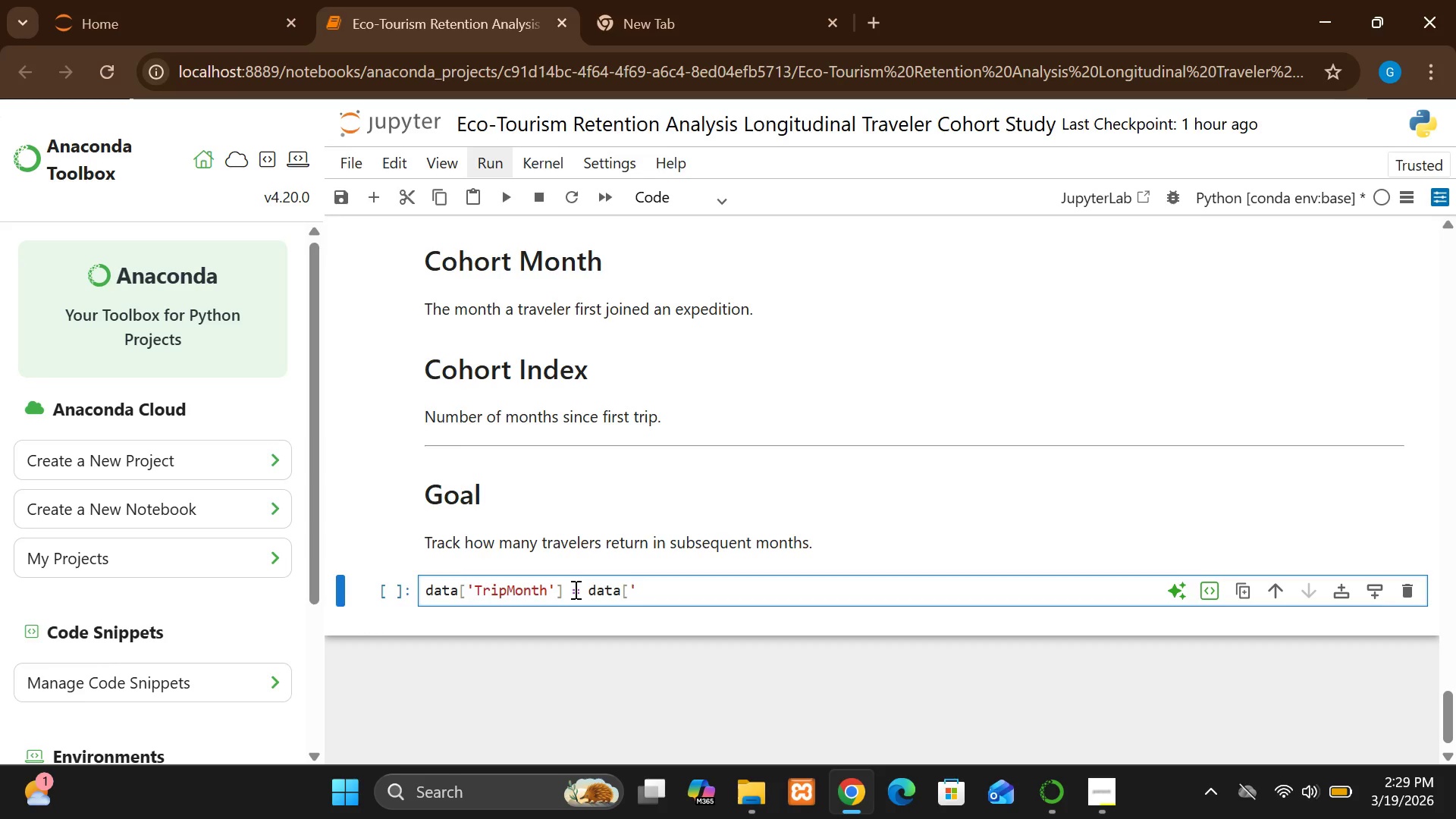 
type(TripStartDate'].dt)
 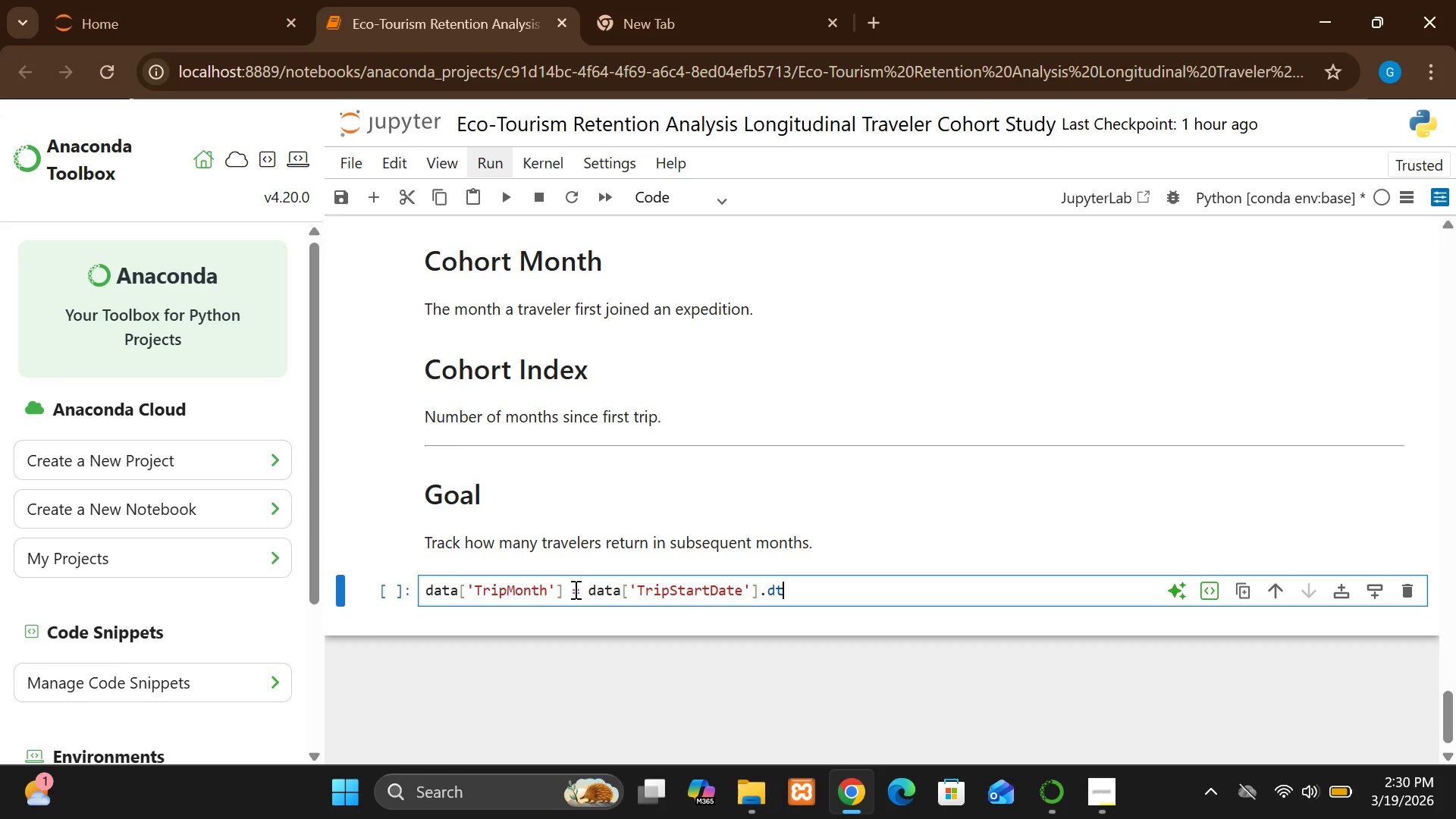 
key(Period)
 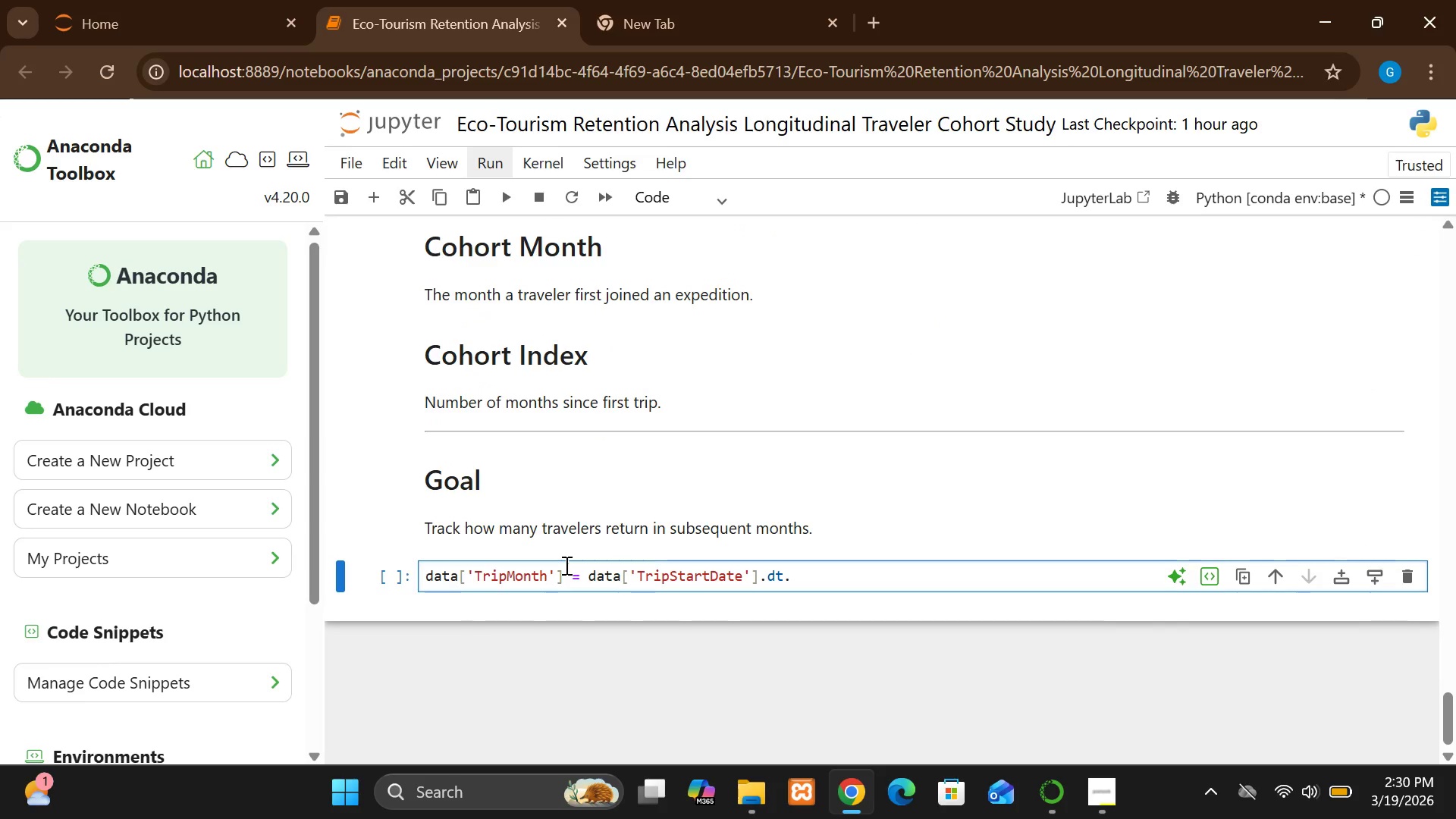 
wait(7.56)
 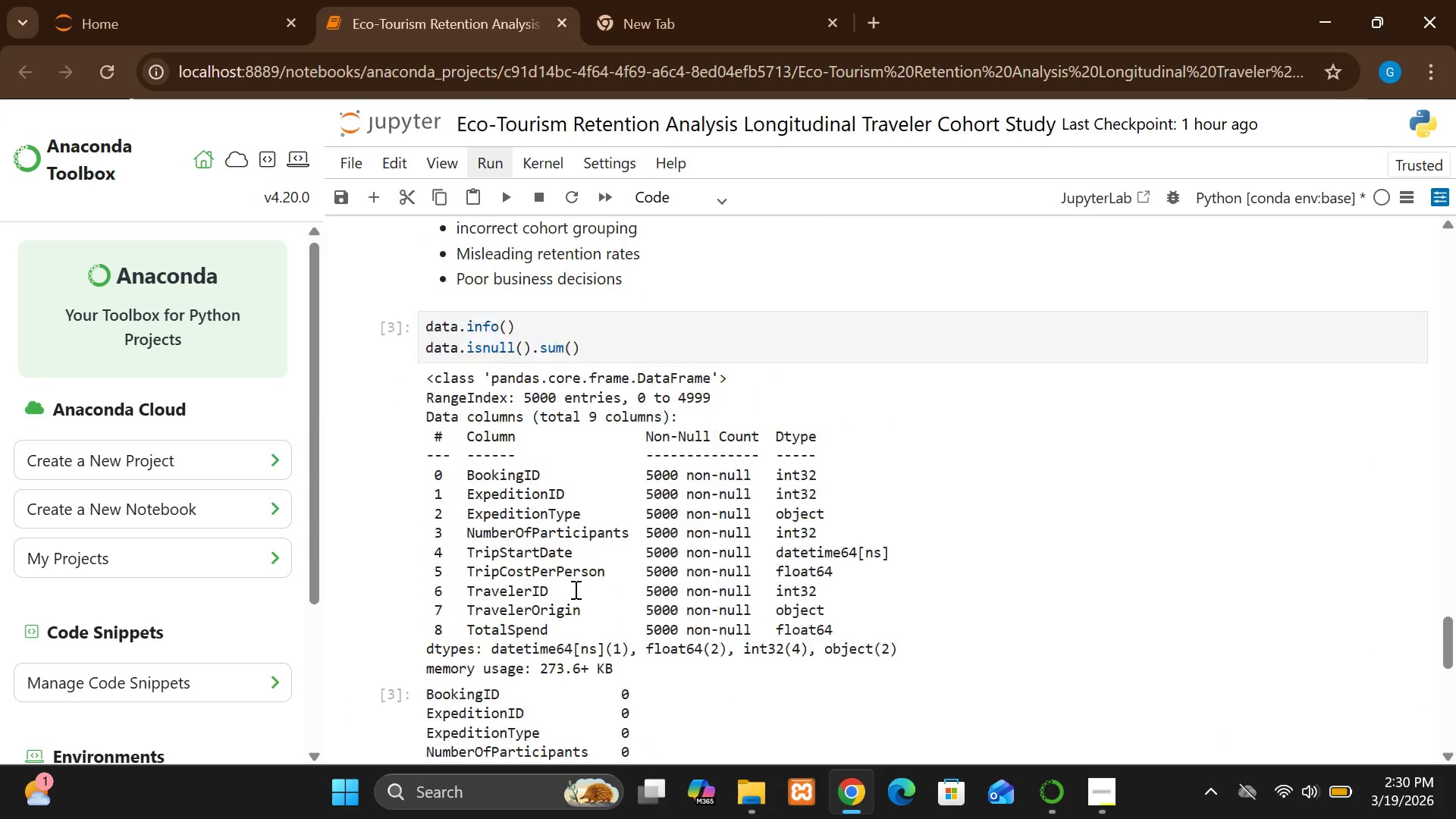 
type(to_periog)
key(Backspace)
type(f)
key(Backspace)
type(d('M'))
 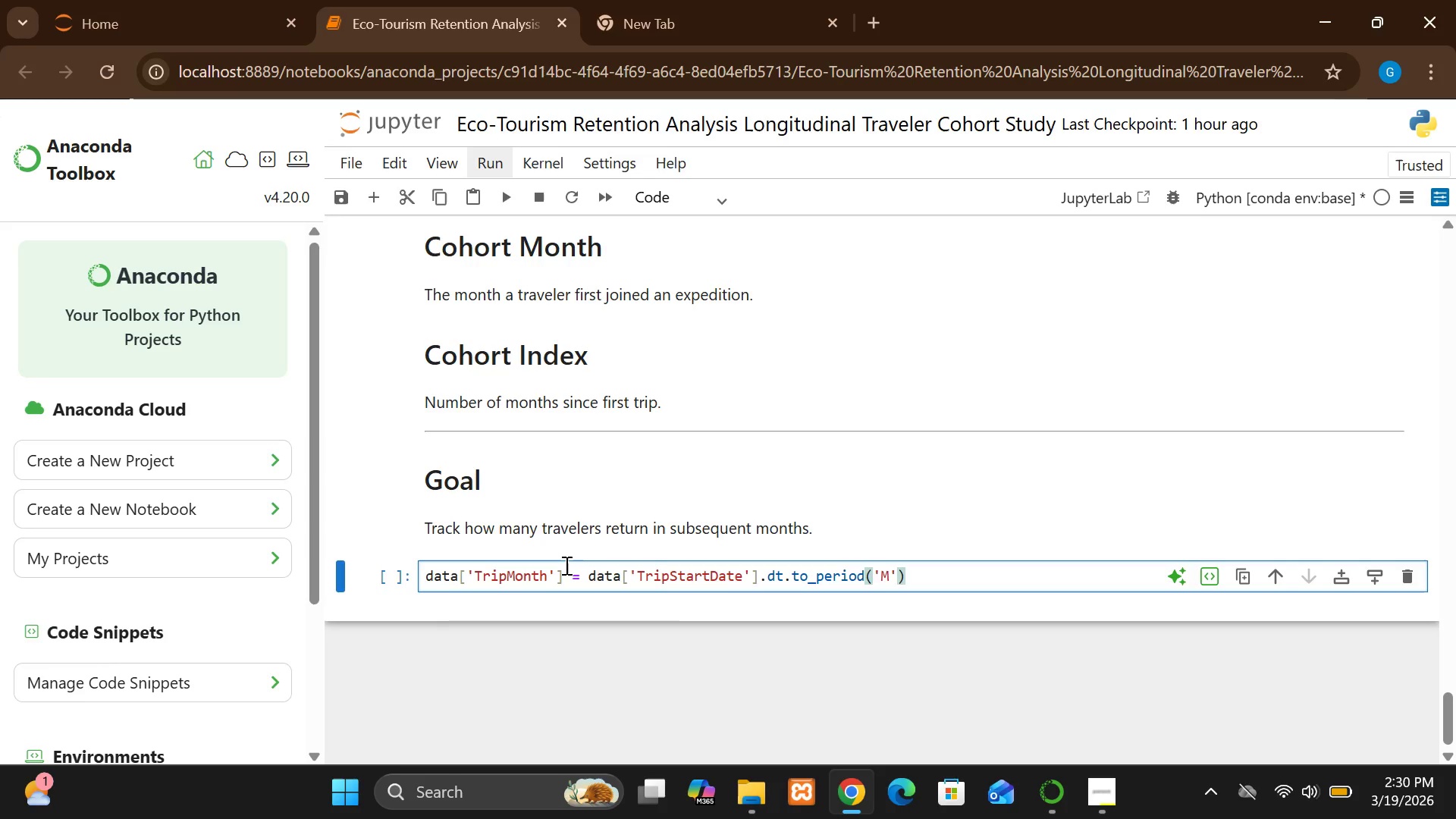 
key(Enter)
 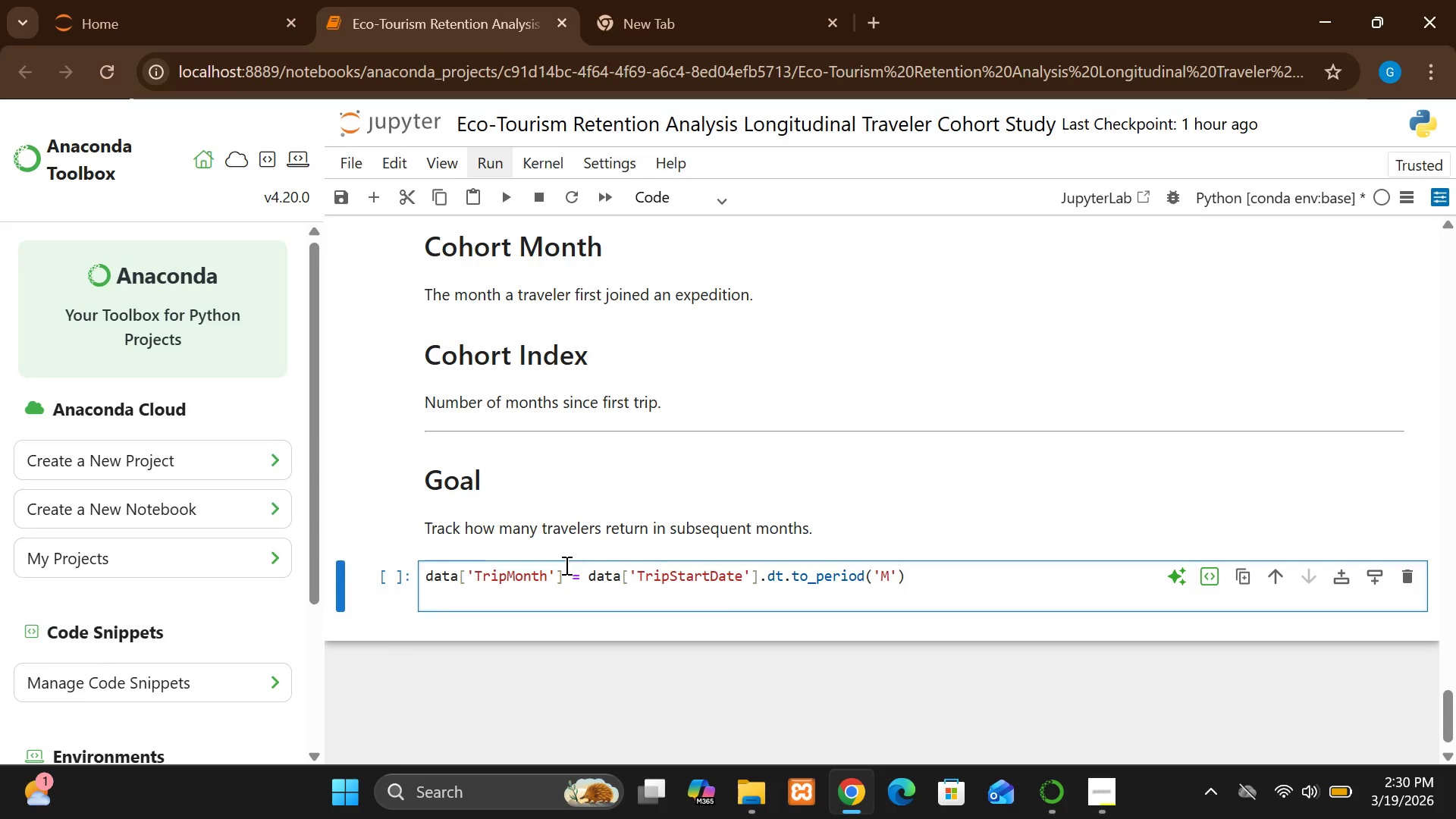 
key(Enter)
 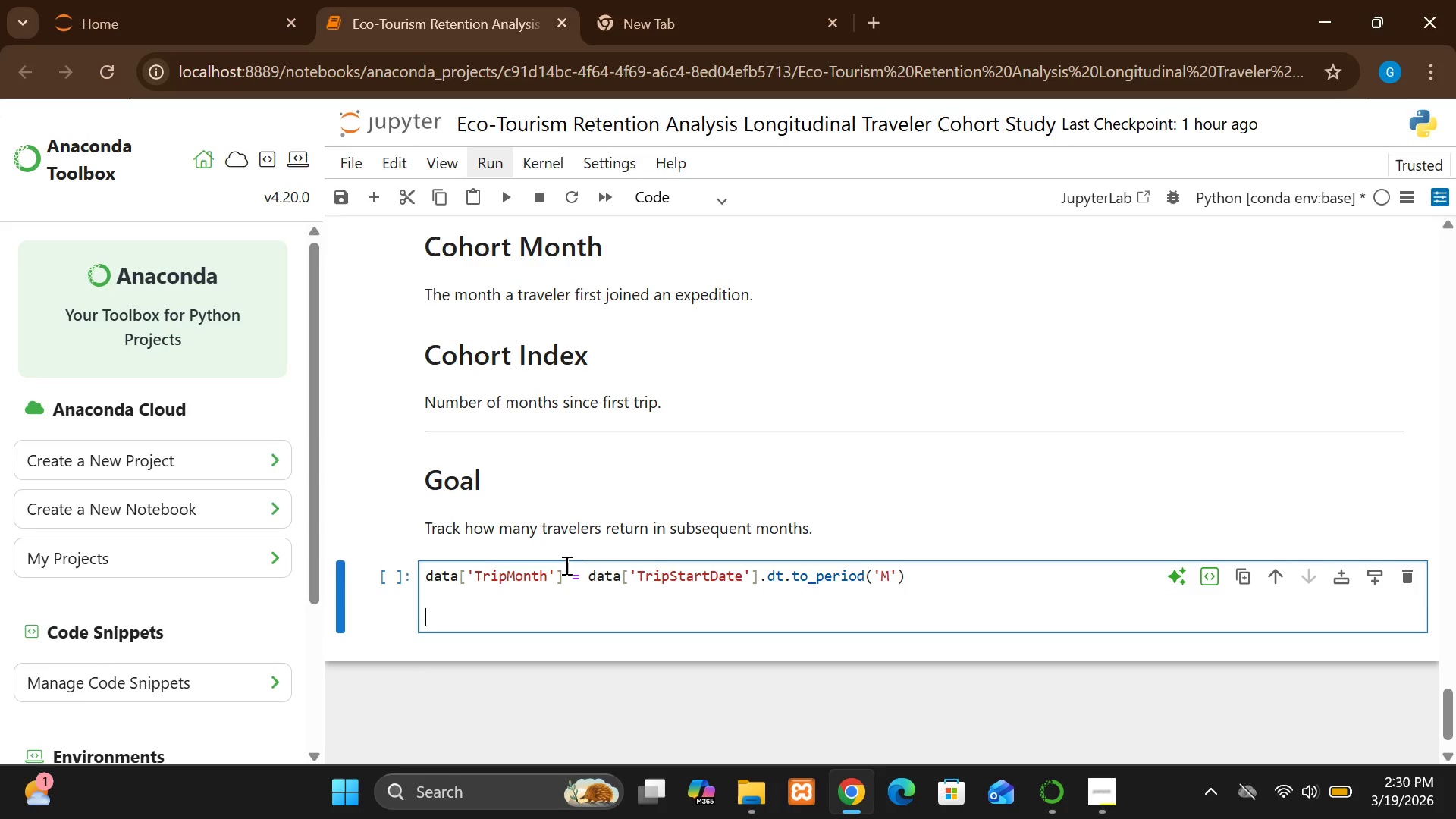 
type(@)
key(Backspace)
type(##)
key(Backspace)
type( )
 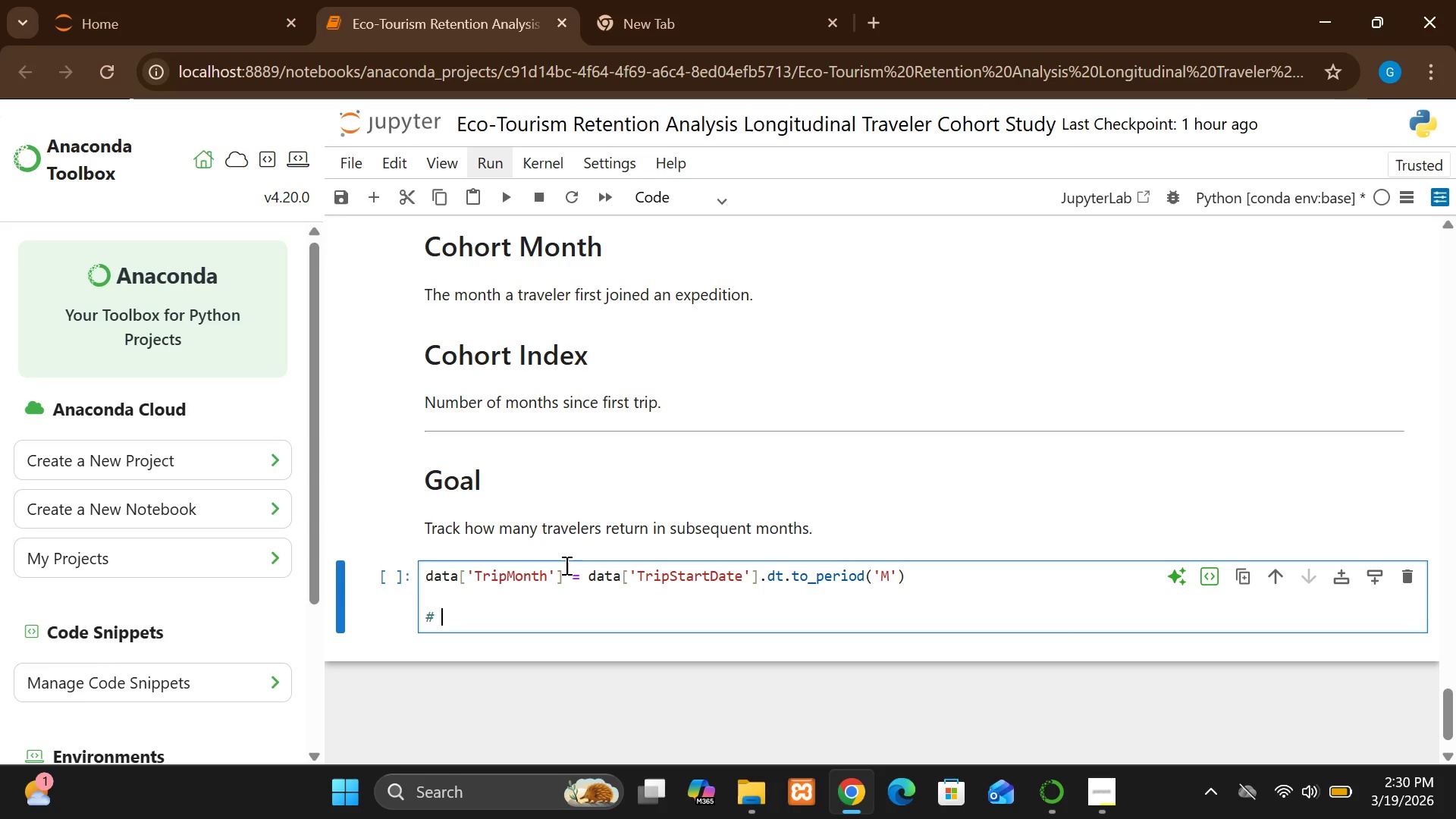 
 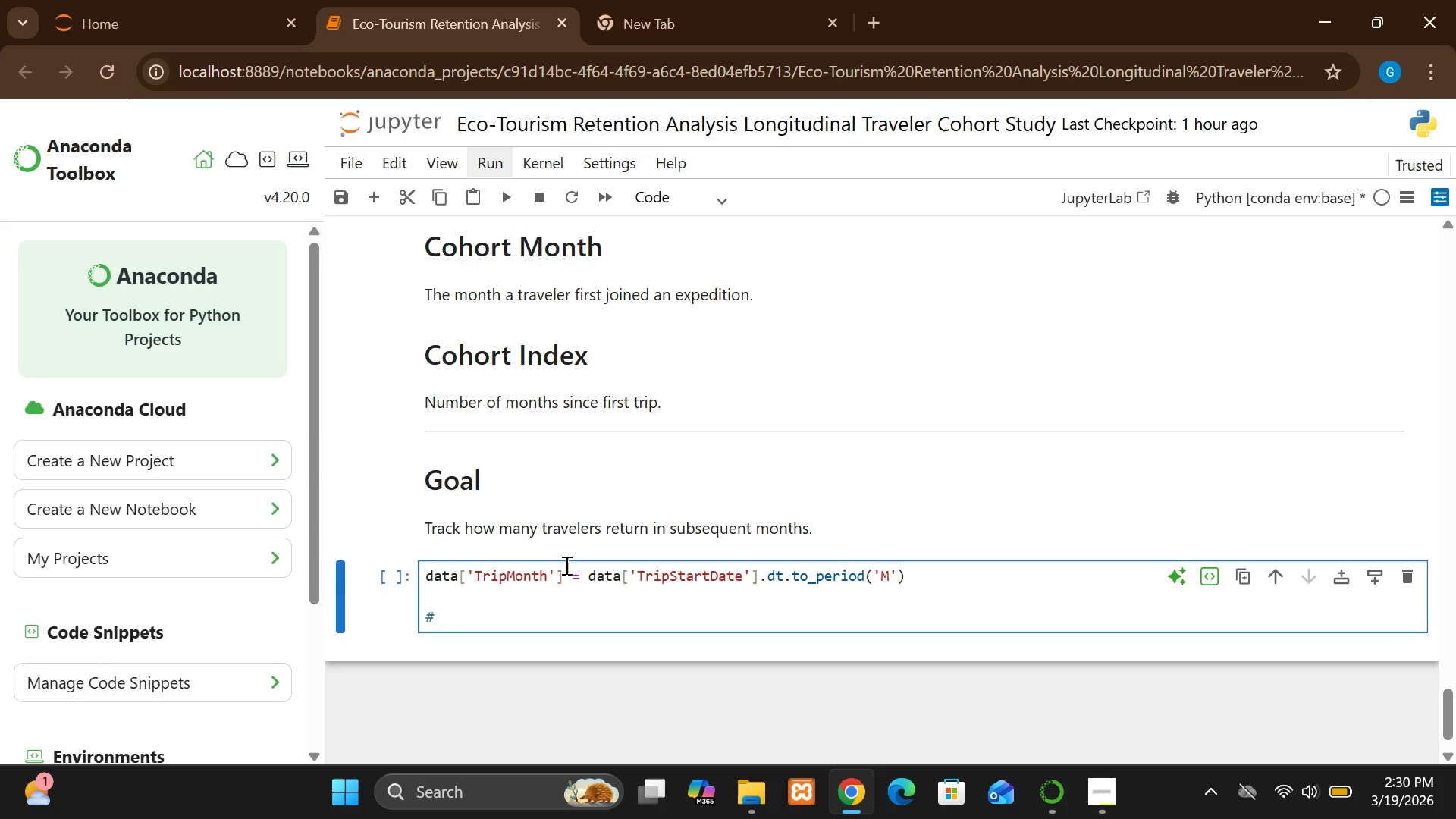 
hold_key(key=ShiftLeft, duration=1.5)
 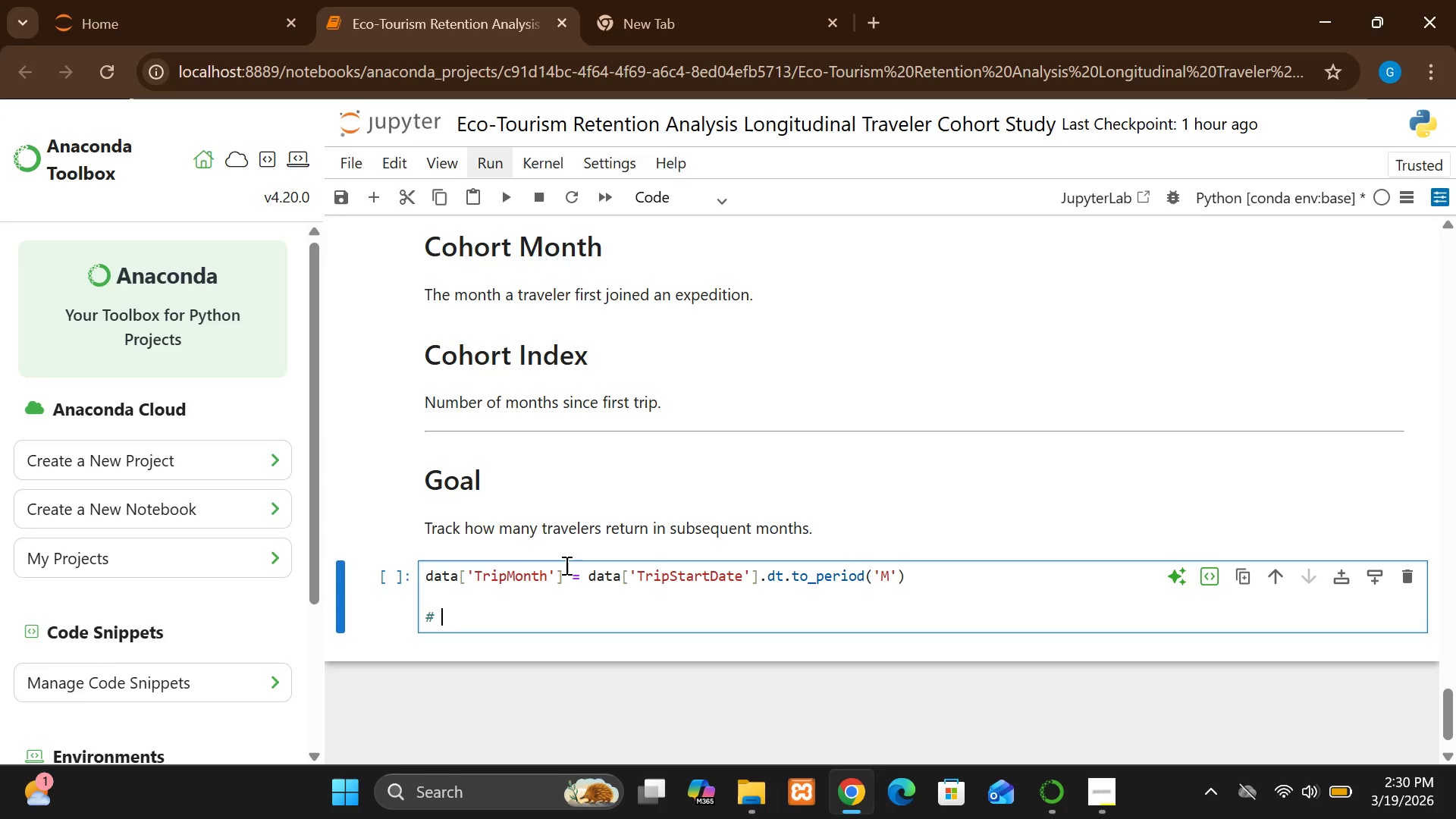 
hold_key(key=ShiftLeft, duration=1.53)
 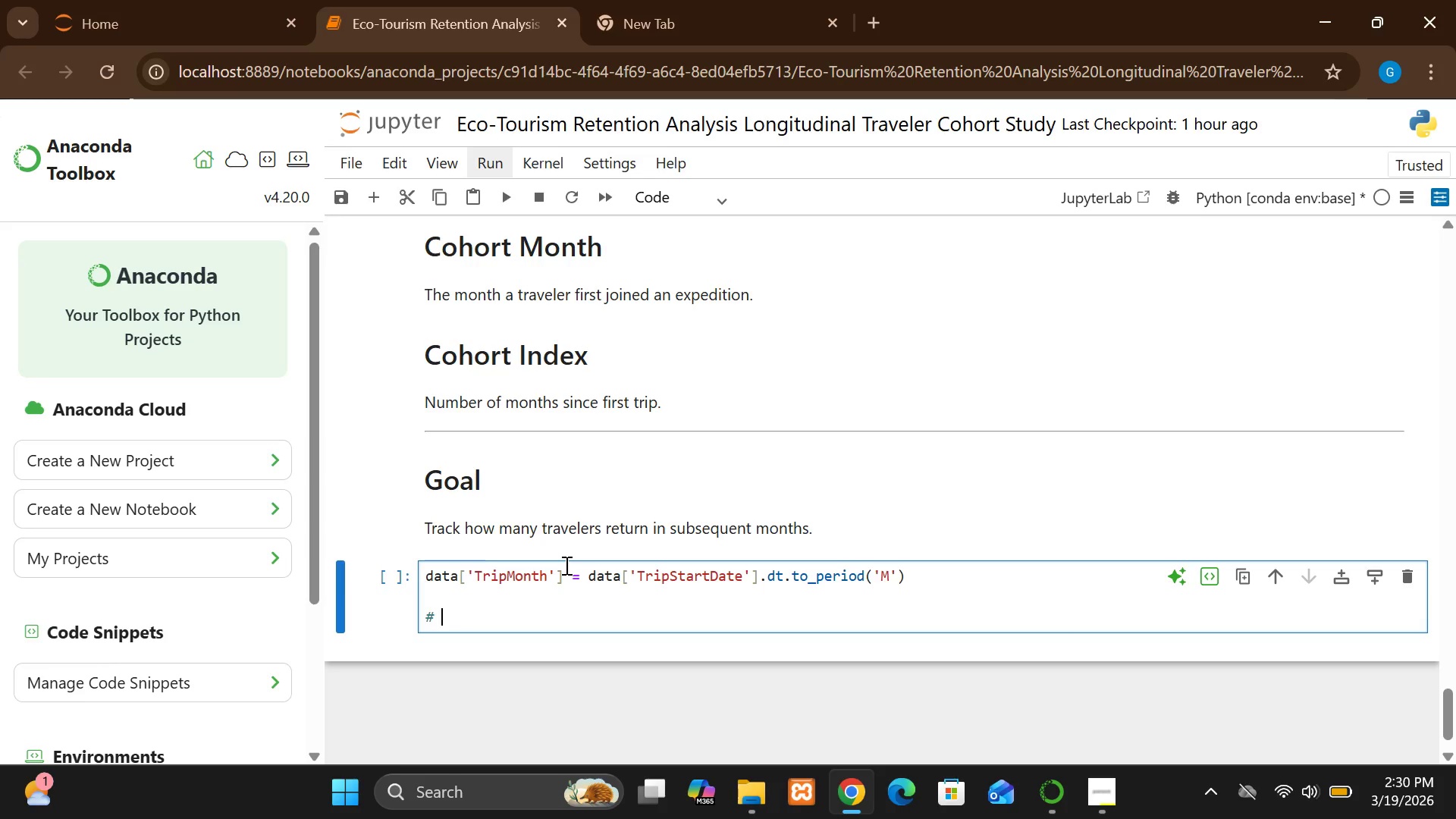 
hold_key(key=ShiftLeft, duration=1.53)
 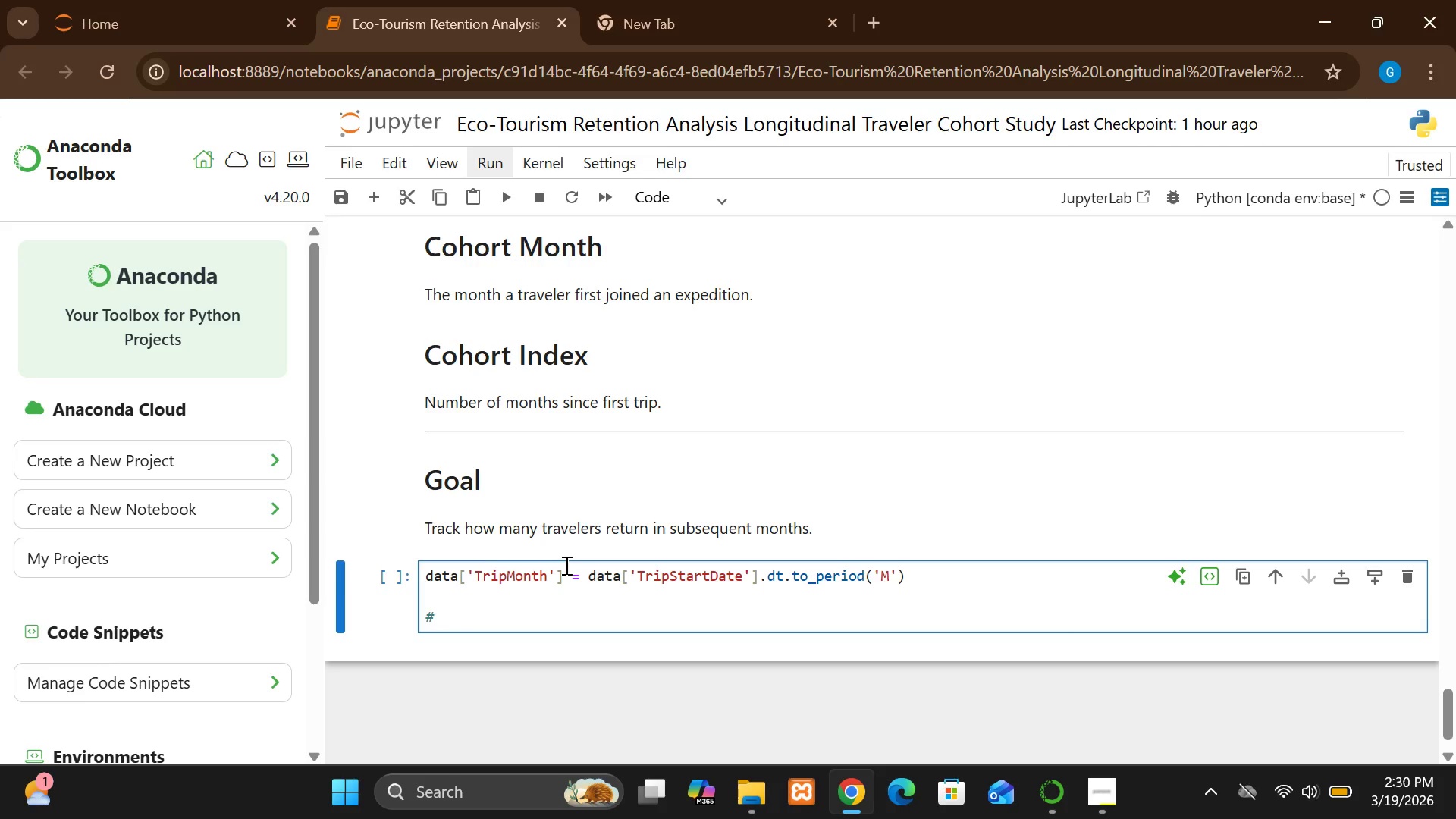 
hold_key(key=ShiftLeft, duration=1.53)
 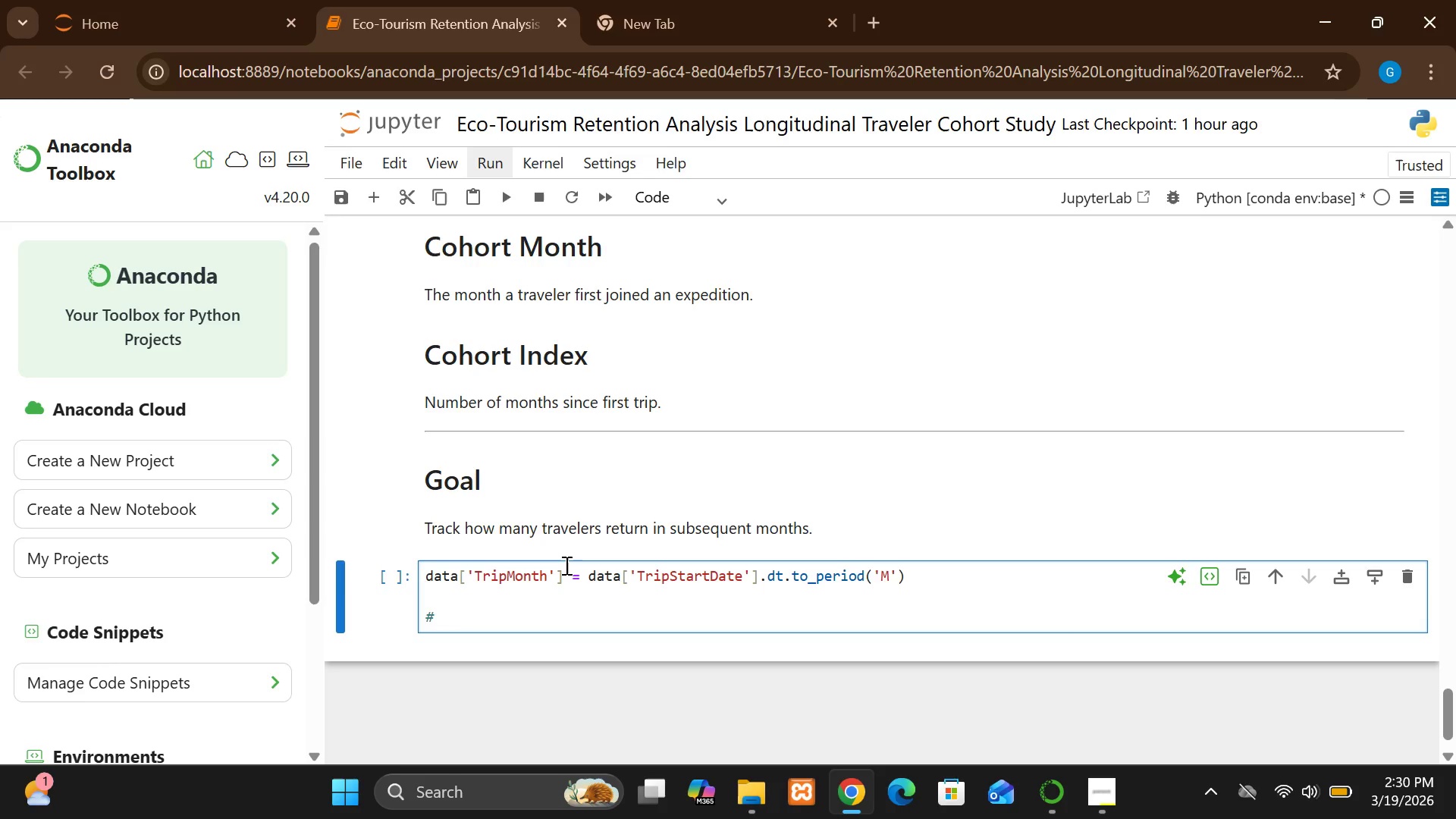 
hold_key(key=ShiftLeft, duration=1.53)
 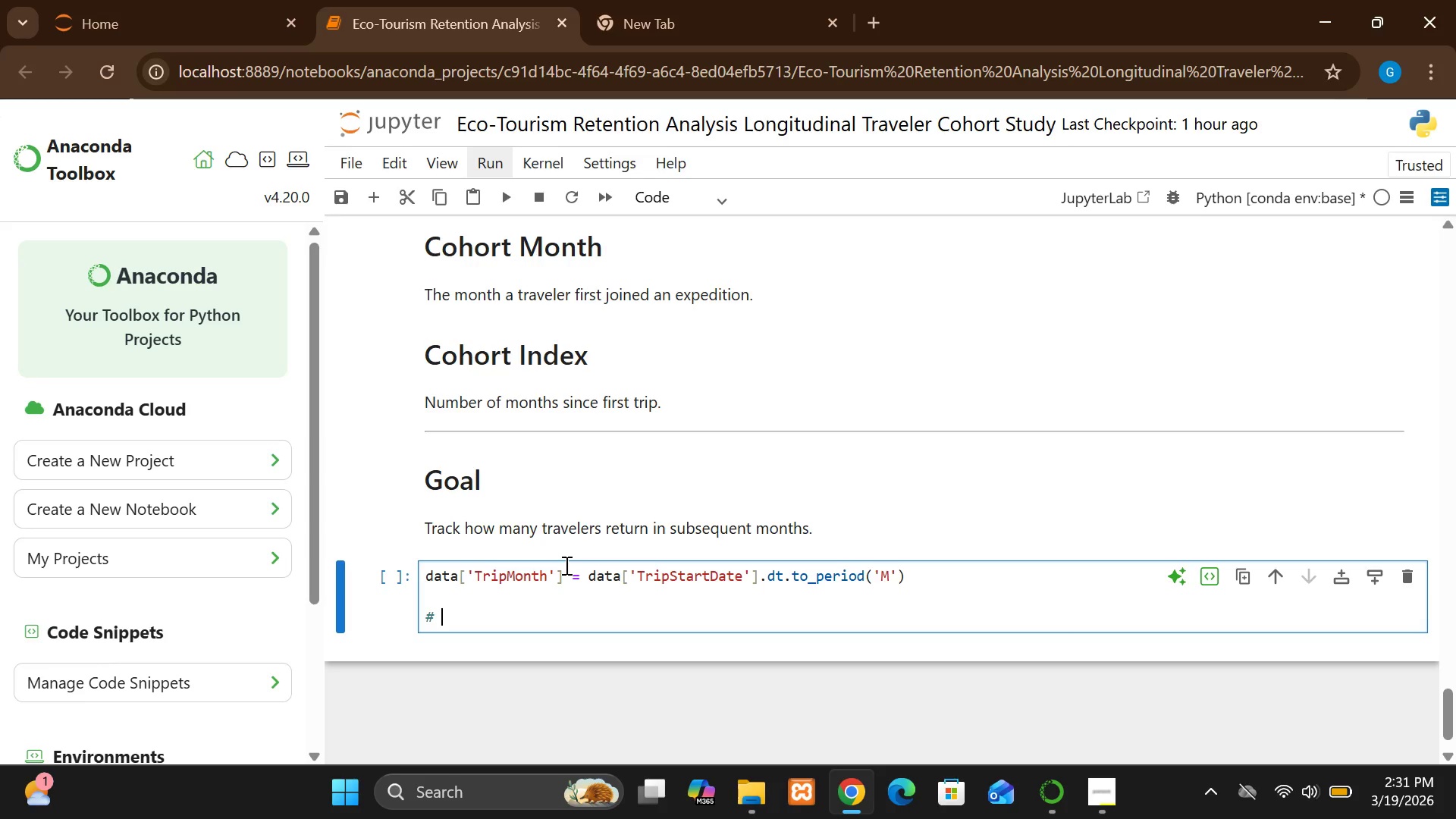 
hold_key(key=ShiftLeft, duration=1.14)
 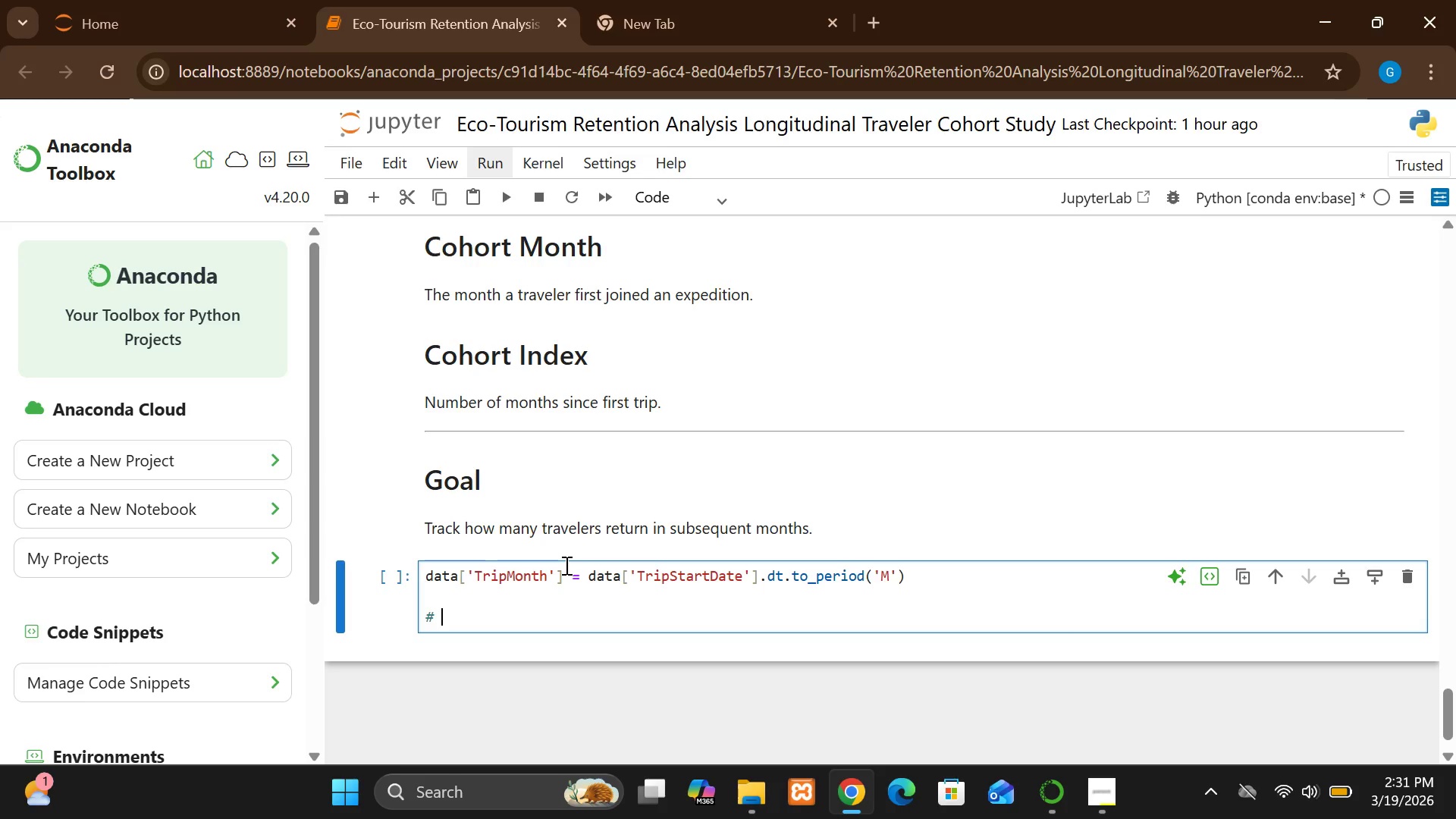 
hold_key(key=ShiftLeft, duration=1.59)
 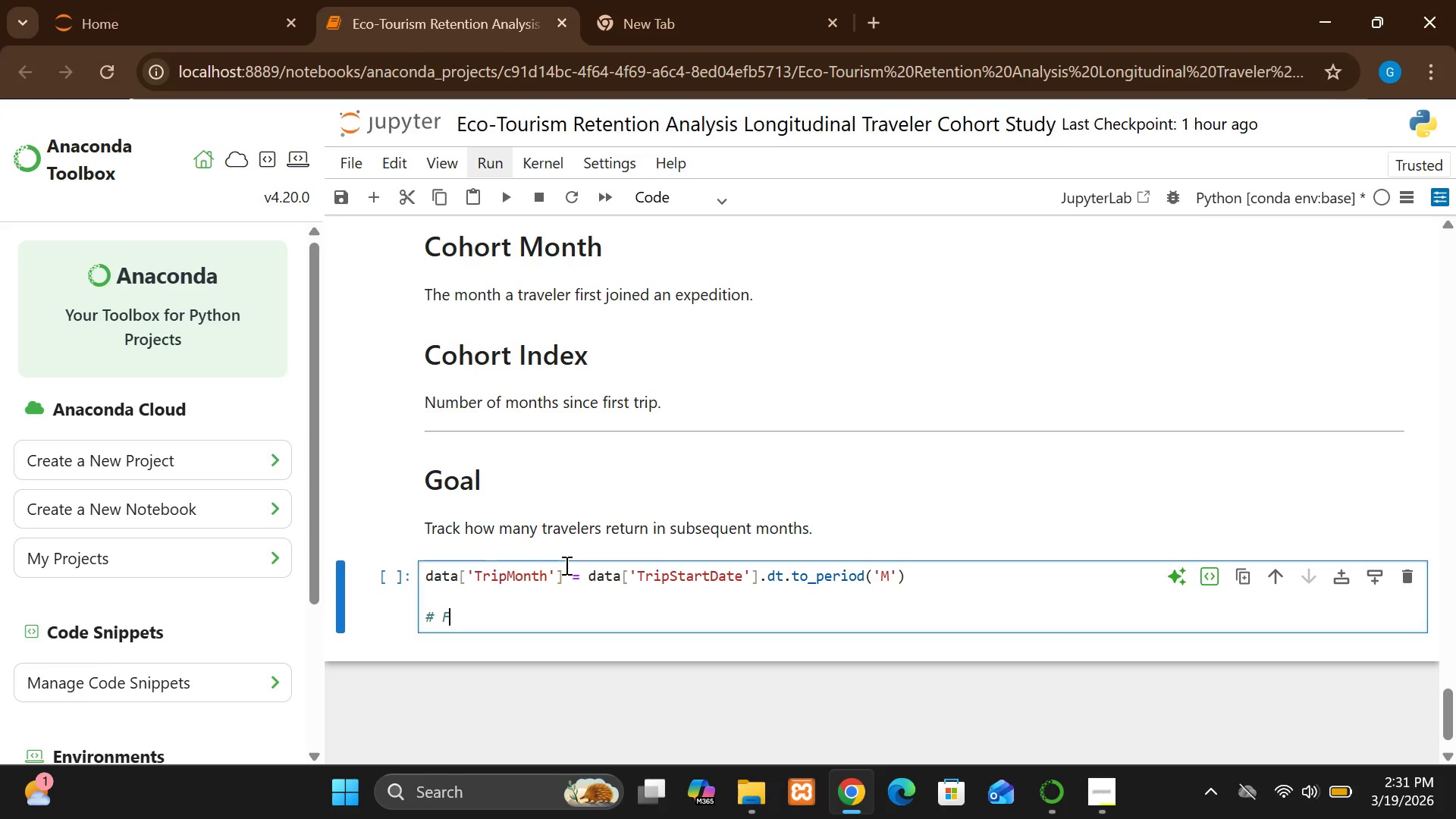 
type(First trip)
 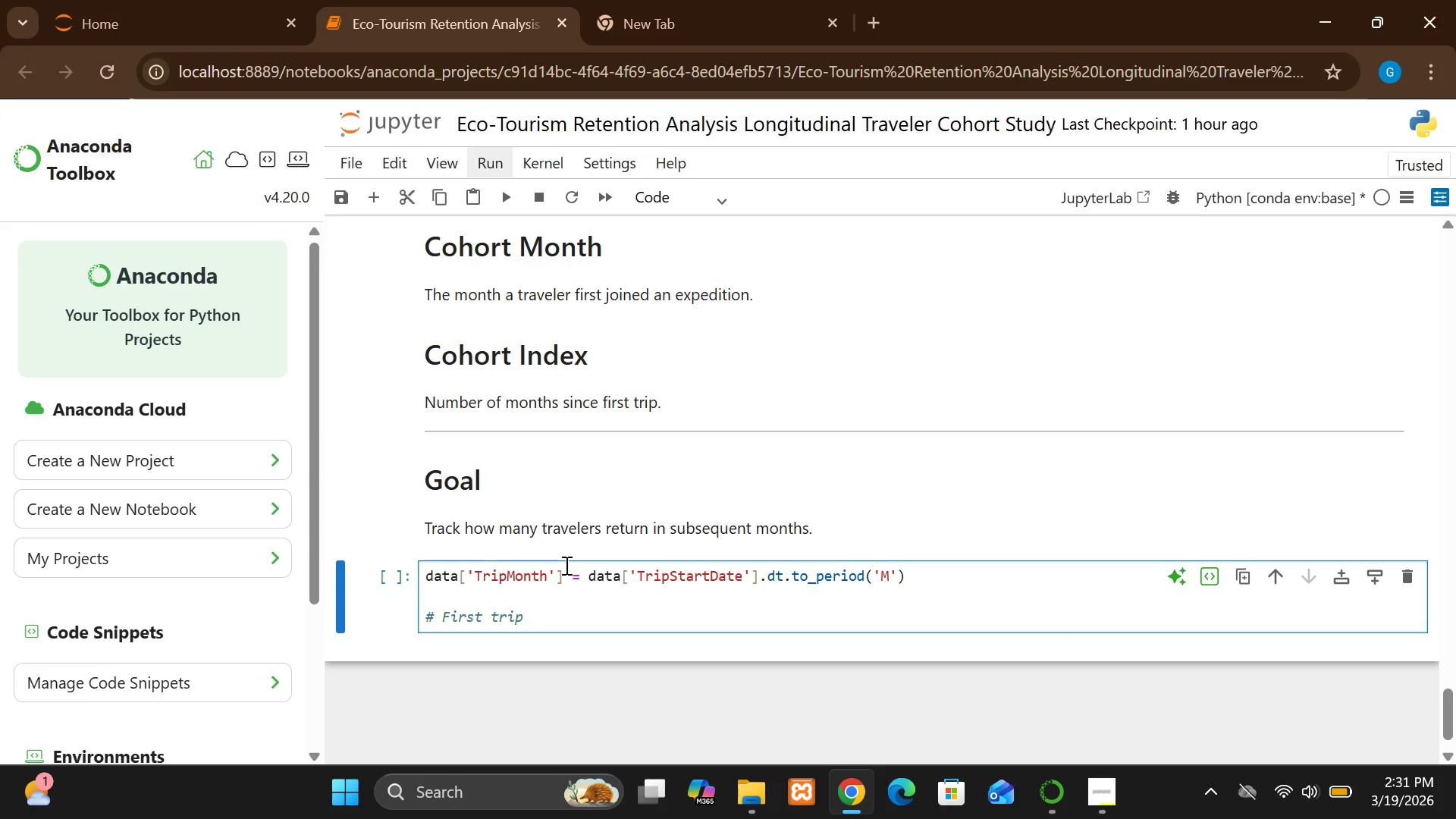 
wait(14.44)
 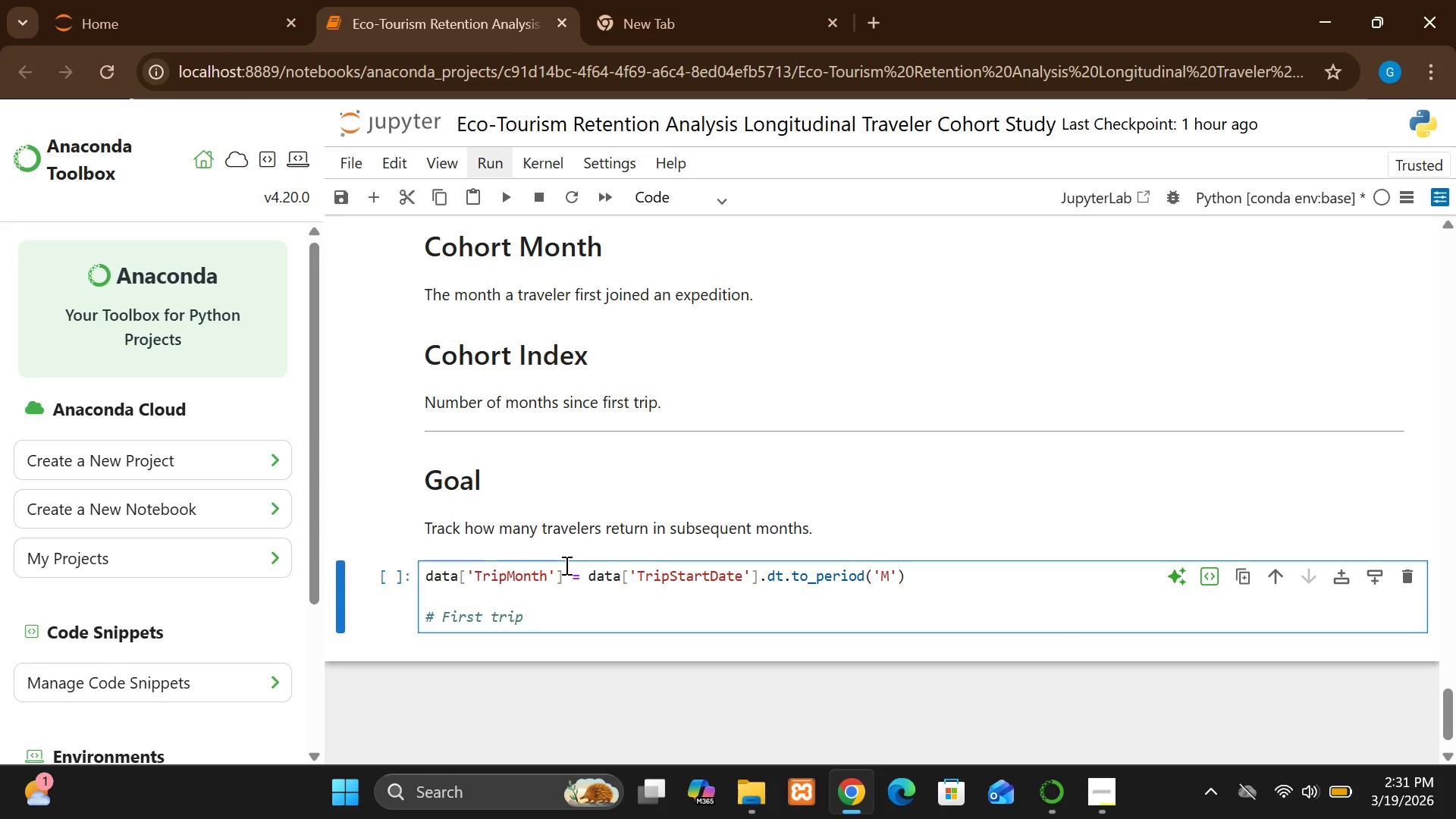 
type( month per ttravell)
key(Backspace)
key(Backspace)
key(Backspace)
key(Backspace)
key(Backspace)
key(Backspace)
key(Backspace)
type(ravve)
key(Backspace)
key(Backspace)
type(eler)
 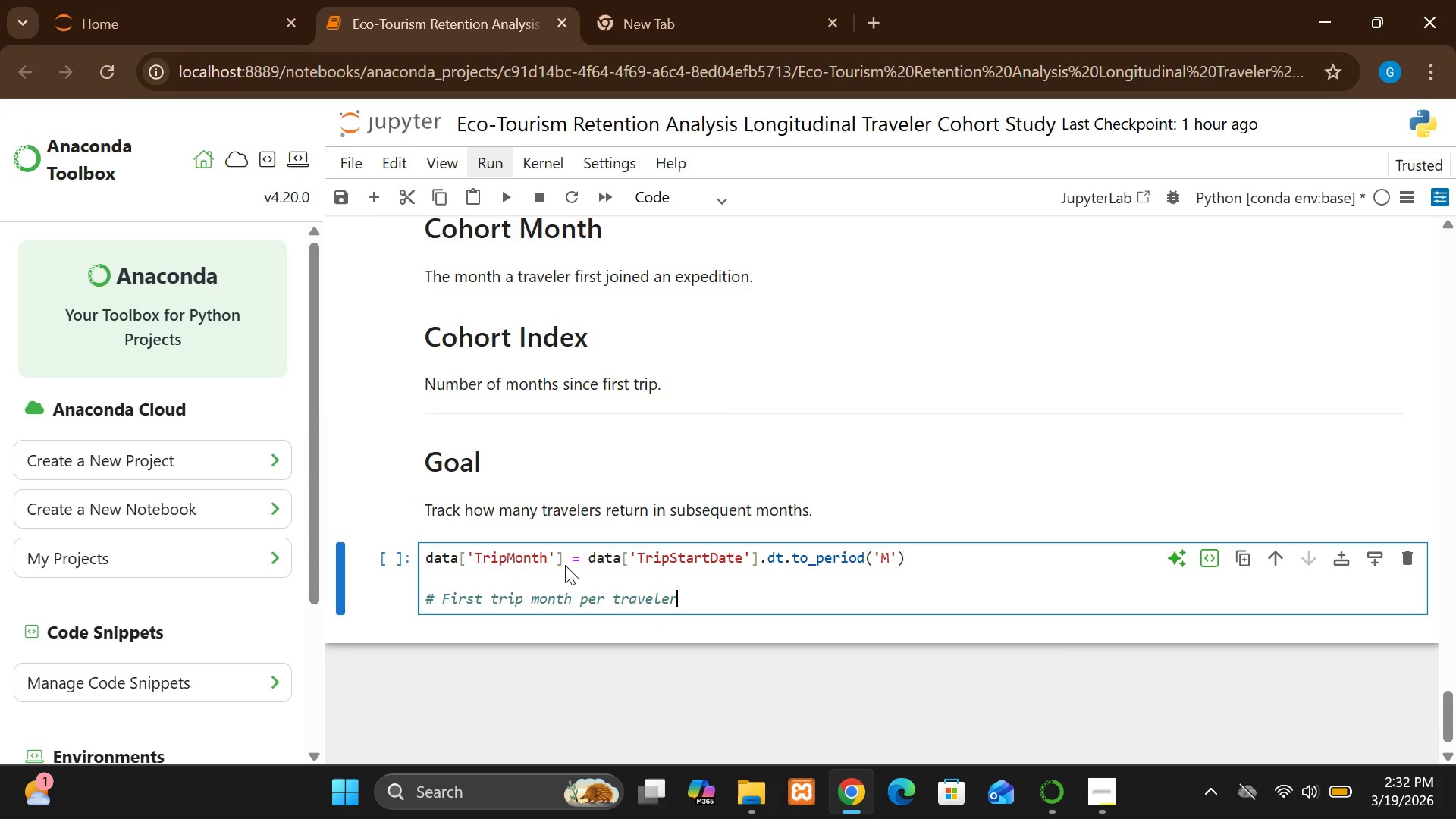 
wait(29.08)
 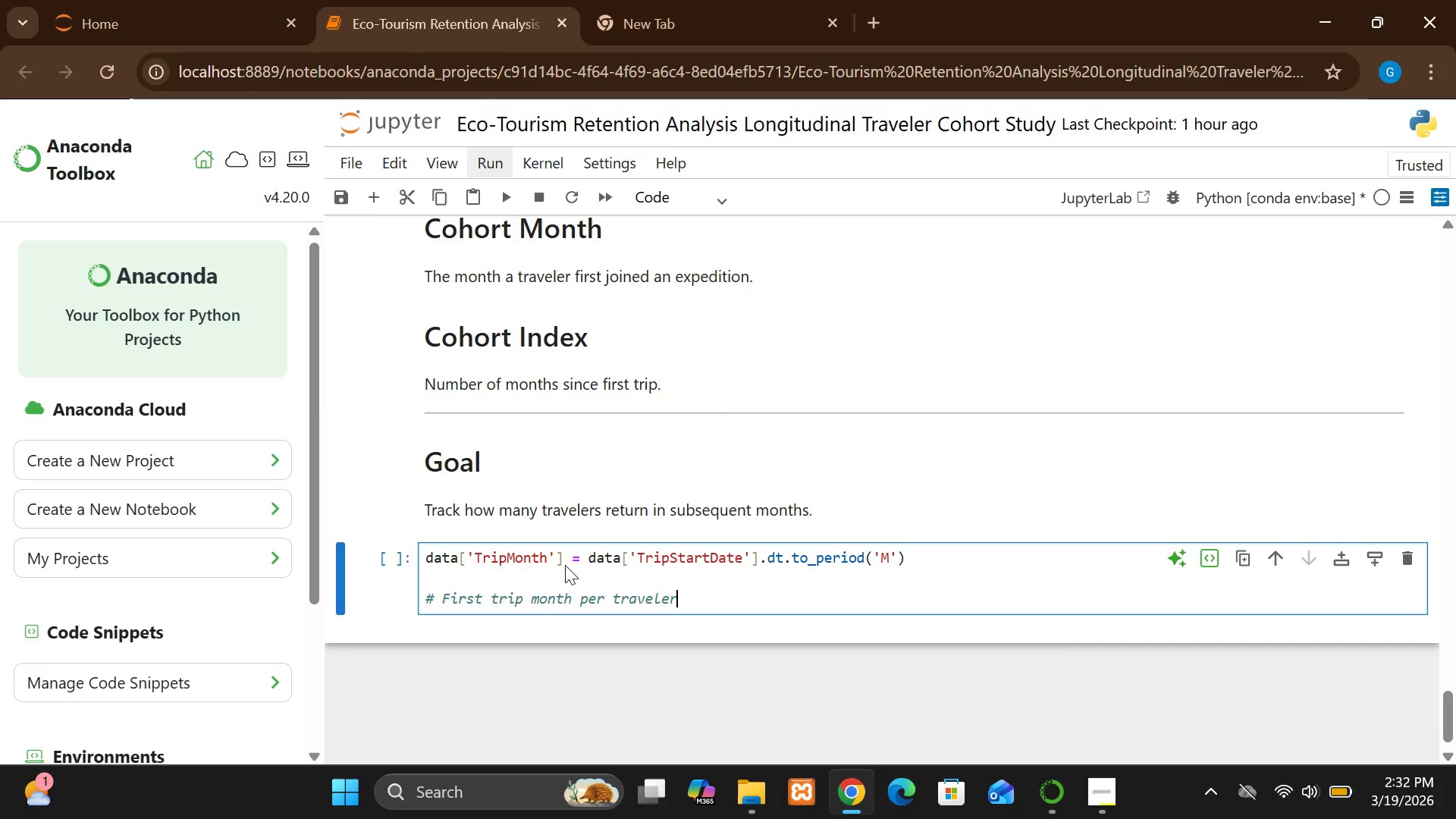 
key(Enter)
 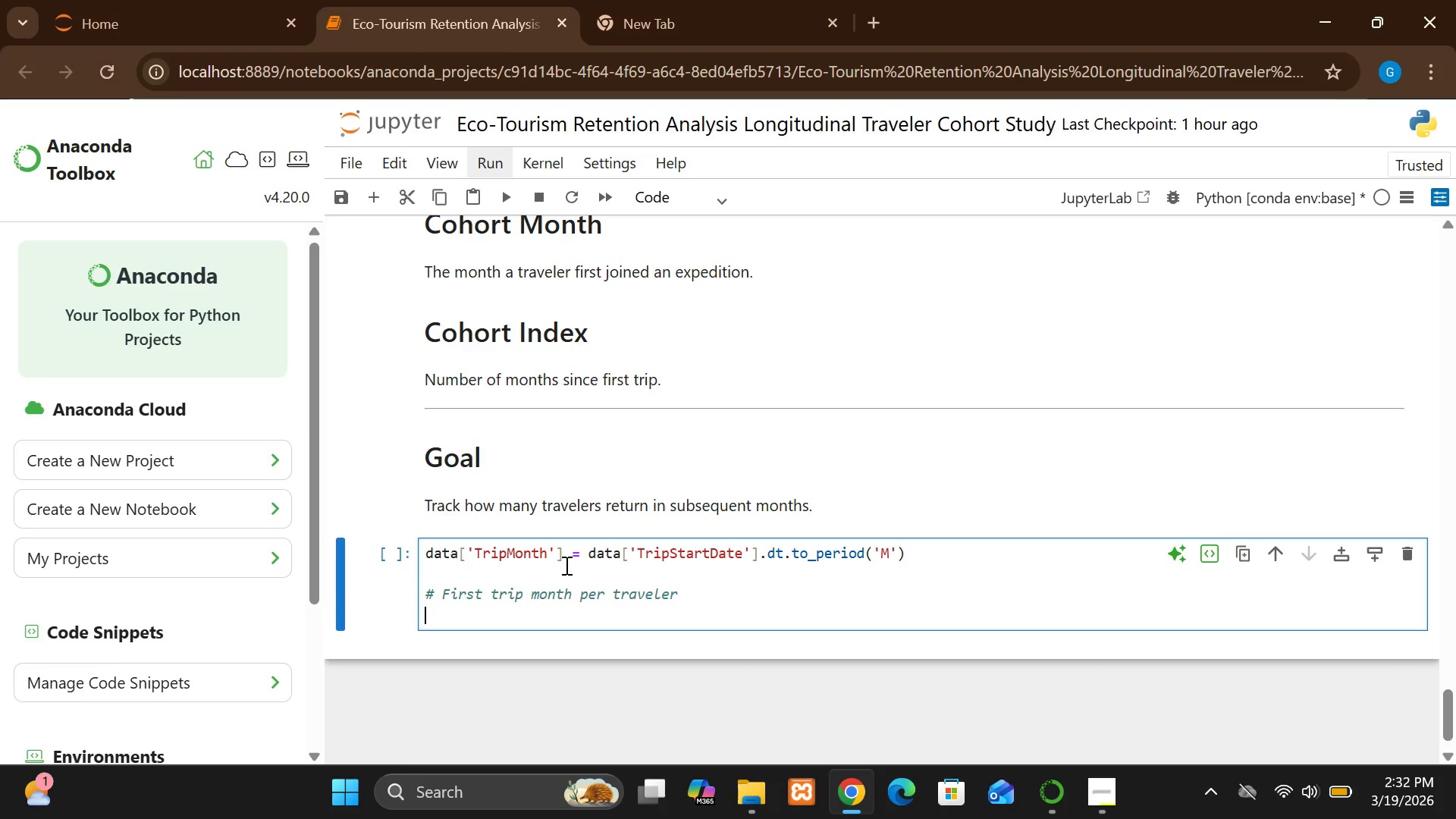 
type(data[')
 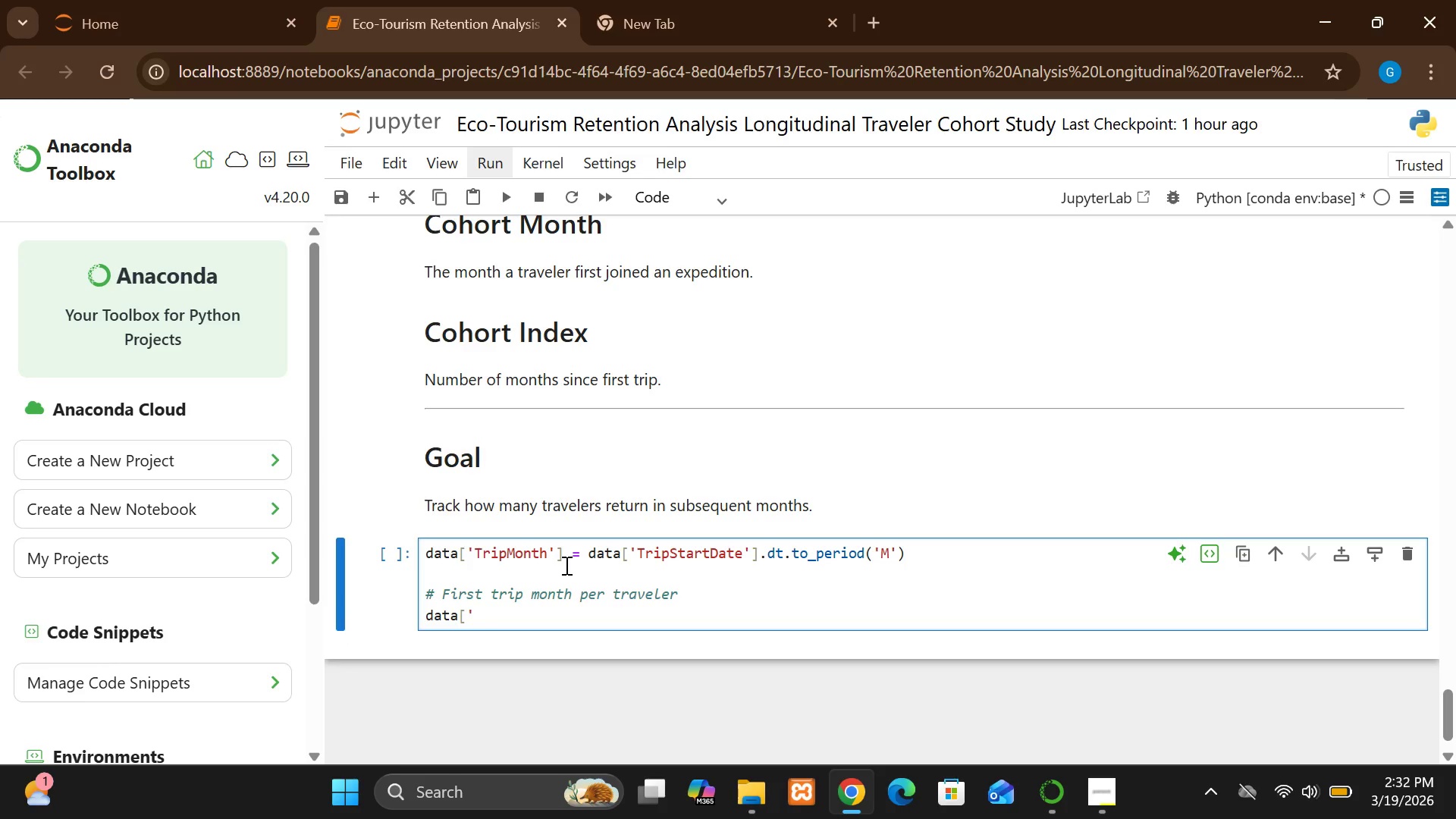 
type(Cohort)
 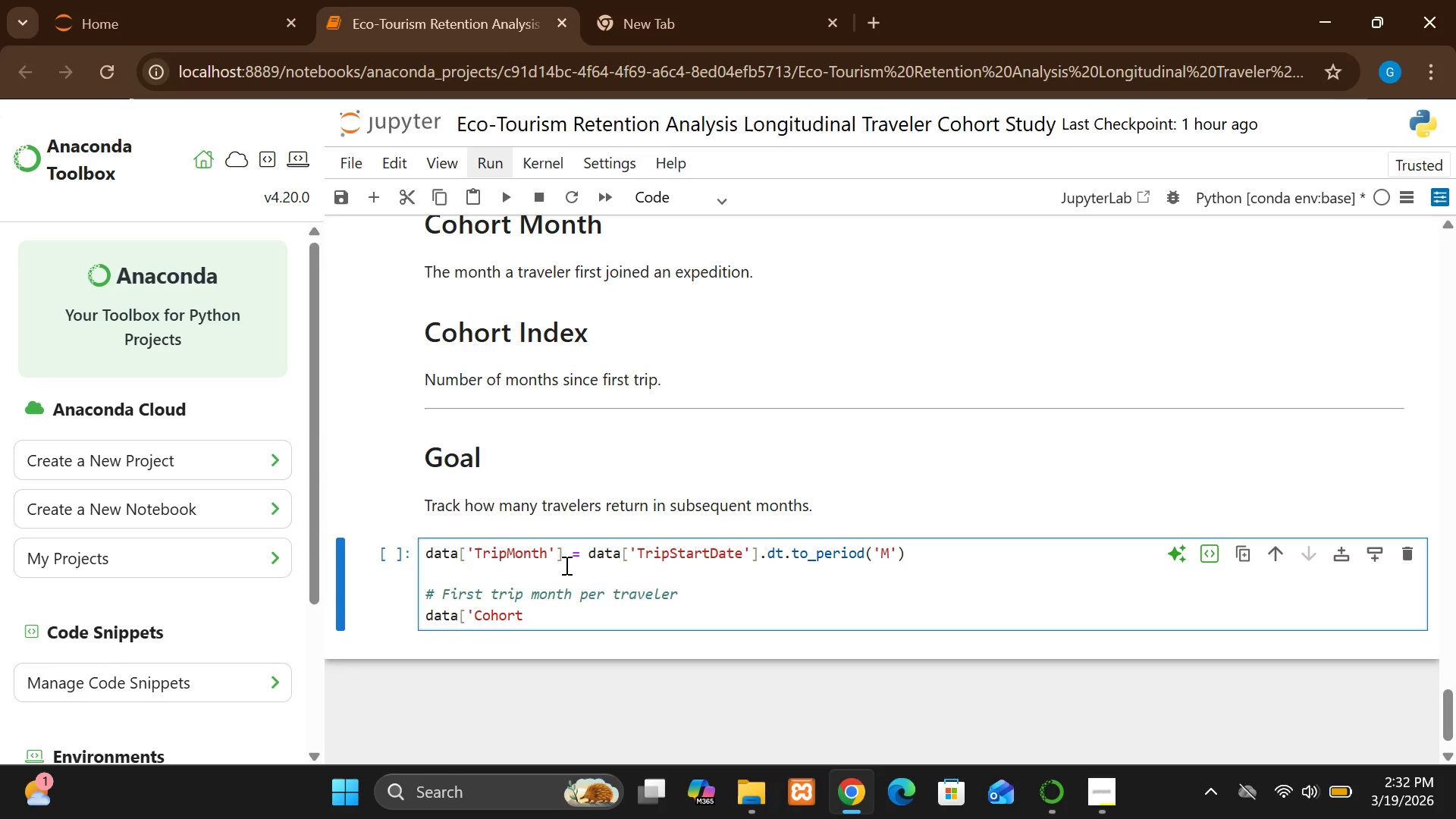 
type(Month')
 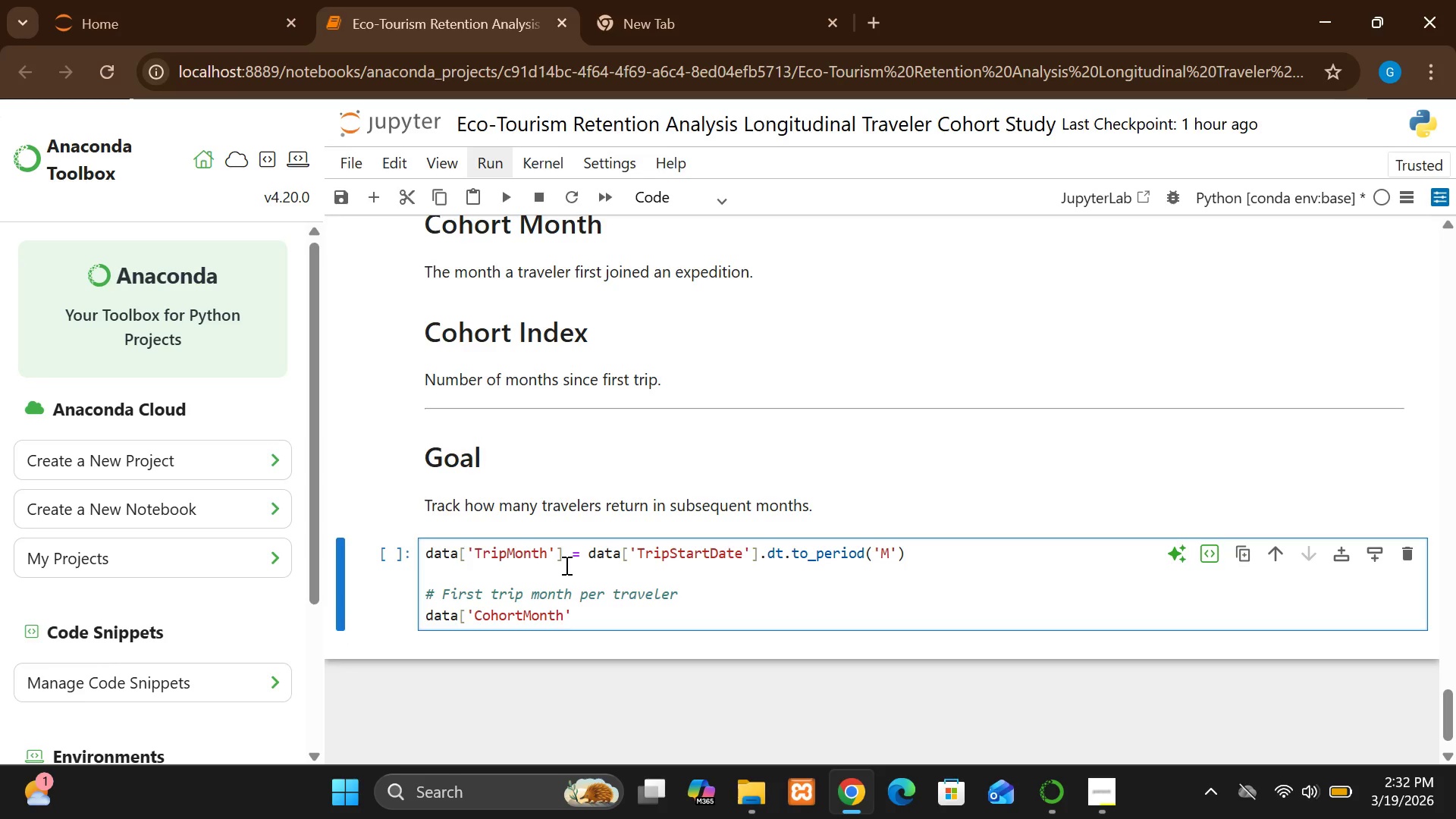 
type(] = data.groupby(')
 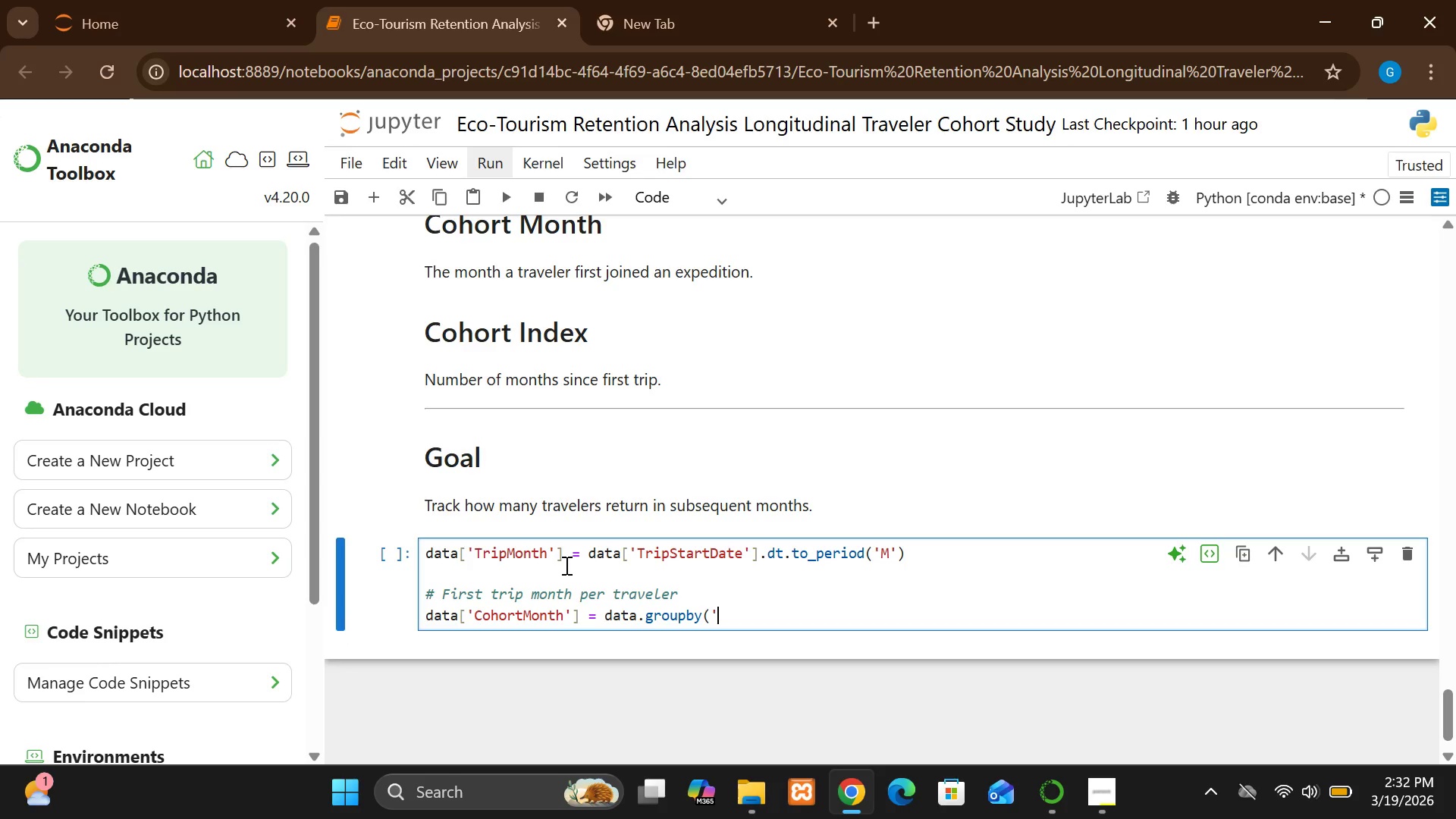 
type(Traveler)
 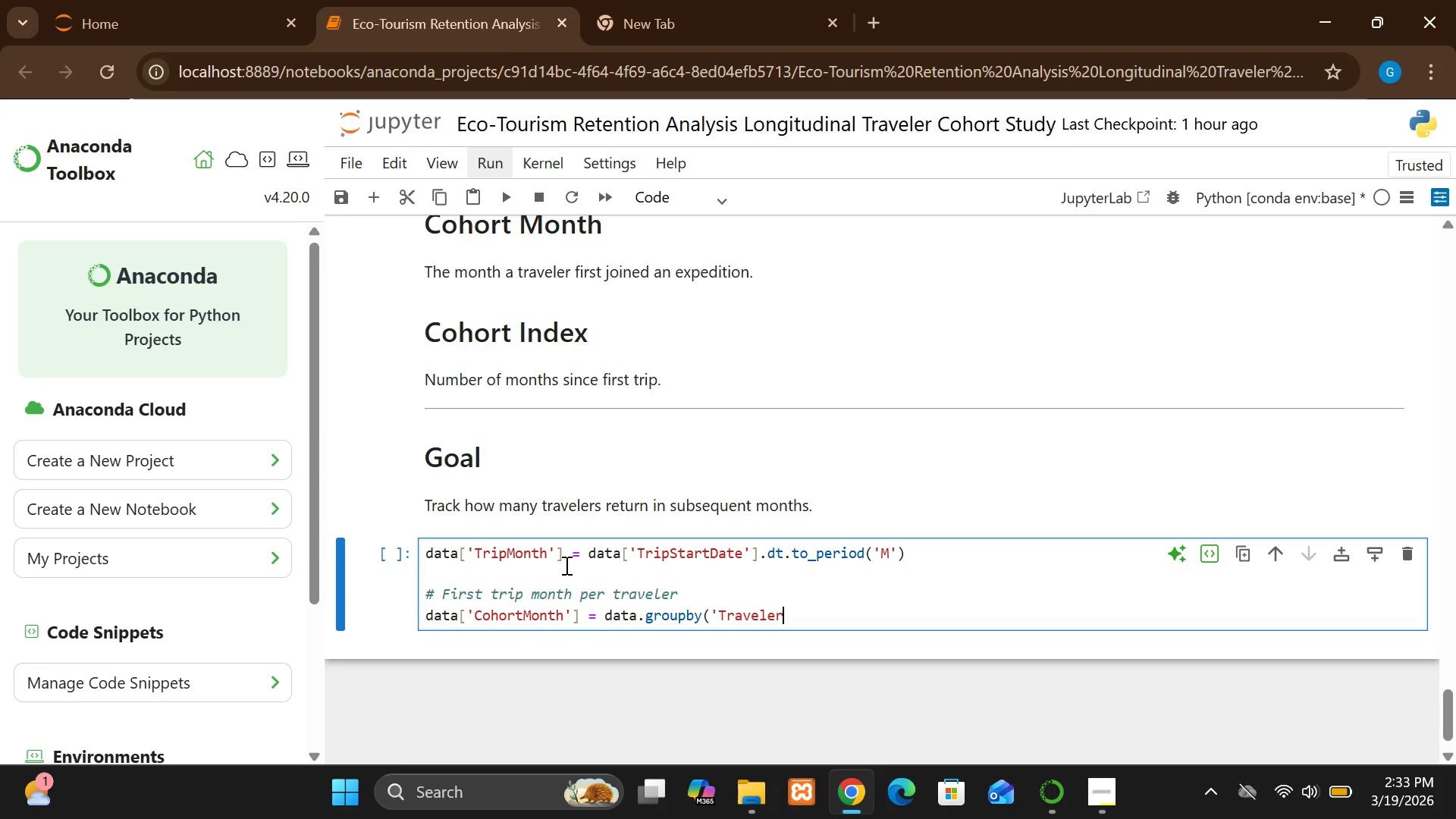 
hold_key(key=ShiftLeft, duration=0.56)
 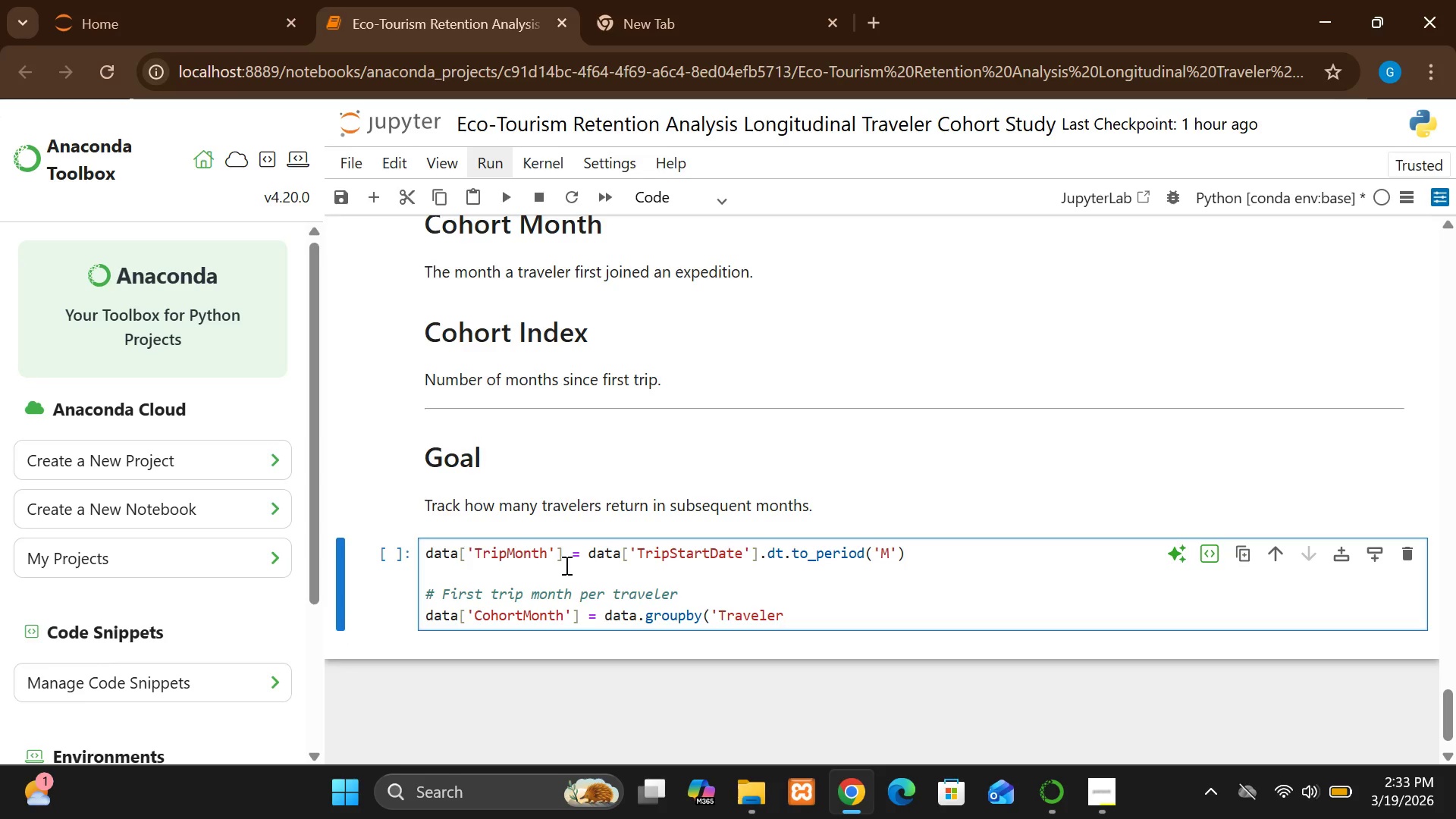 
type(ID)
 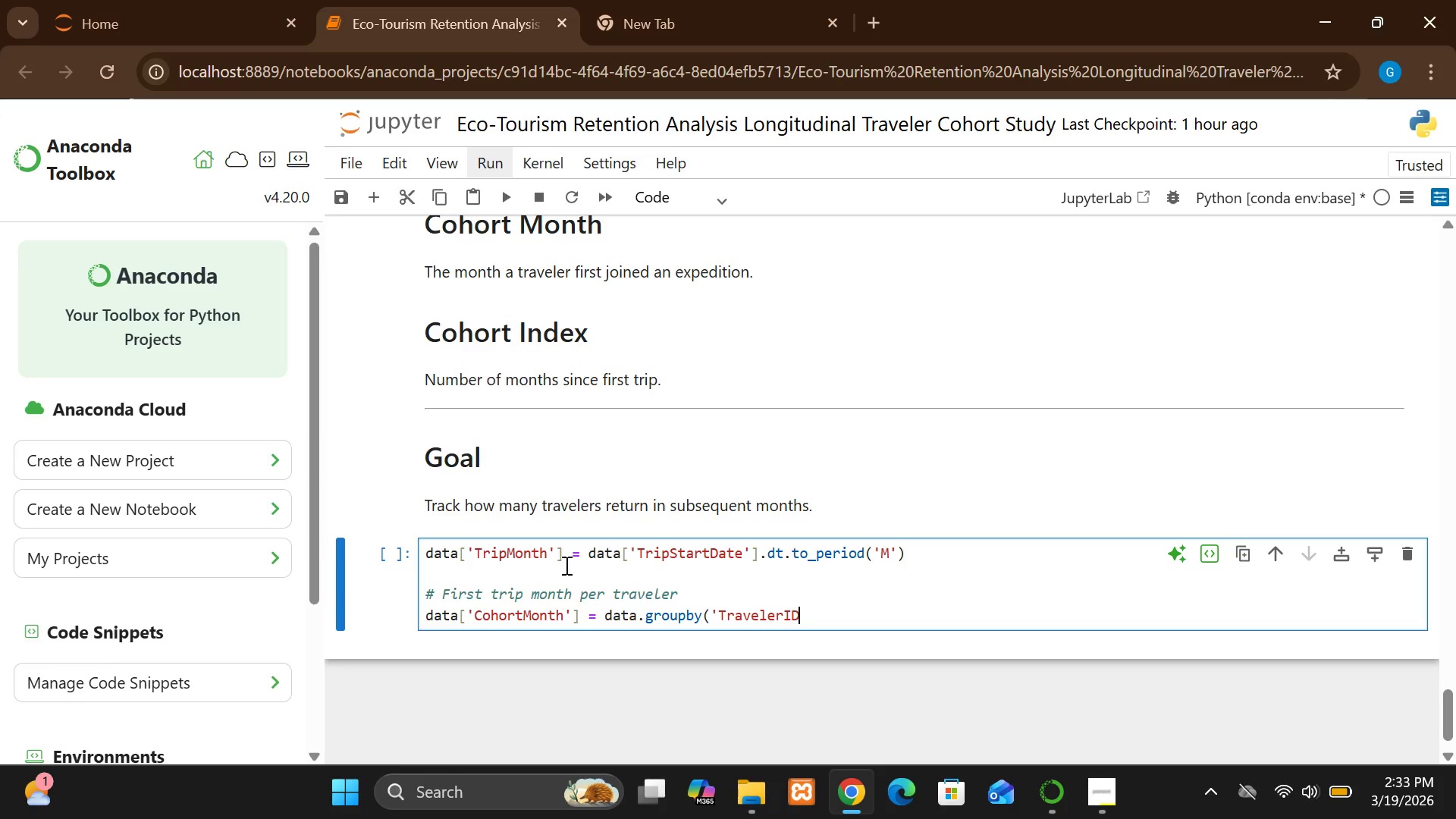 
type(')['Trip)
 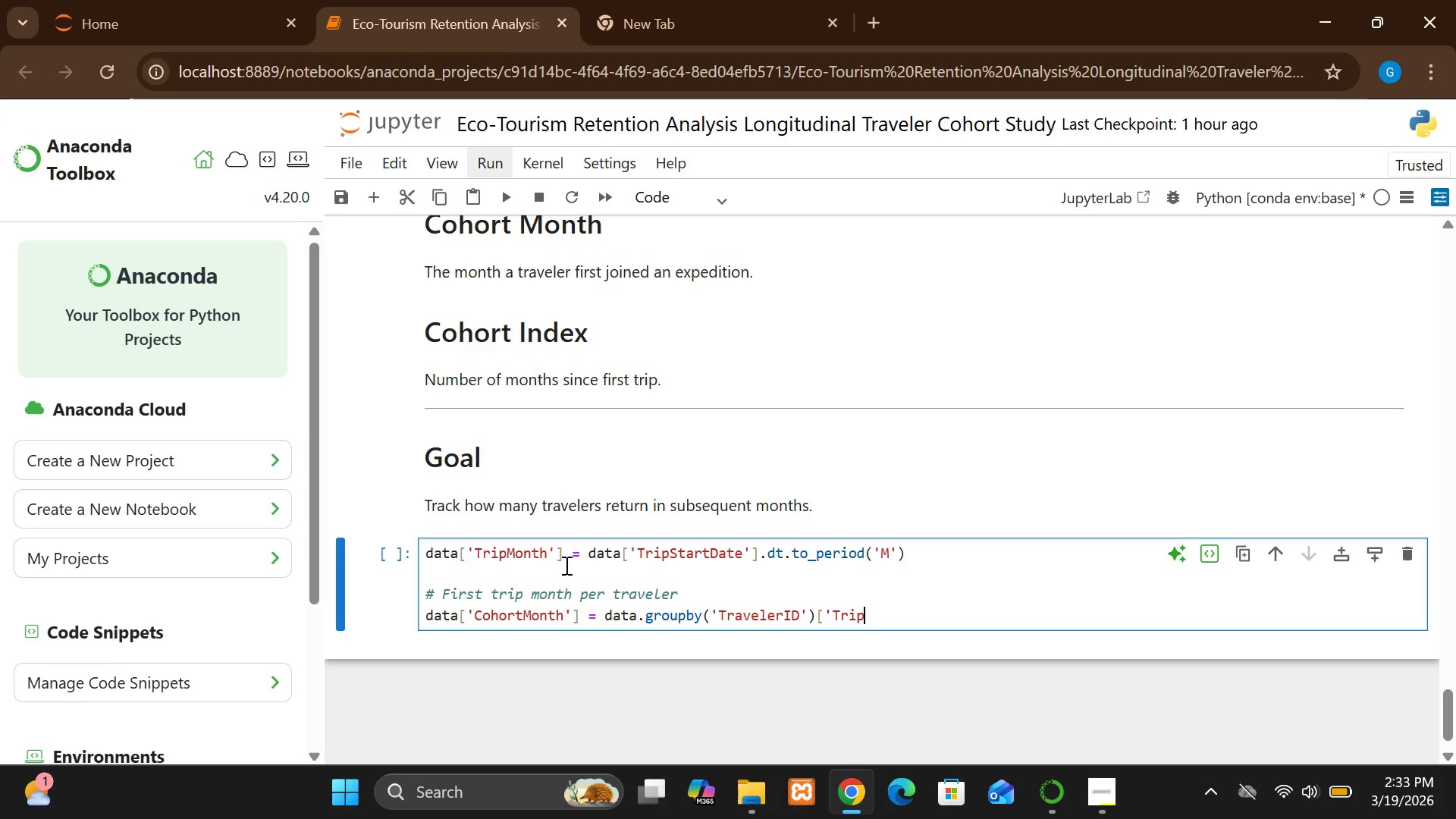 
type(Montrrrh)
key(Backspace)
key(Backspace)
key(Backspace)
type(h'])
 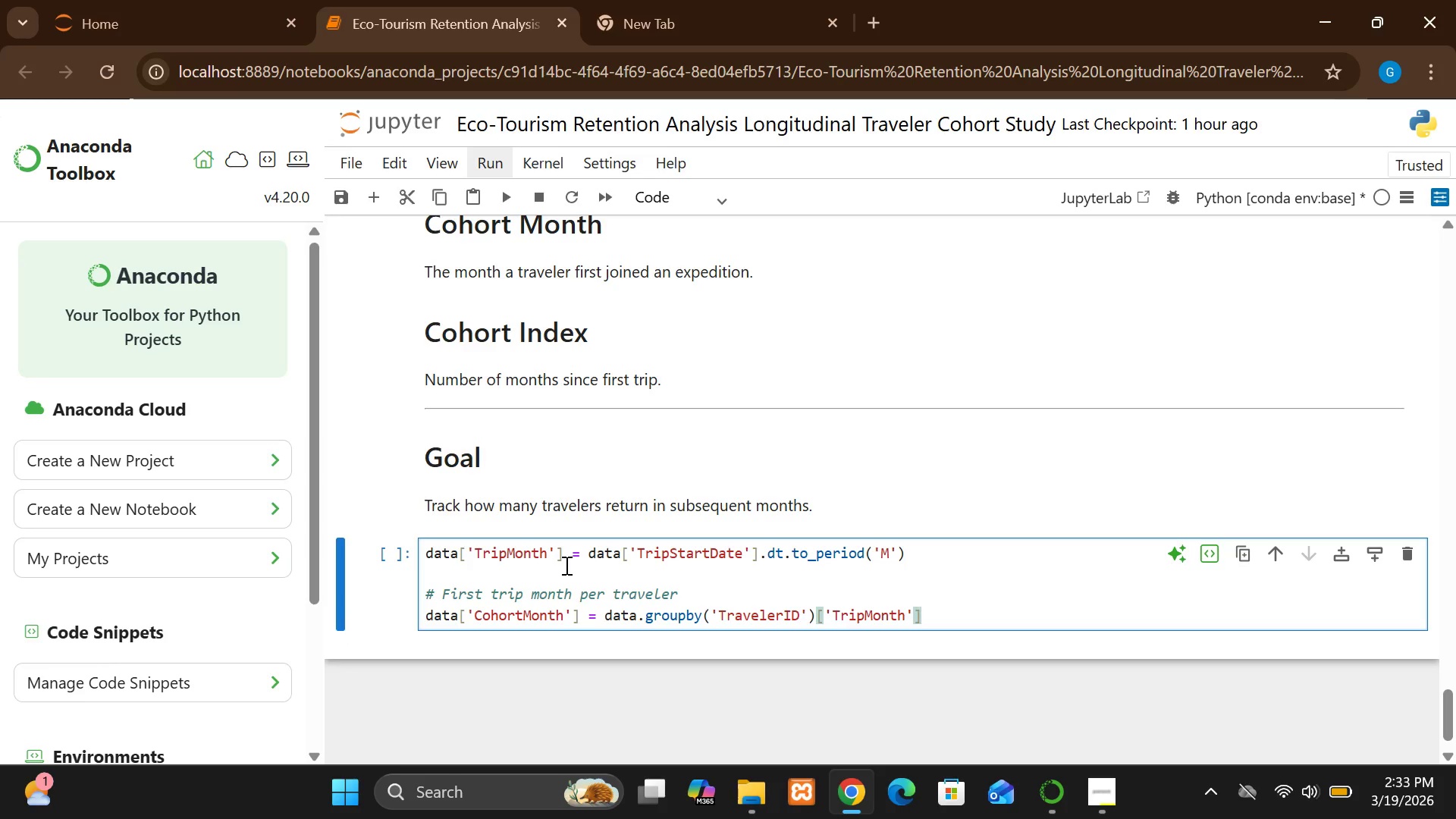 
wait(6.05)
 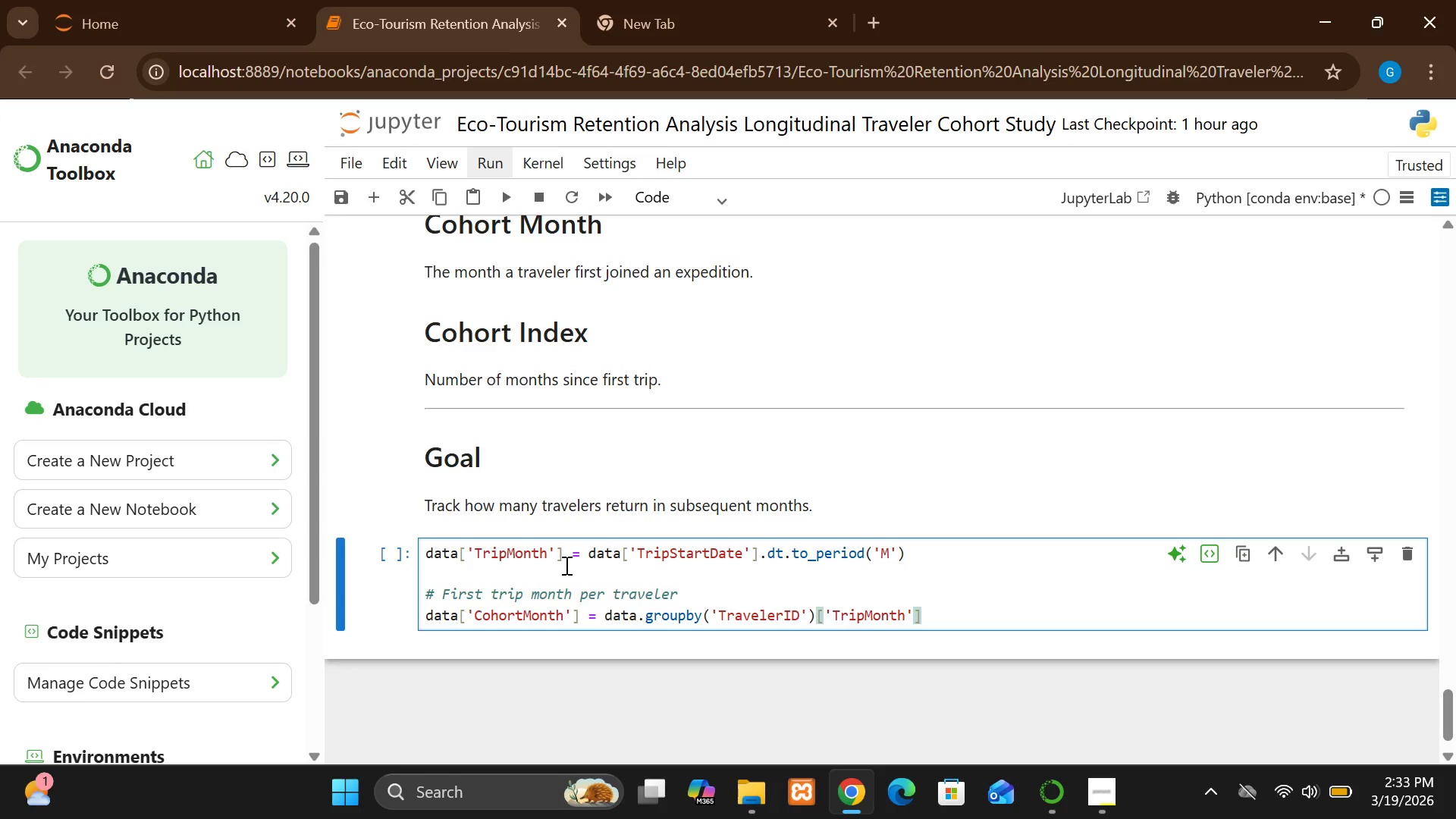 
type(.transform(')
 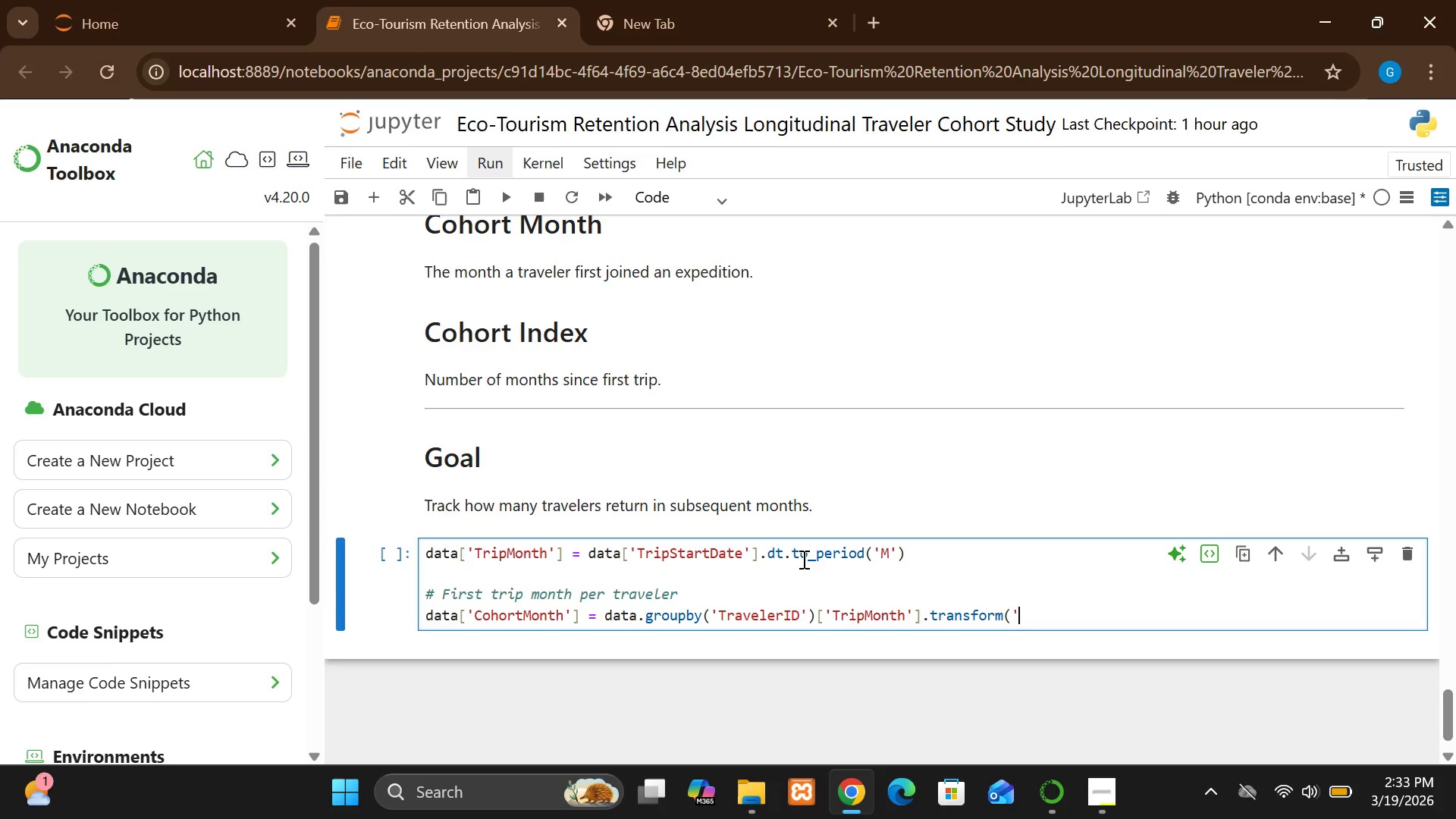 
wait(11.12)
 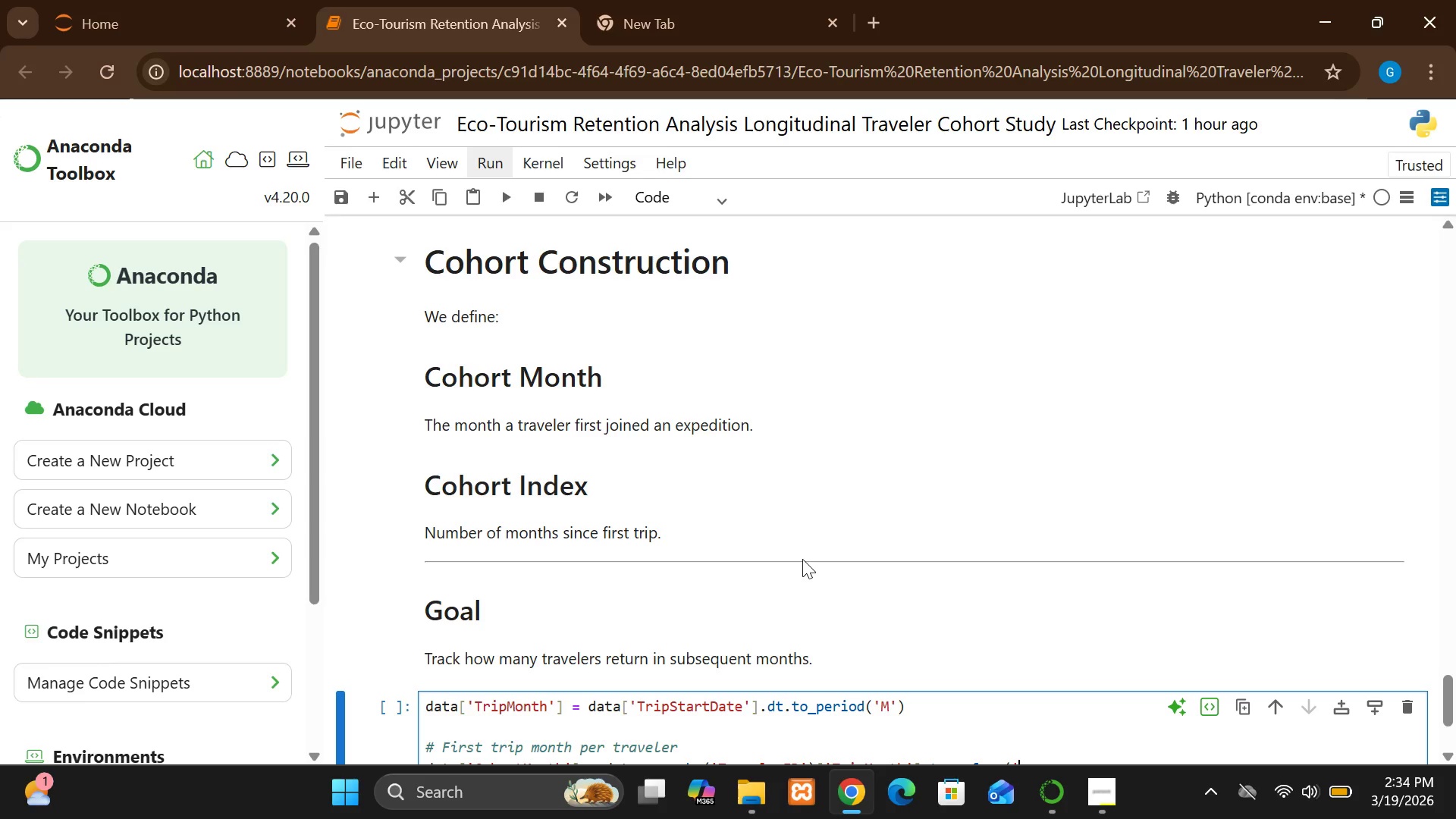 
type(min')
 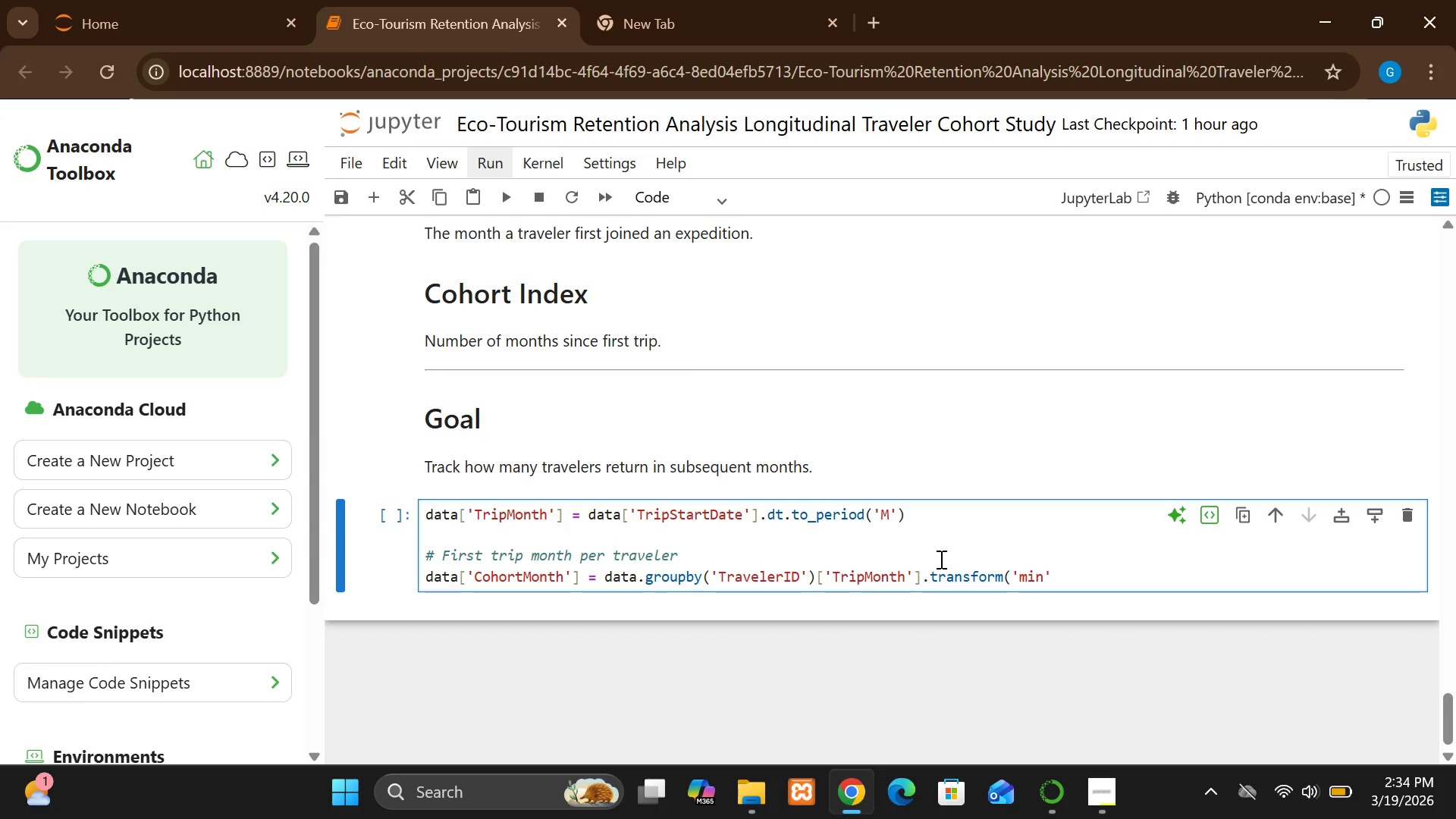 
key(Shift+0)
 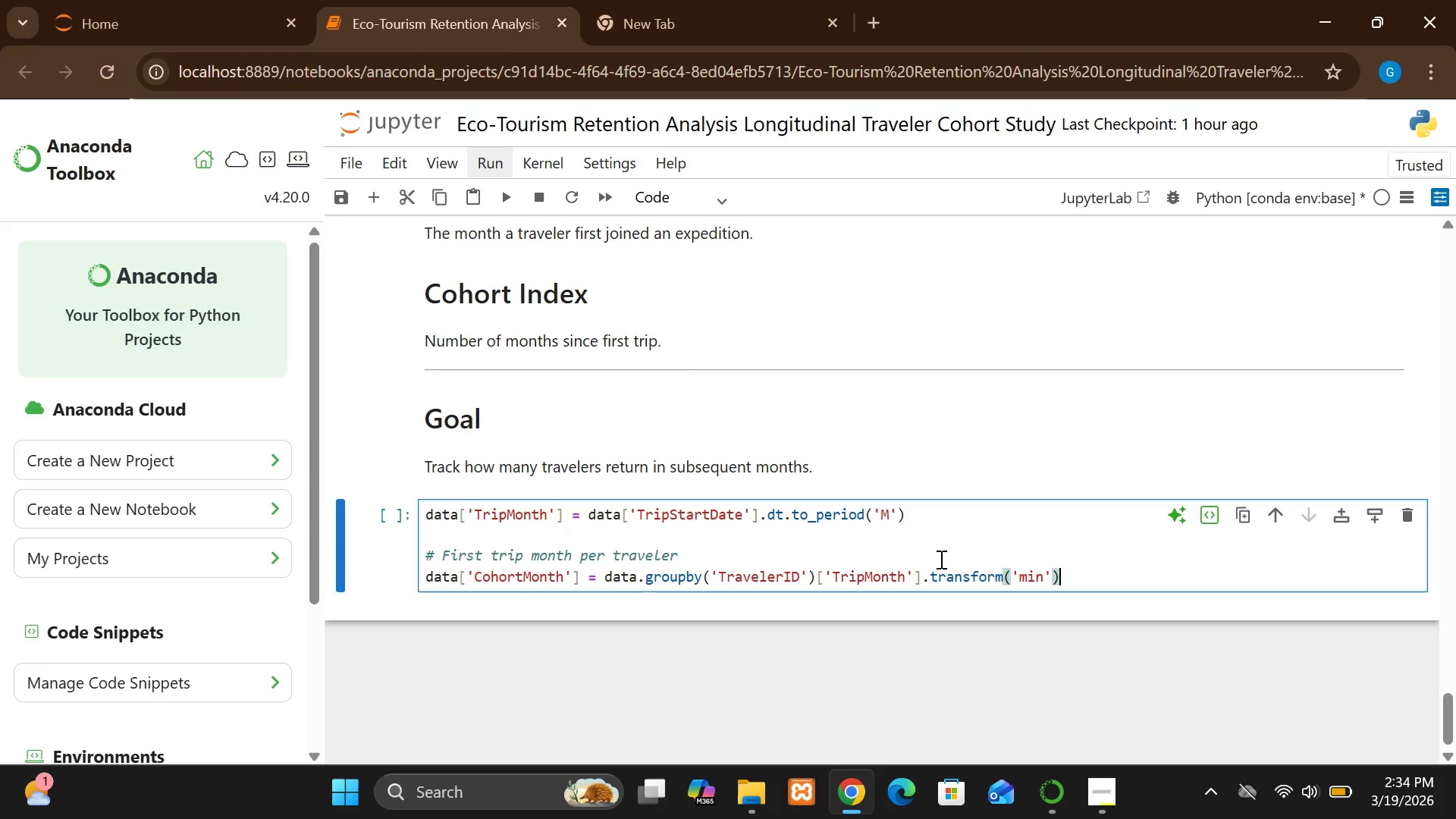 
key(Enter)
 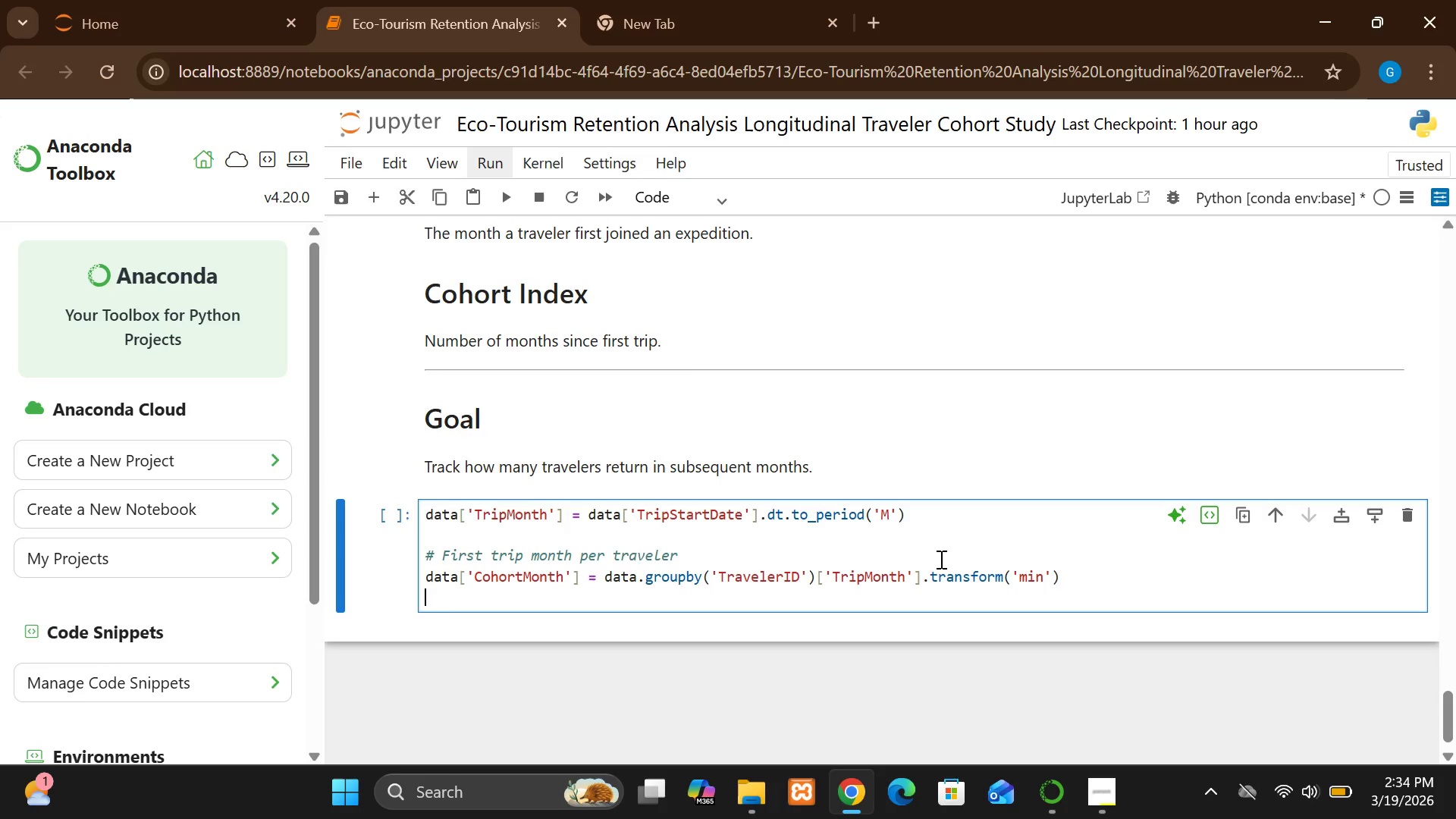 
key(Enter)
 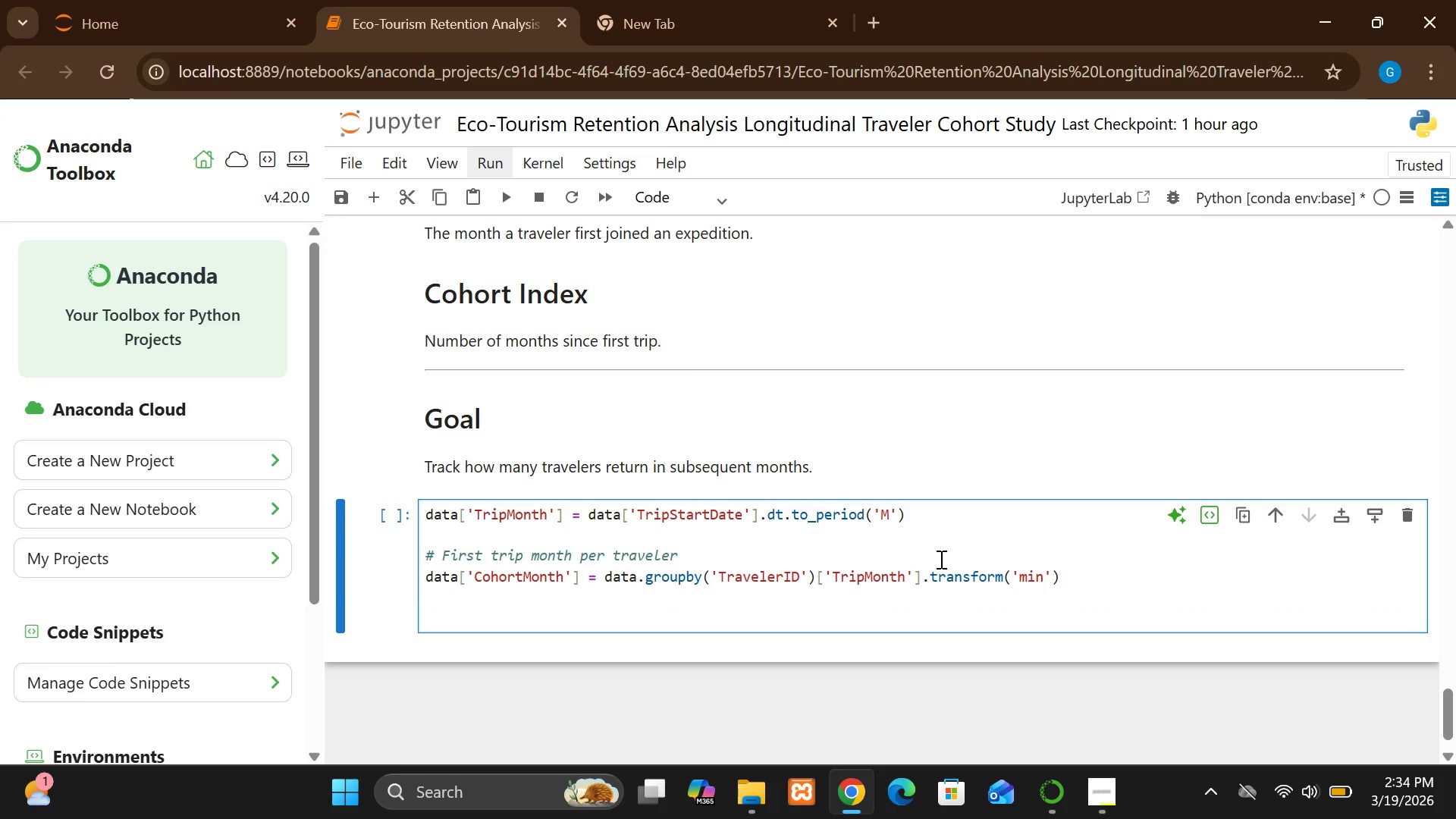 
key(Shift+3)
 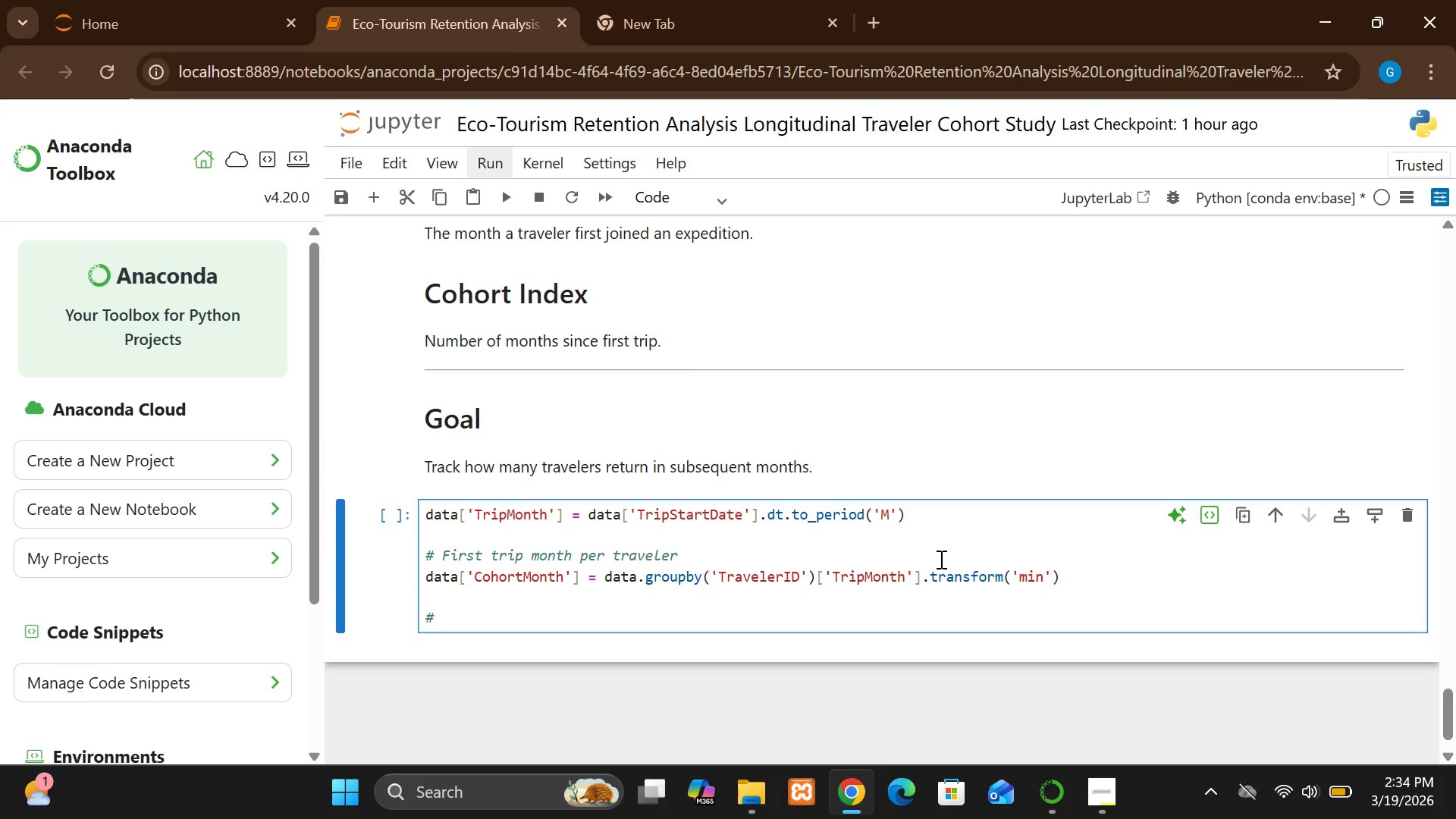 
type( Cohort index)
 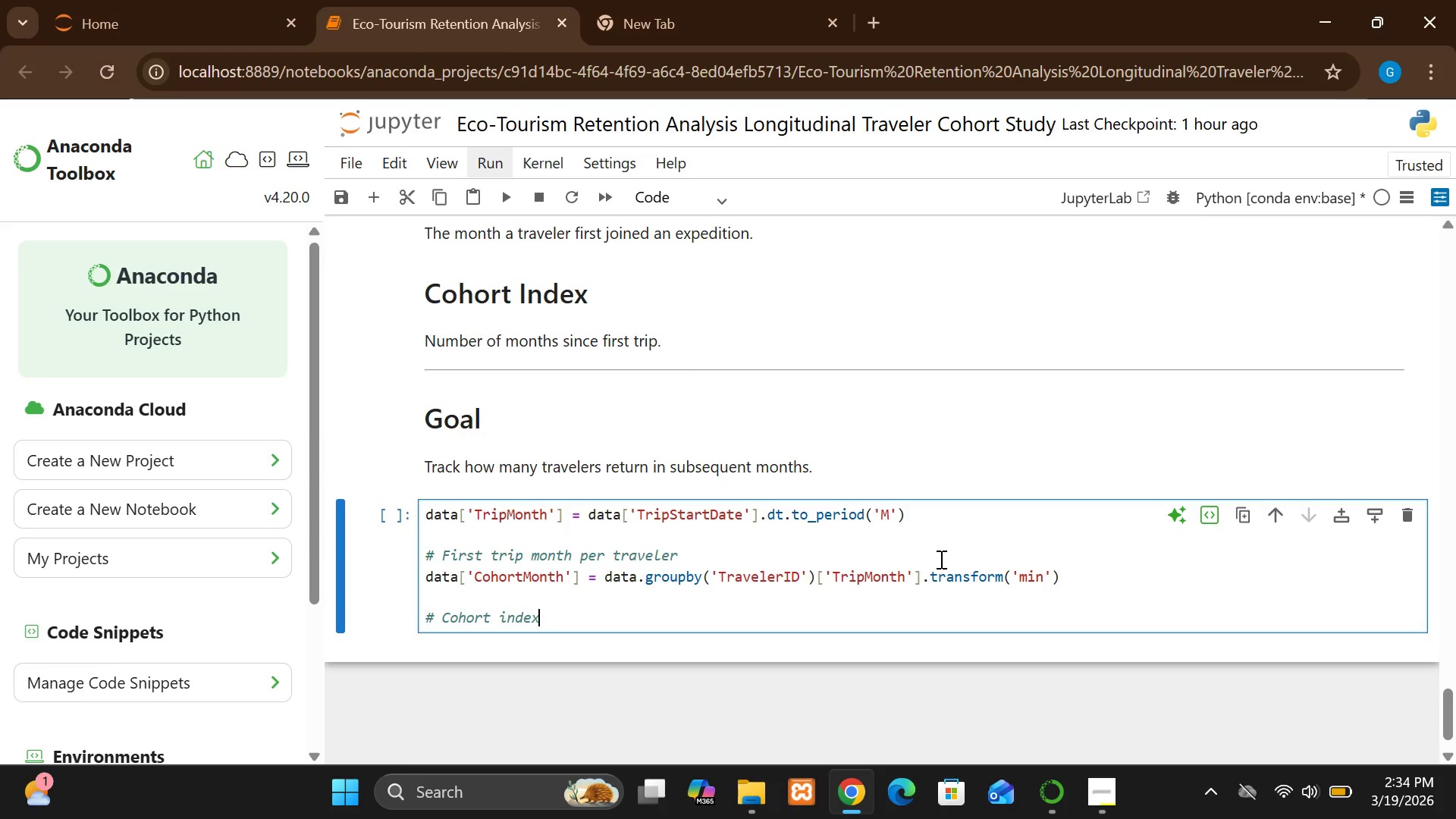 
key(Enter)
 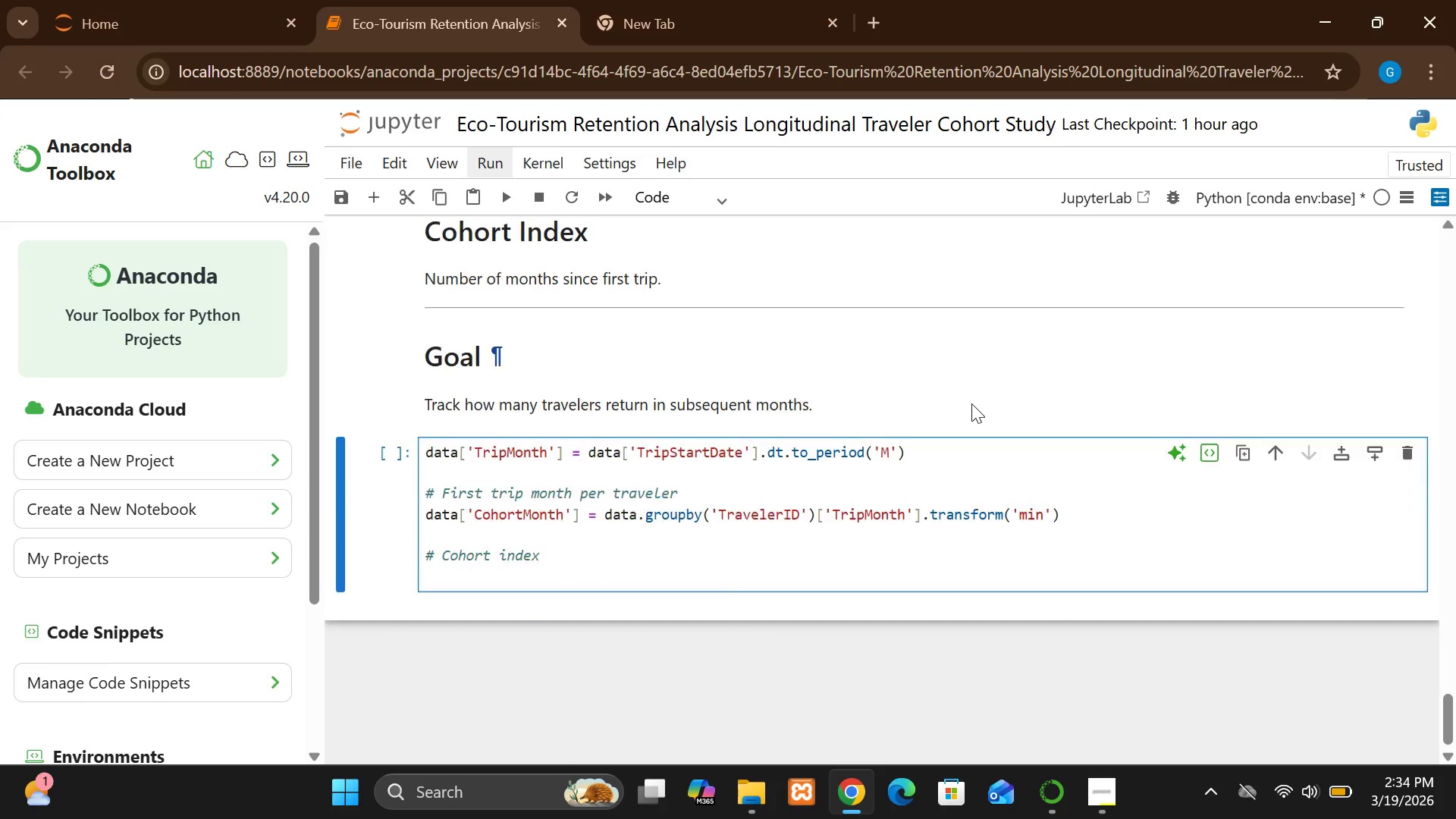 
wait(7.36)
 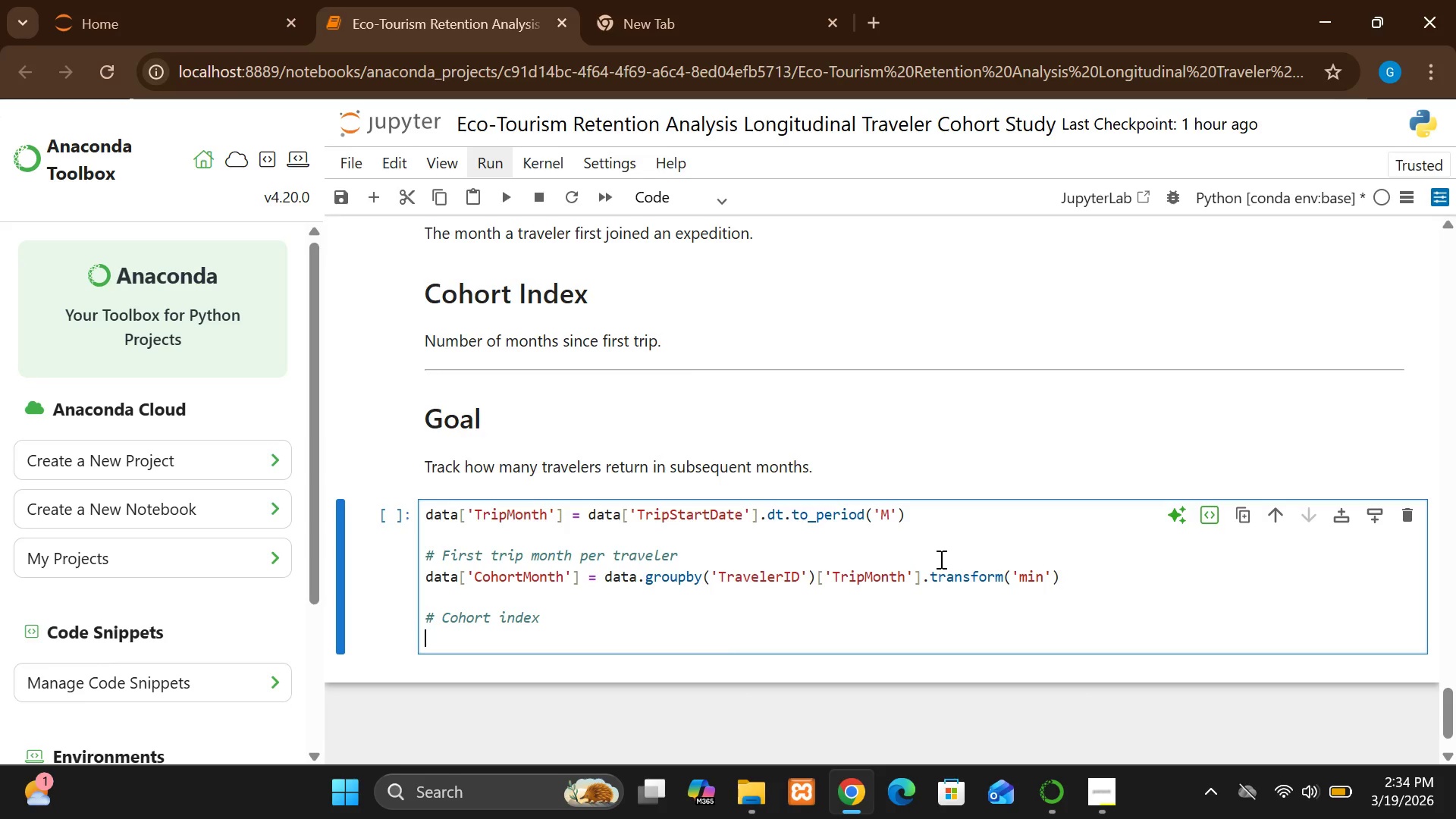 
type(data['Cohoryt)
key(Backspace)
 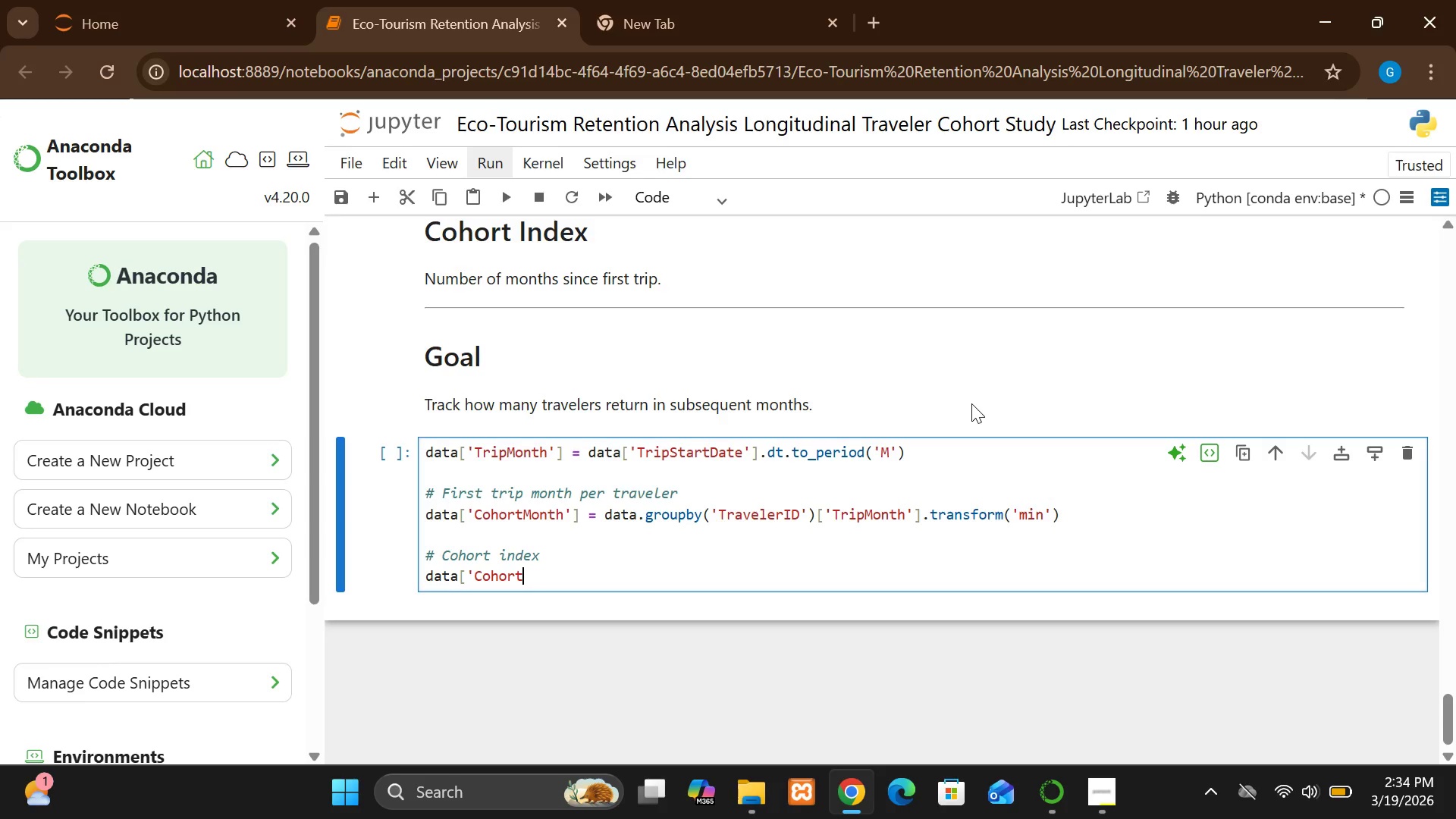 
hold_key(key=ShiftLeft, duration=1.5)
 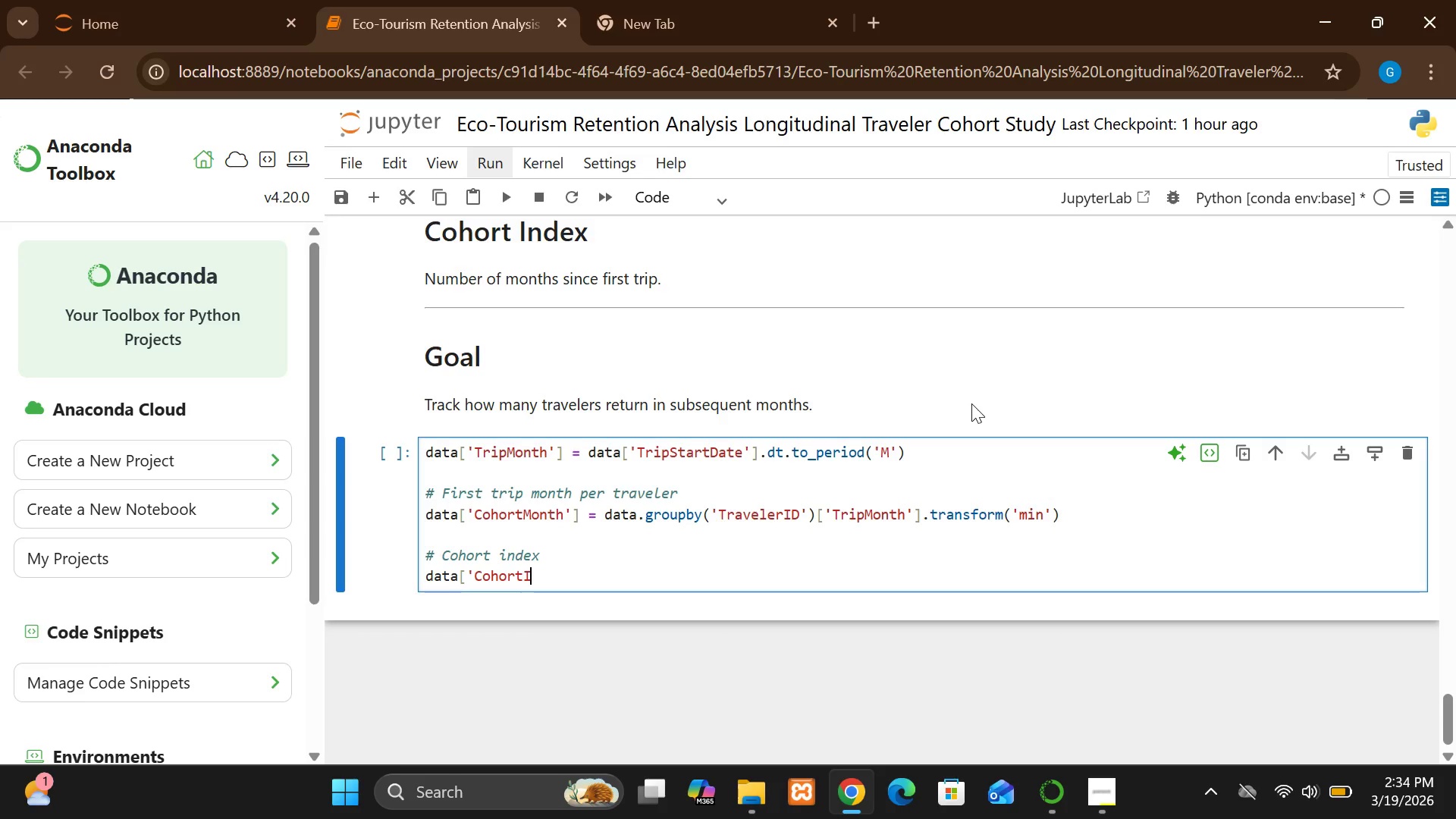 
type(Index'] = ()
 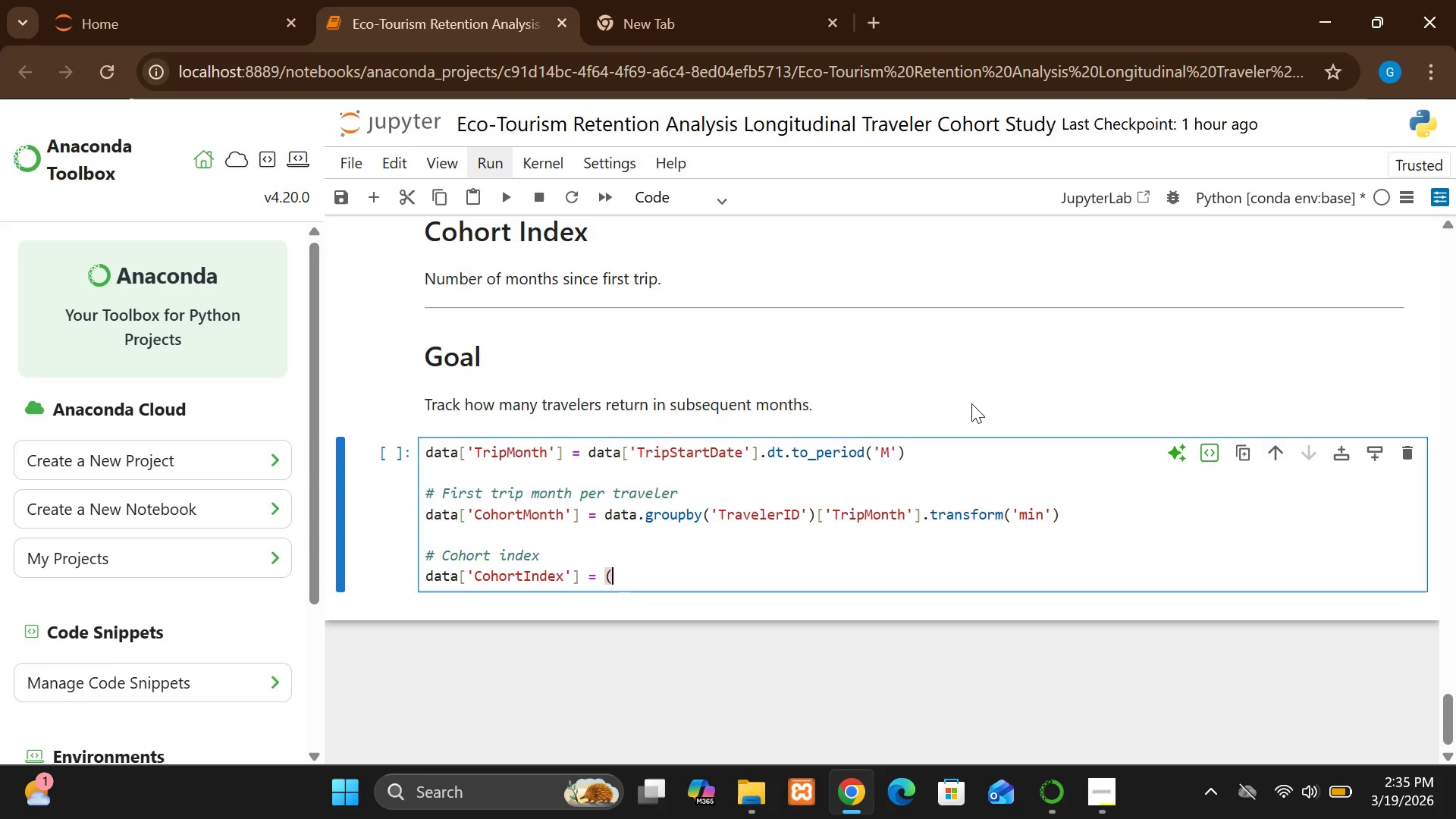 
wait(6.8)
 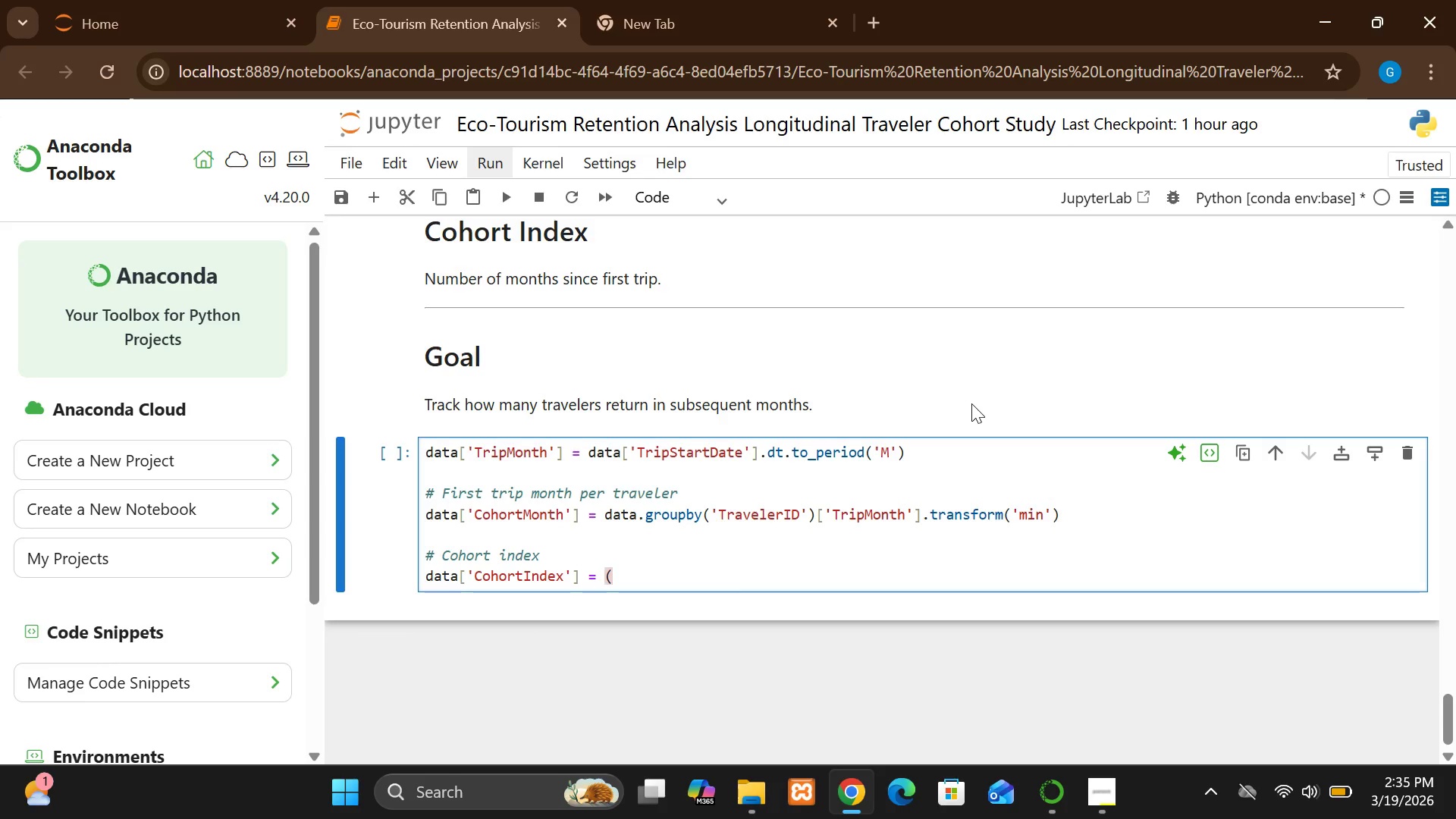 
left_click([742, 567])
 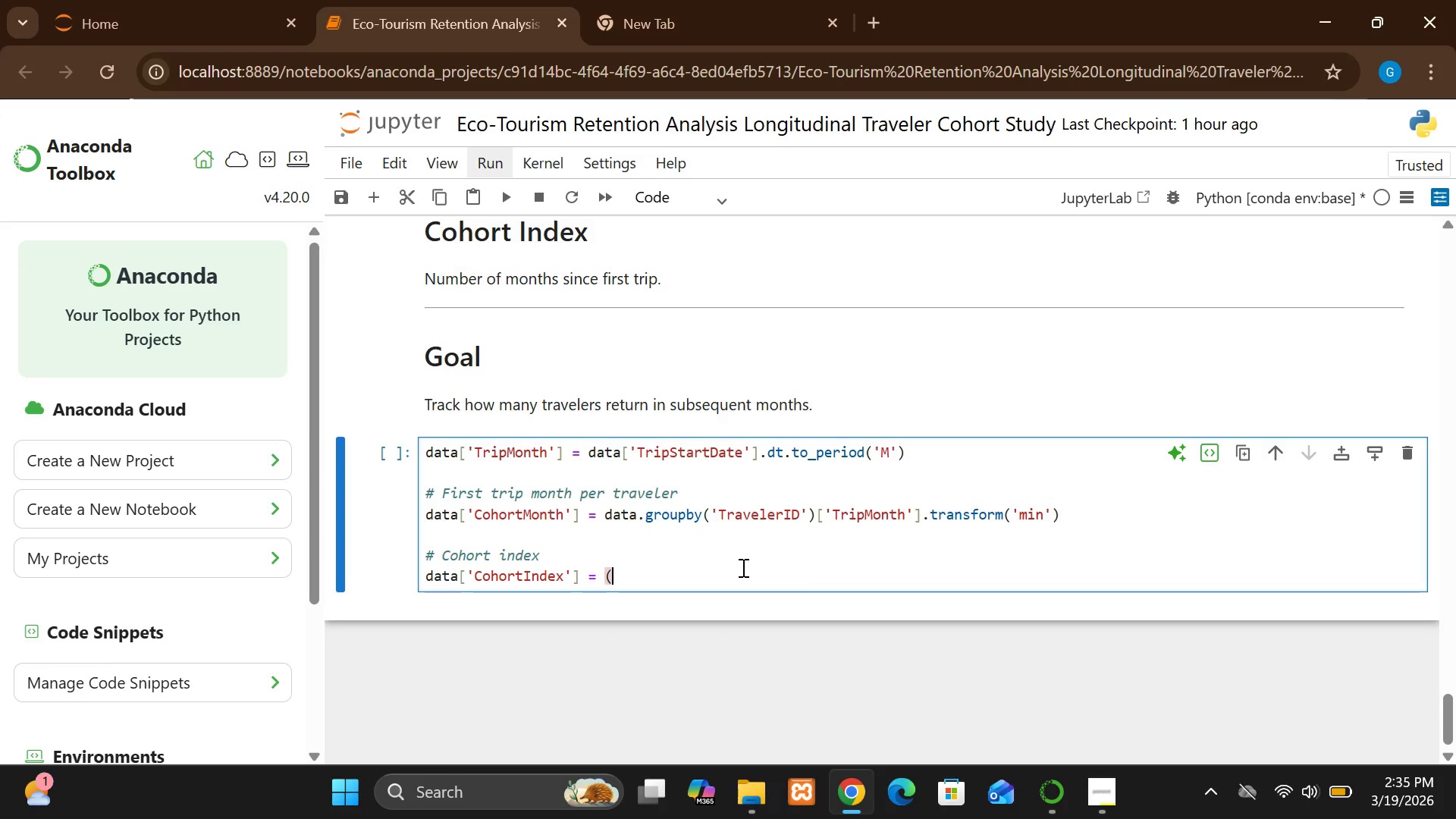 
type(data)
 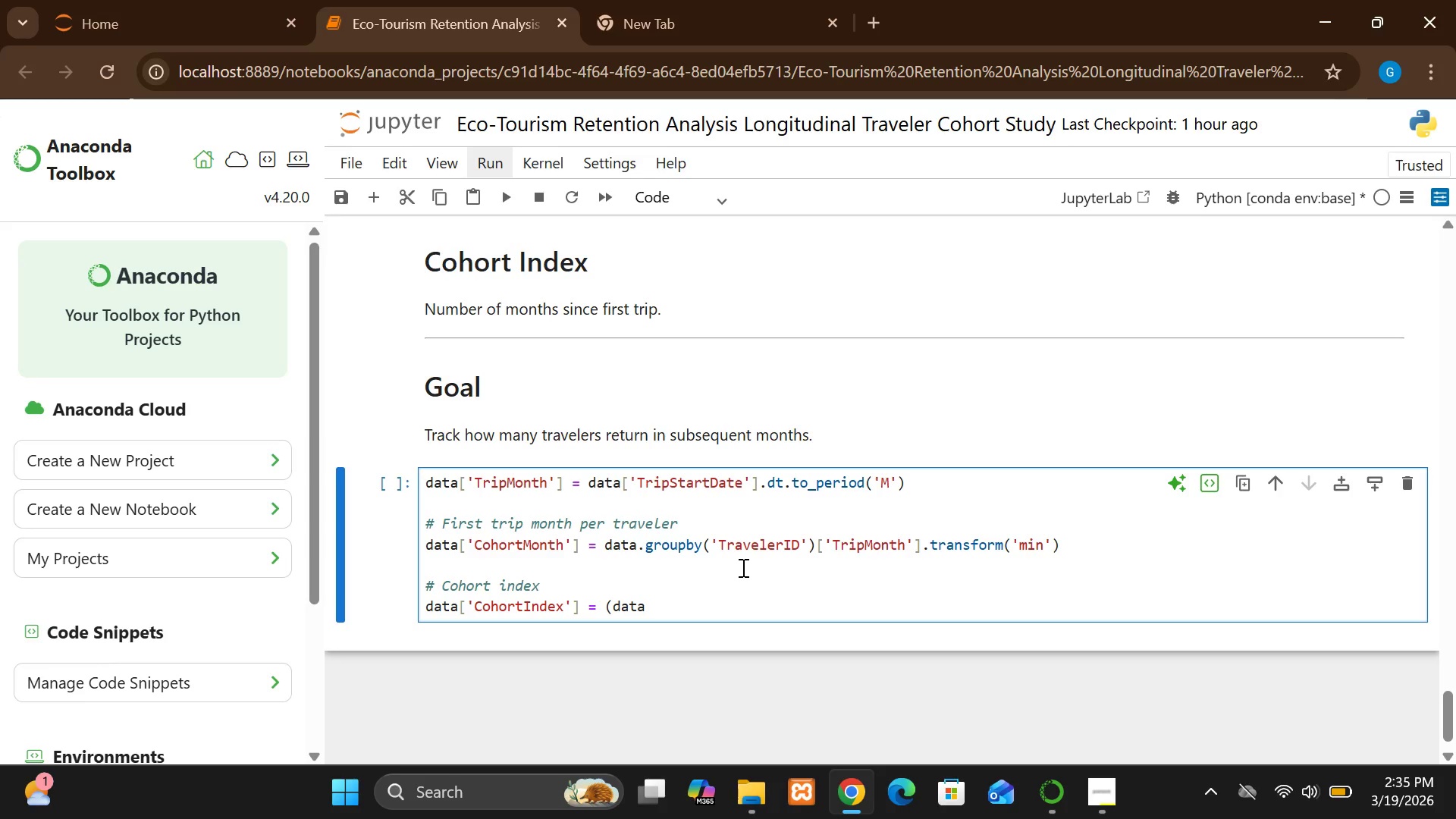 
wait(7.41)
 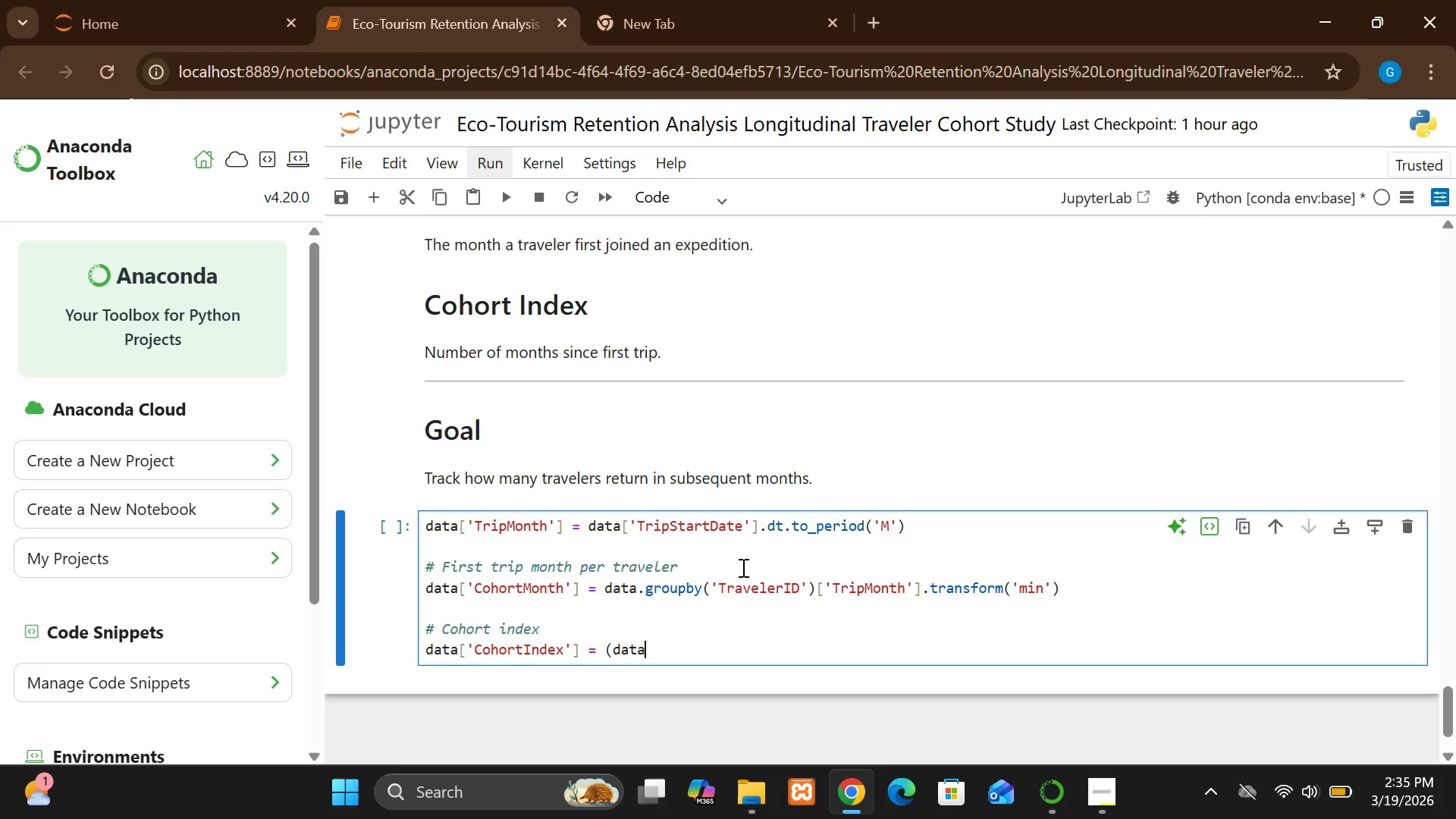 
key(BracketLeft)
 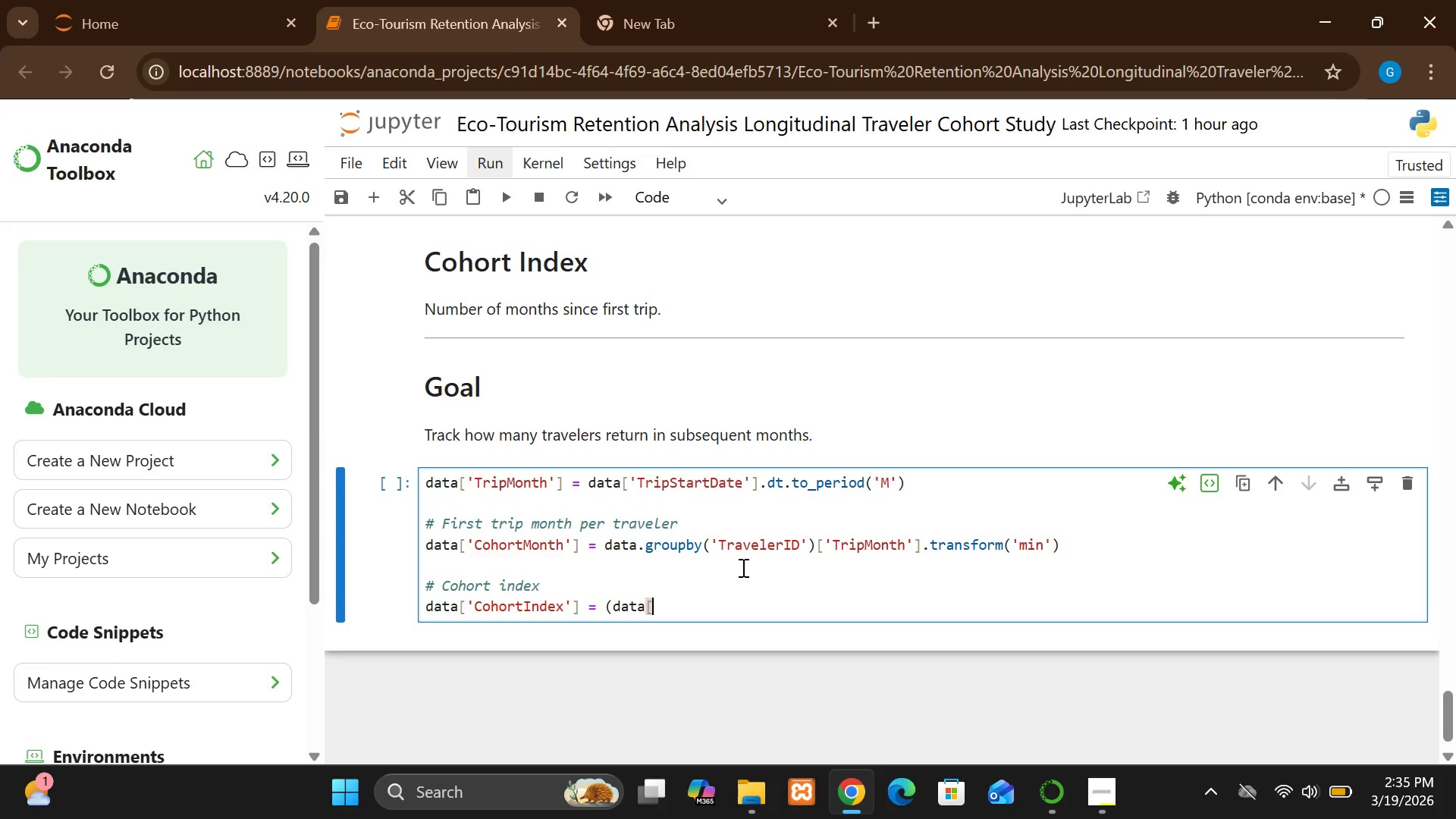 
key(Quote)
 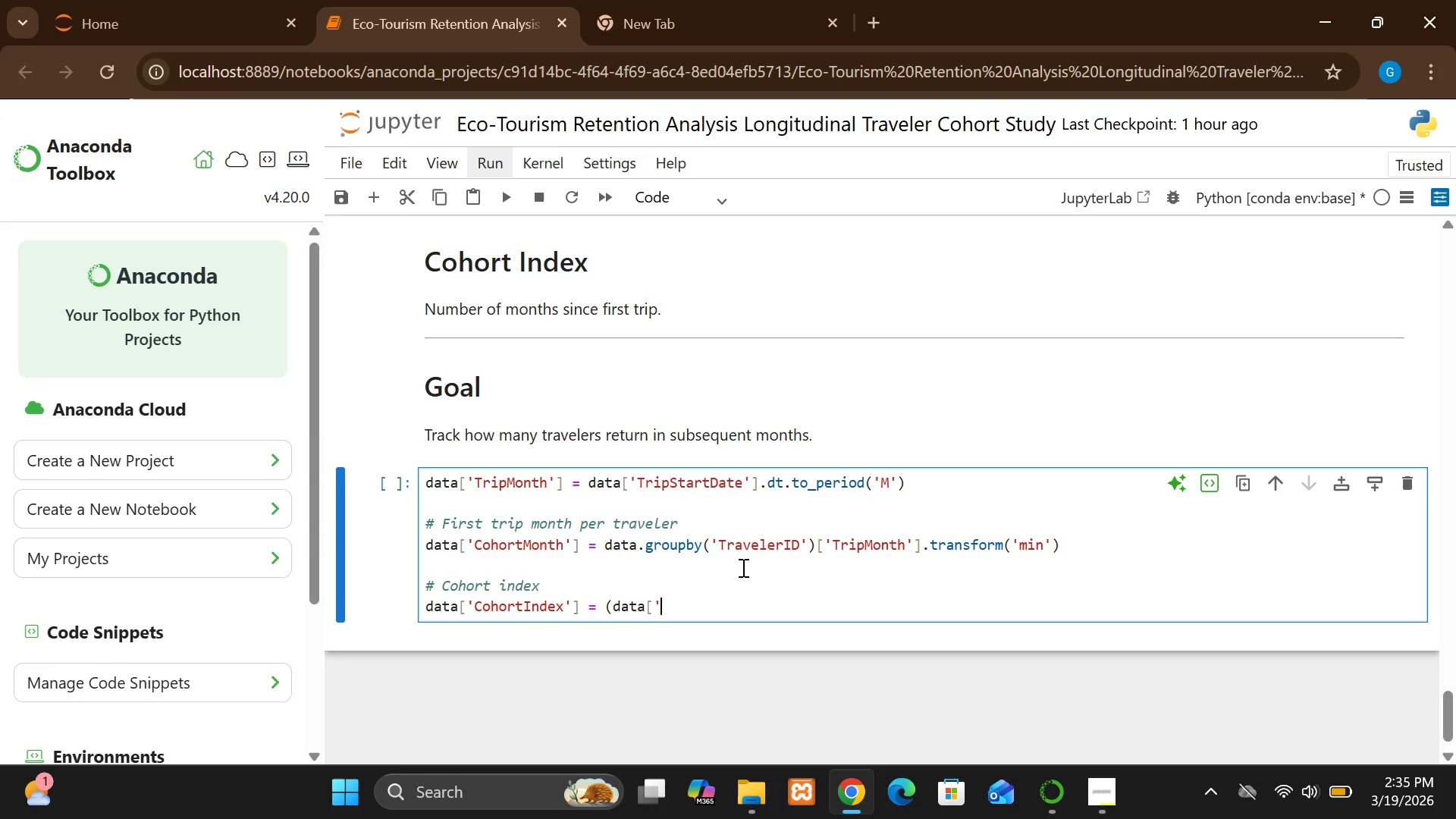 
type(TripMonth'] - data)
 